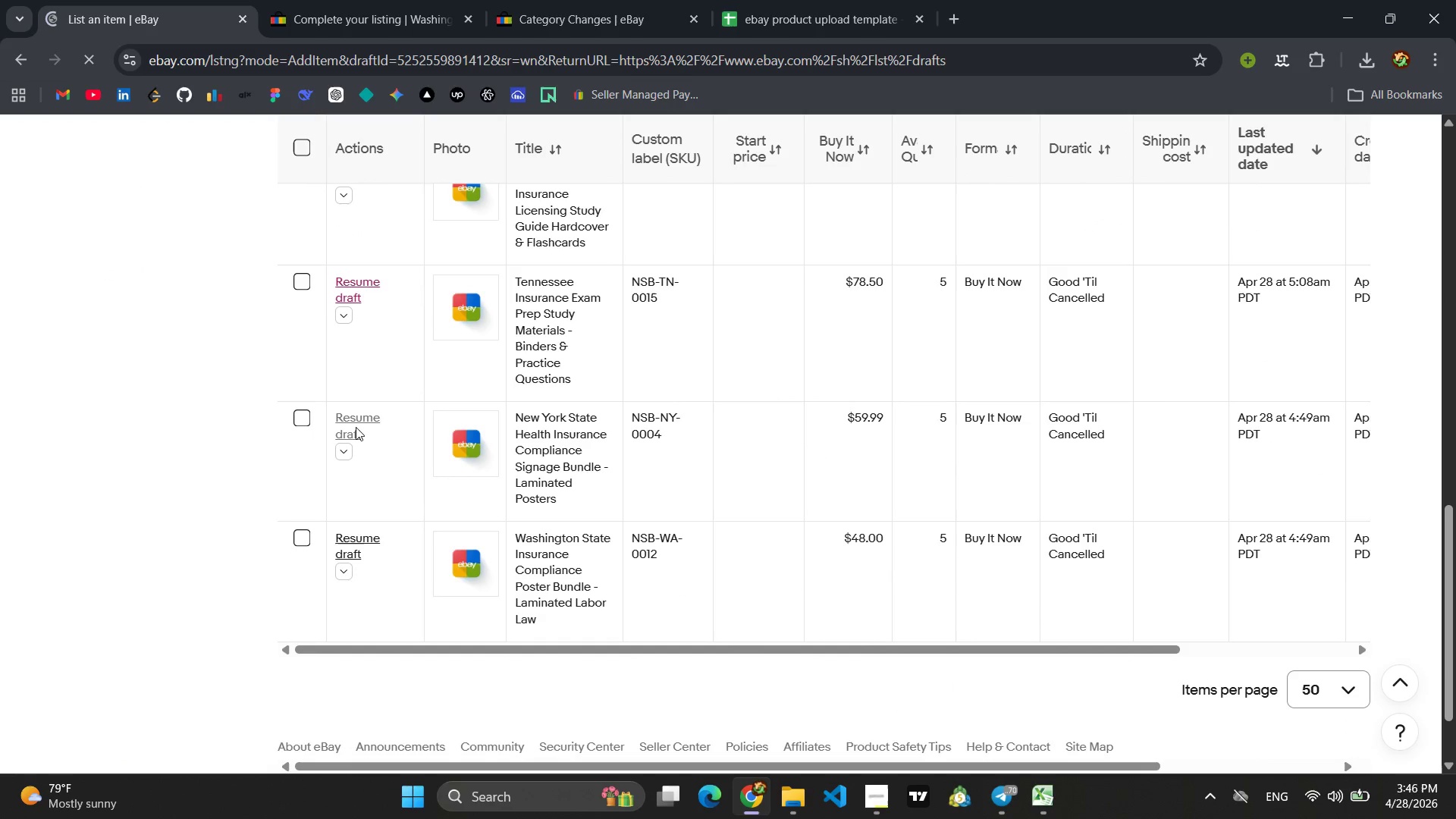 
left_click([582, 498])
 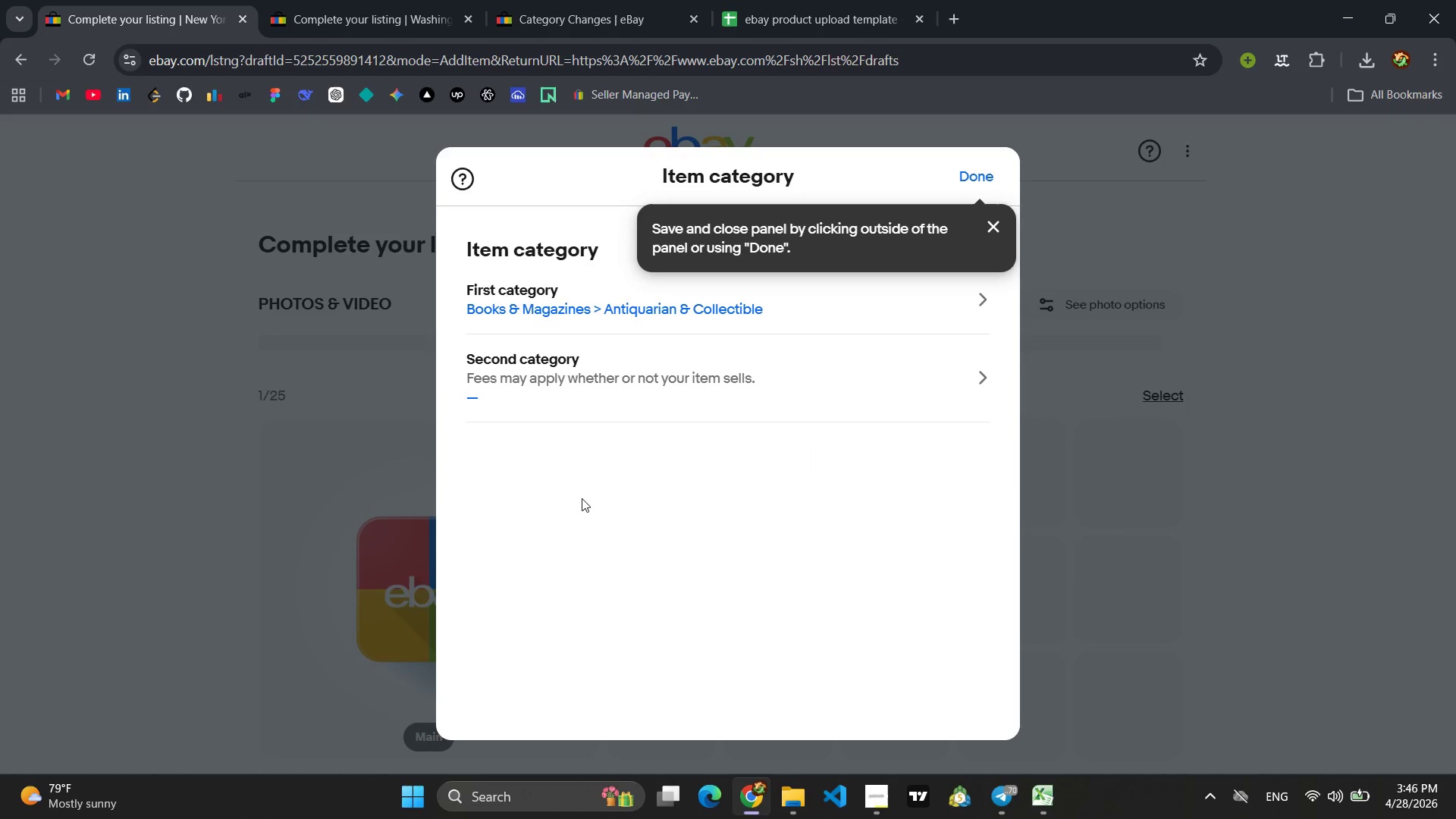 
left_click([996, 166])
 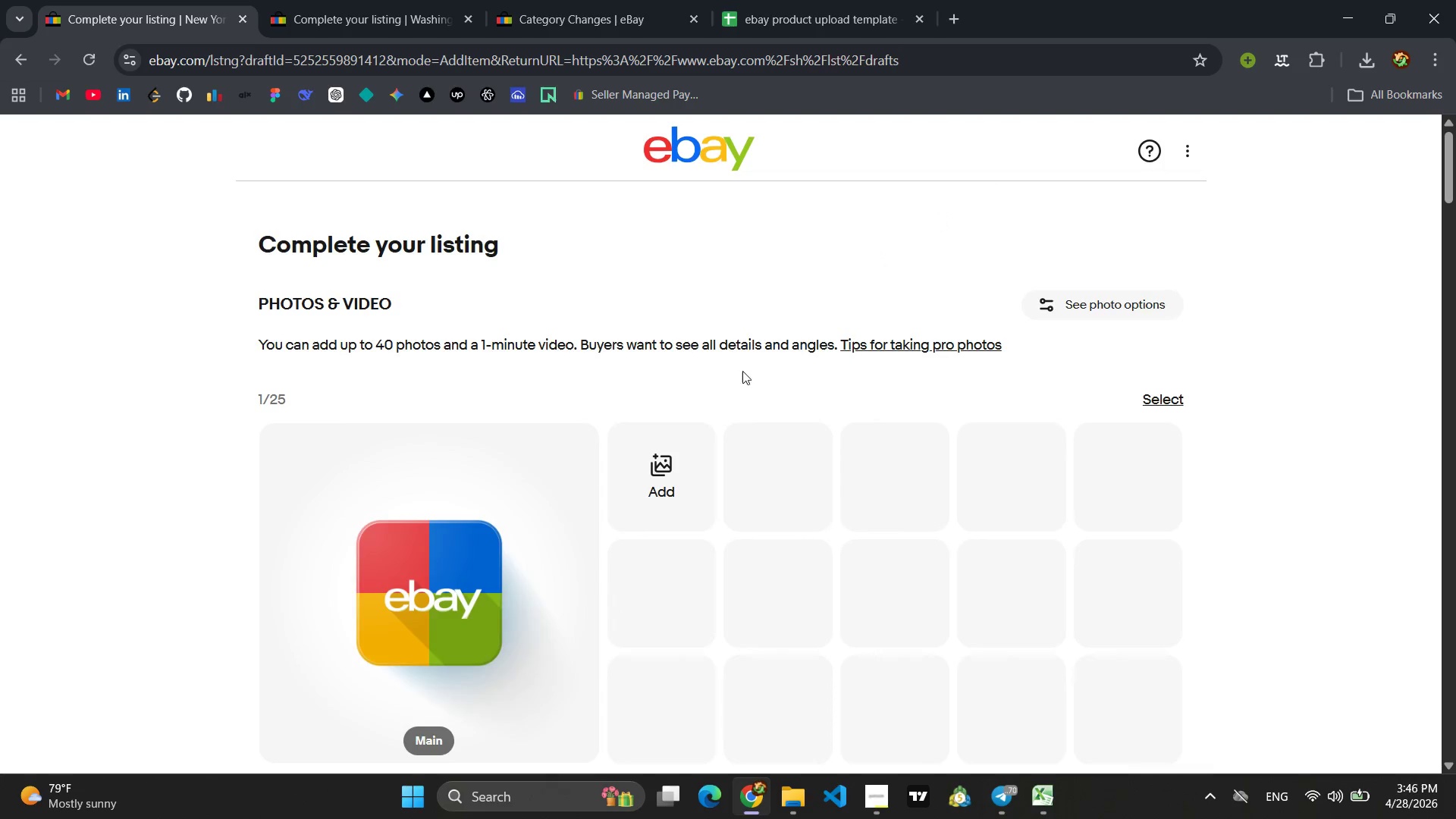 
scroll: coordinate [713, 416], scroll_direction: down, amount: 13.0
 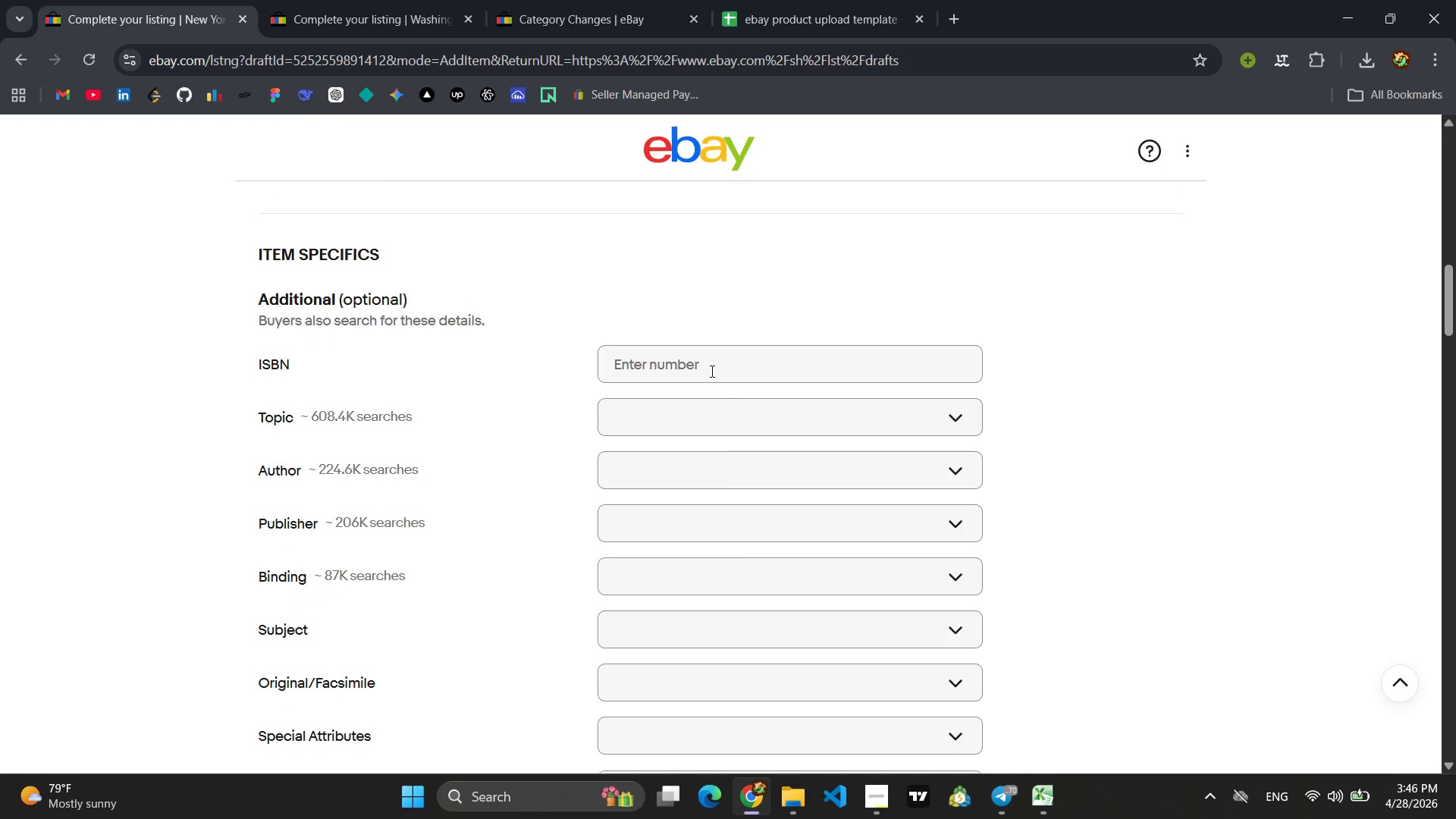 
left_click([711, 371])
 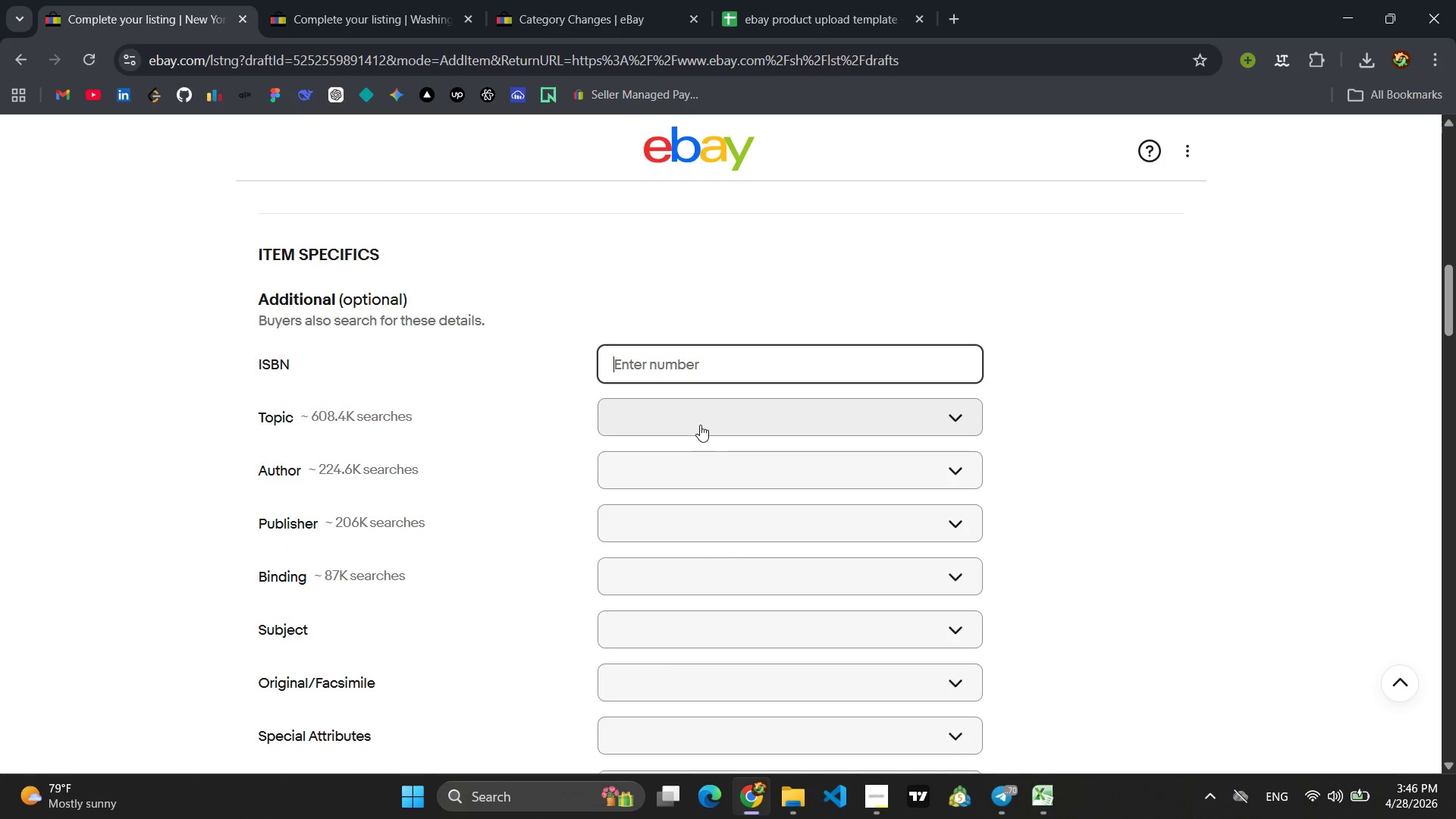 
scroll: coordinate [698, 420], scroll_direction: down, amount: 4.0
 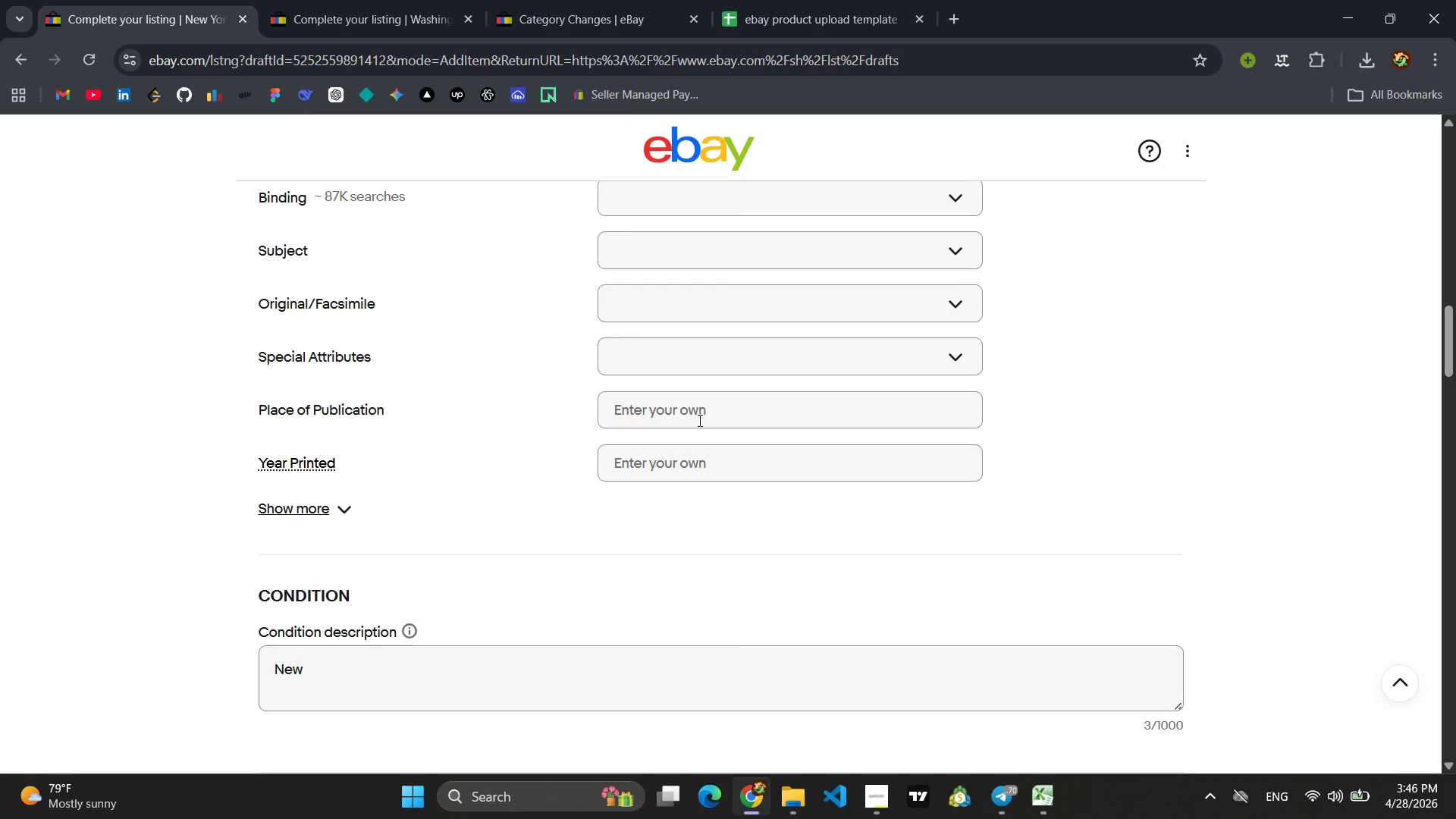 
scroll: coordinate [698, 420], scroll_direction: up, amount: 3.0
 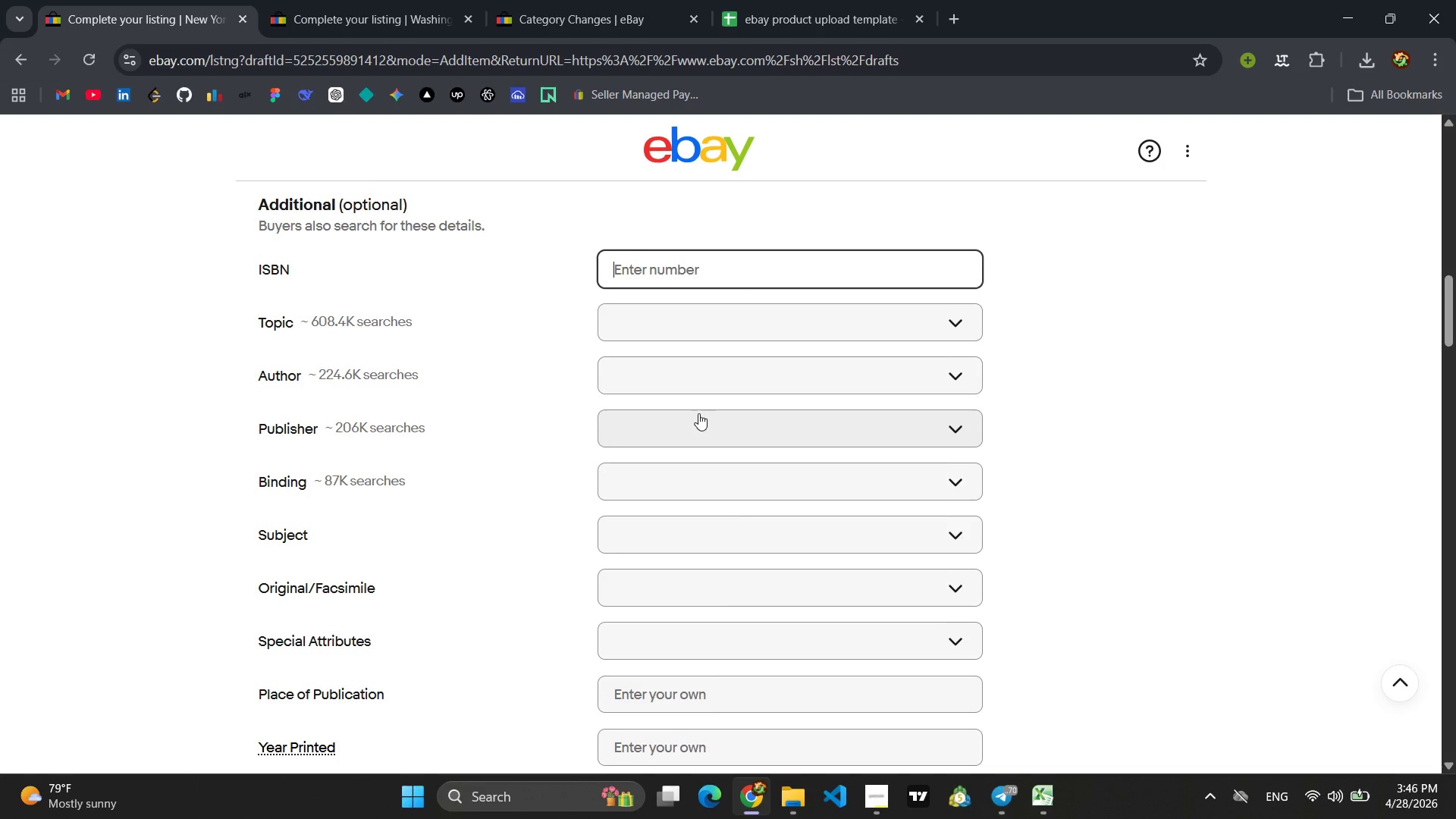 
scroll: coordinate [699, 412], scroll_direction: down, amount: 4.0
 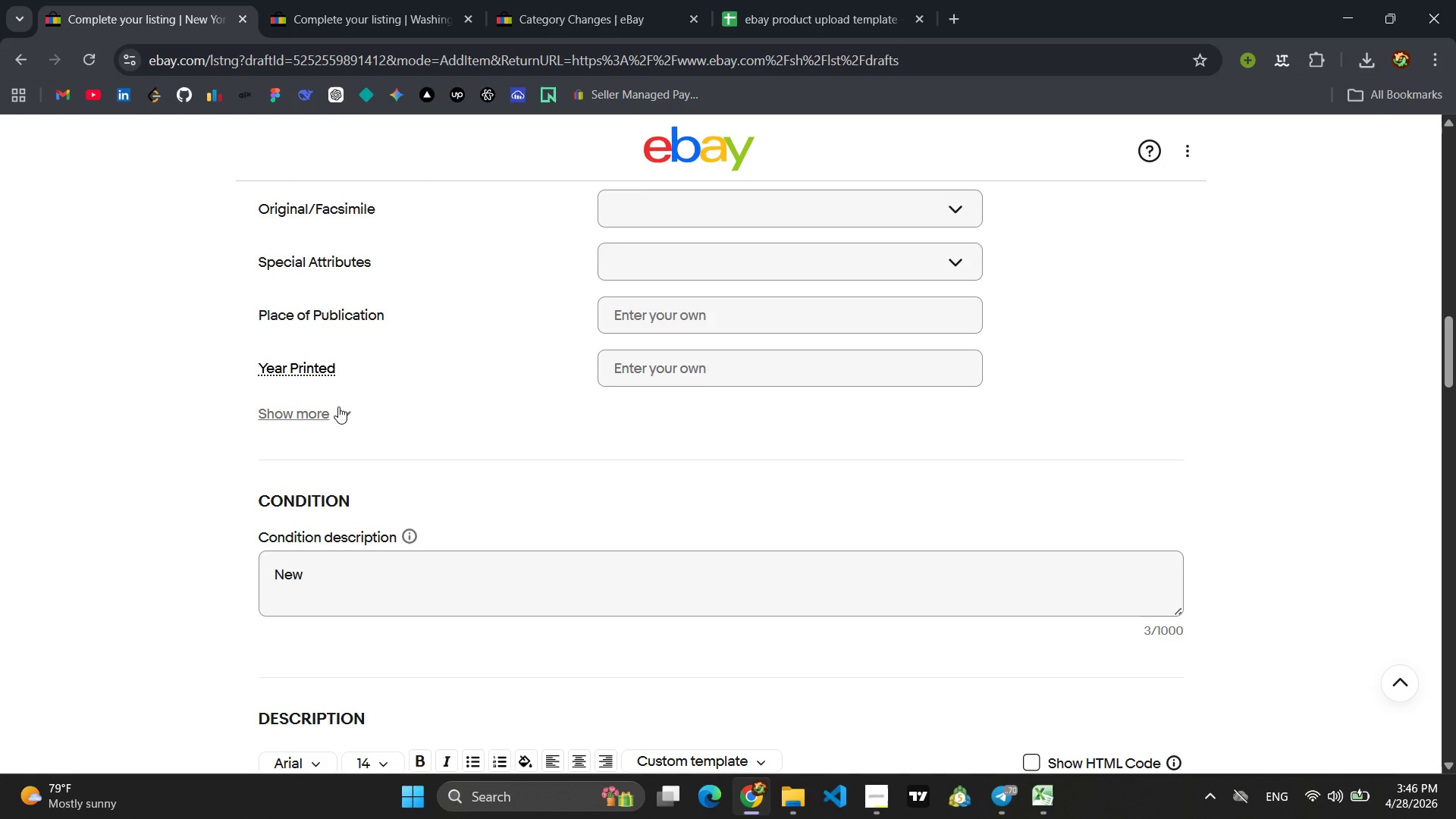 
scroll: coordinate [651, 407], scroll_direction: up, amount: 12.0
 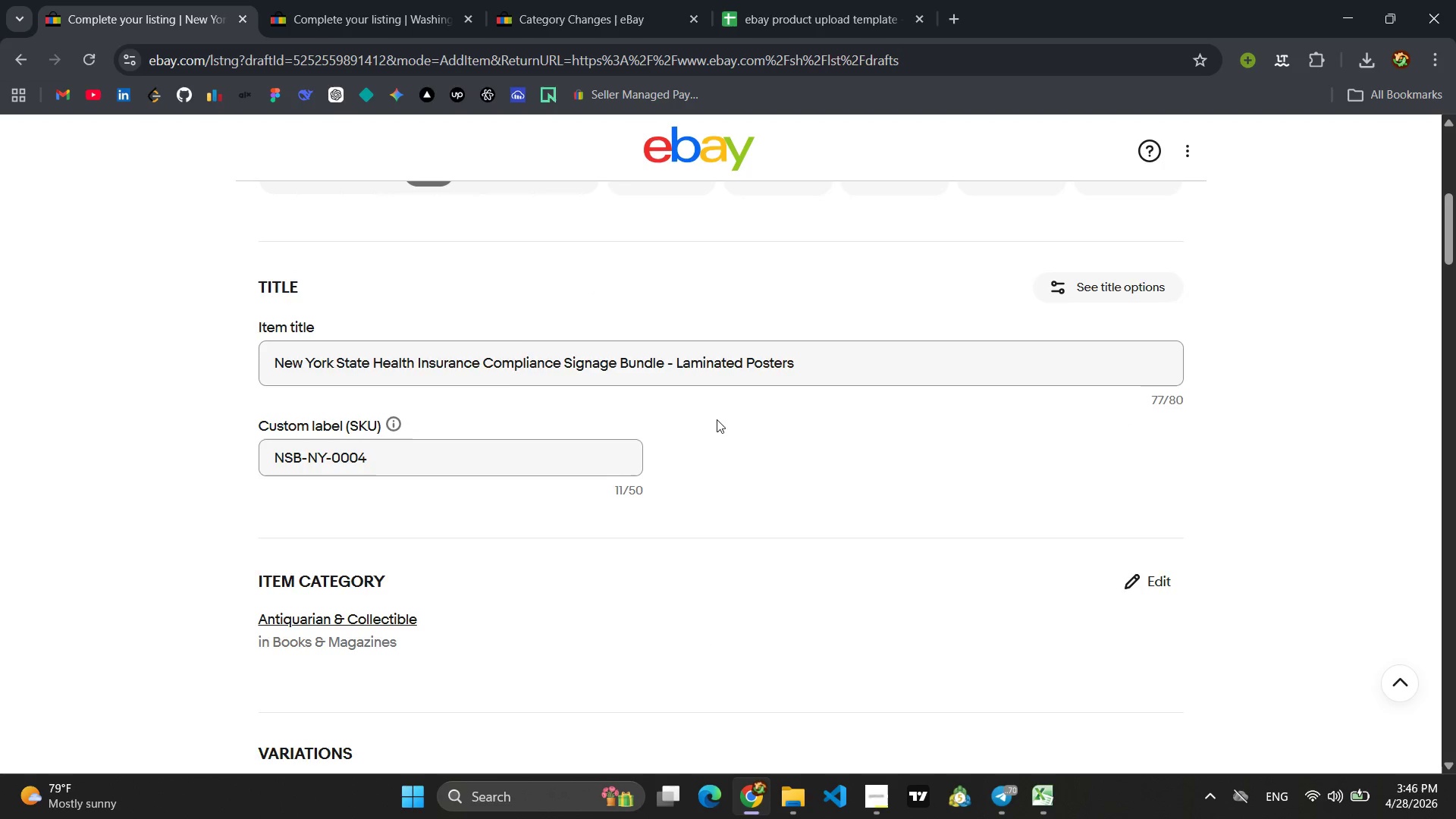 
scroll: coordinate [758, 421], scroll_direction: down, amount: 1.0
 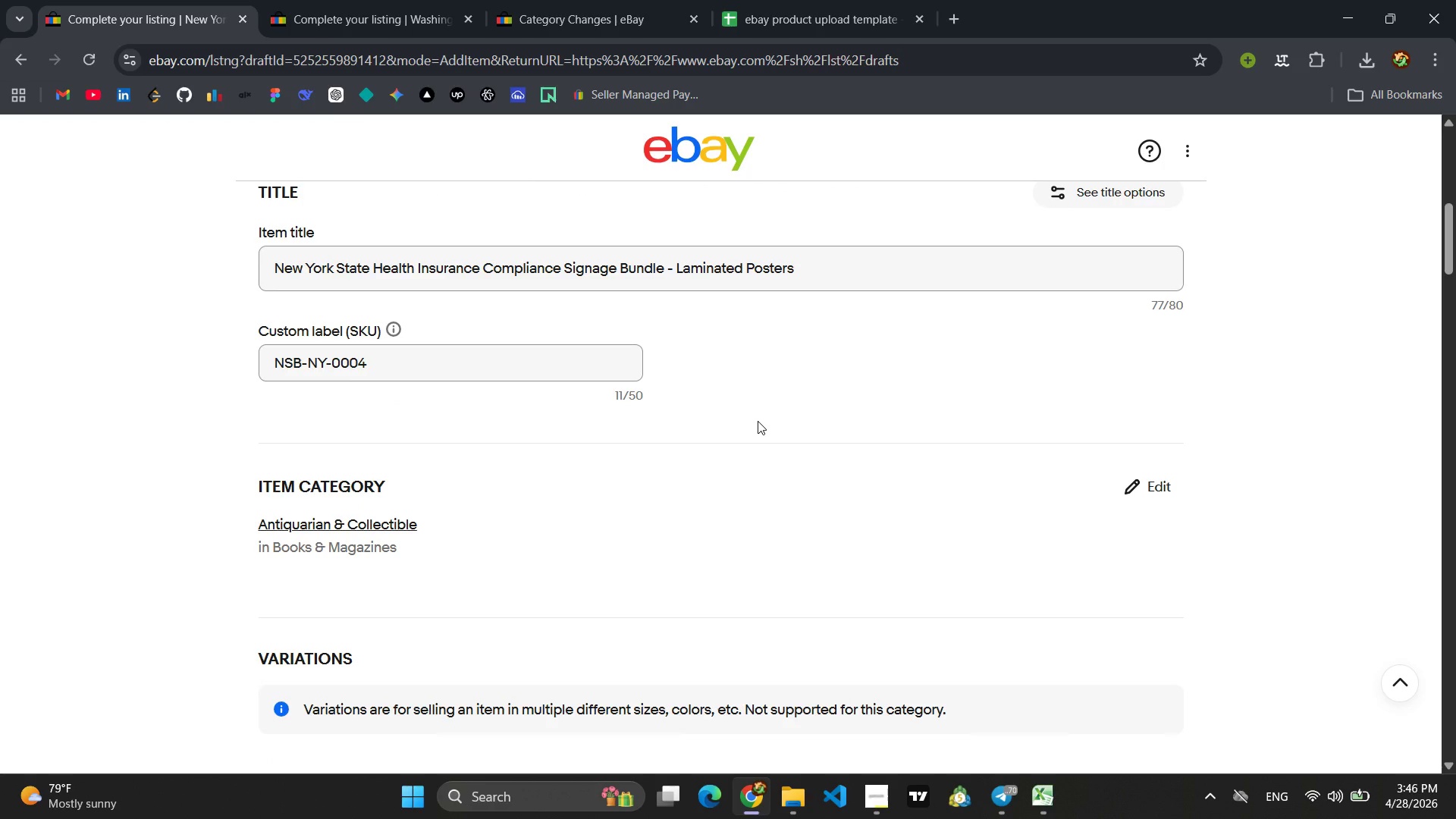 
scroll: coordinate [758, 421], scroll_direction: none, amount: 0.0
 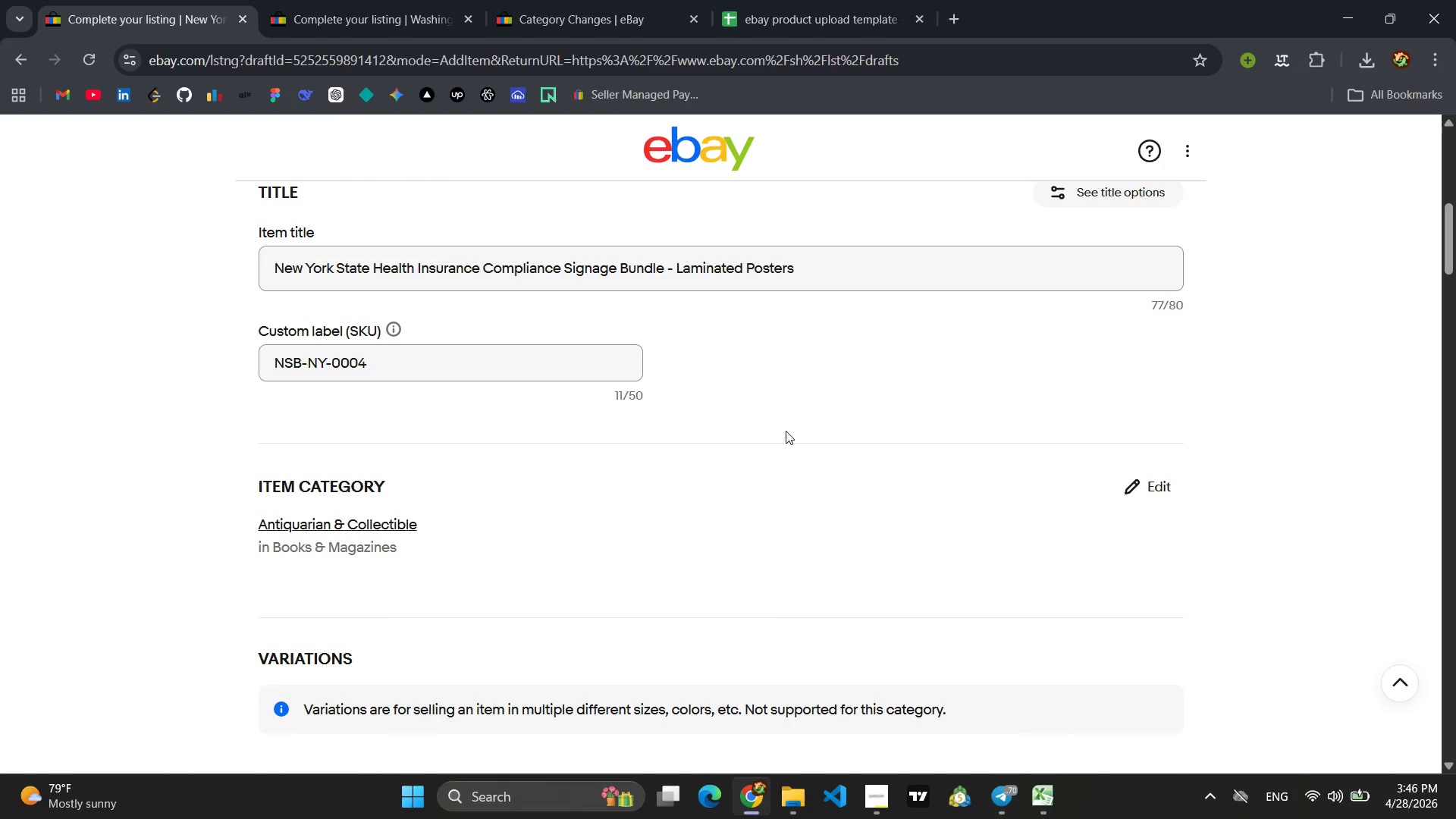 
wait(9.35)
 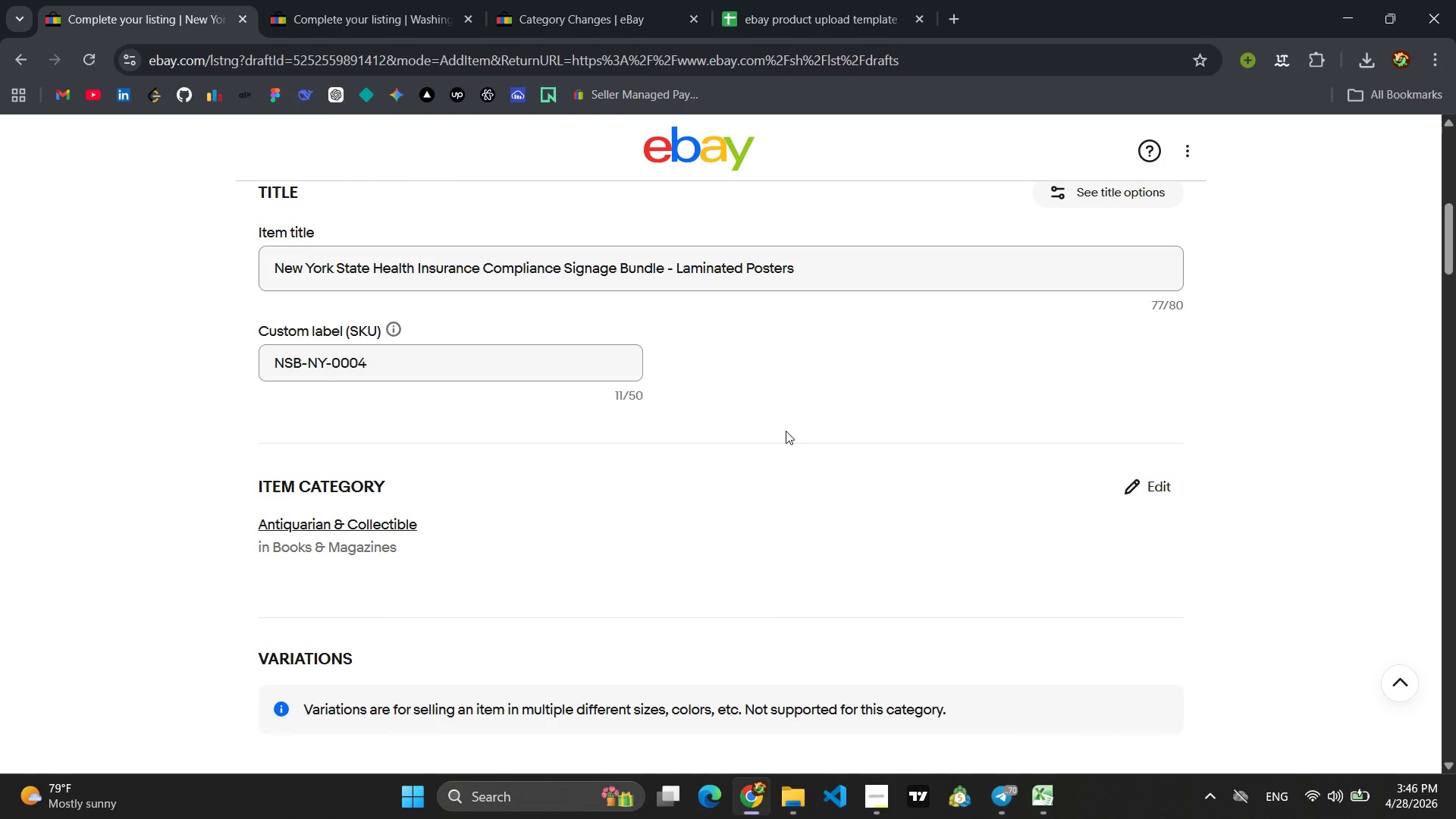 
scroll: coordinate [787, 420], scroll_direction: down, amount: 23.0
 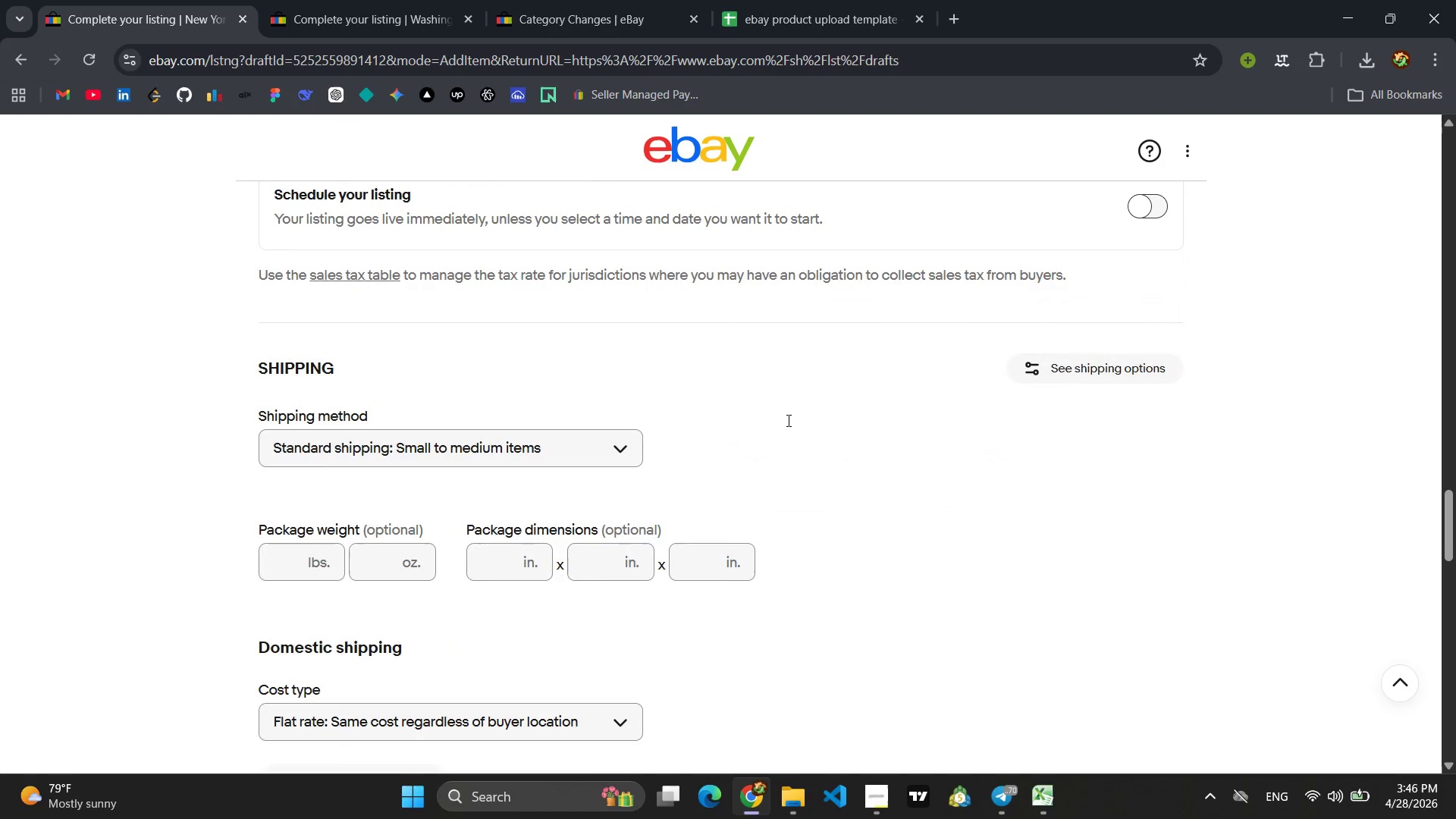 
scroll: coordinate [787, 420], scroll_direction: up, amount: 19.0
 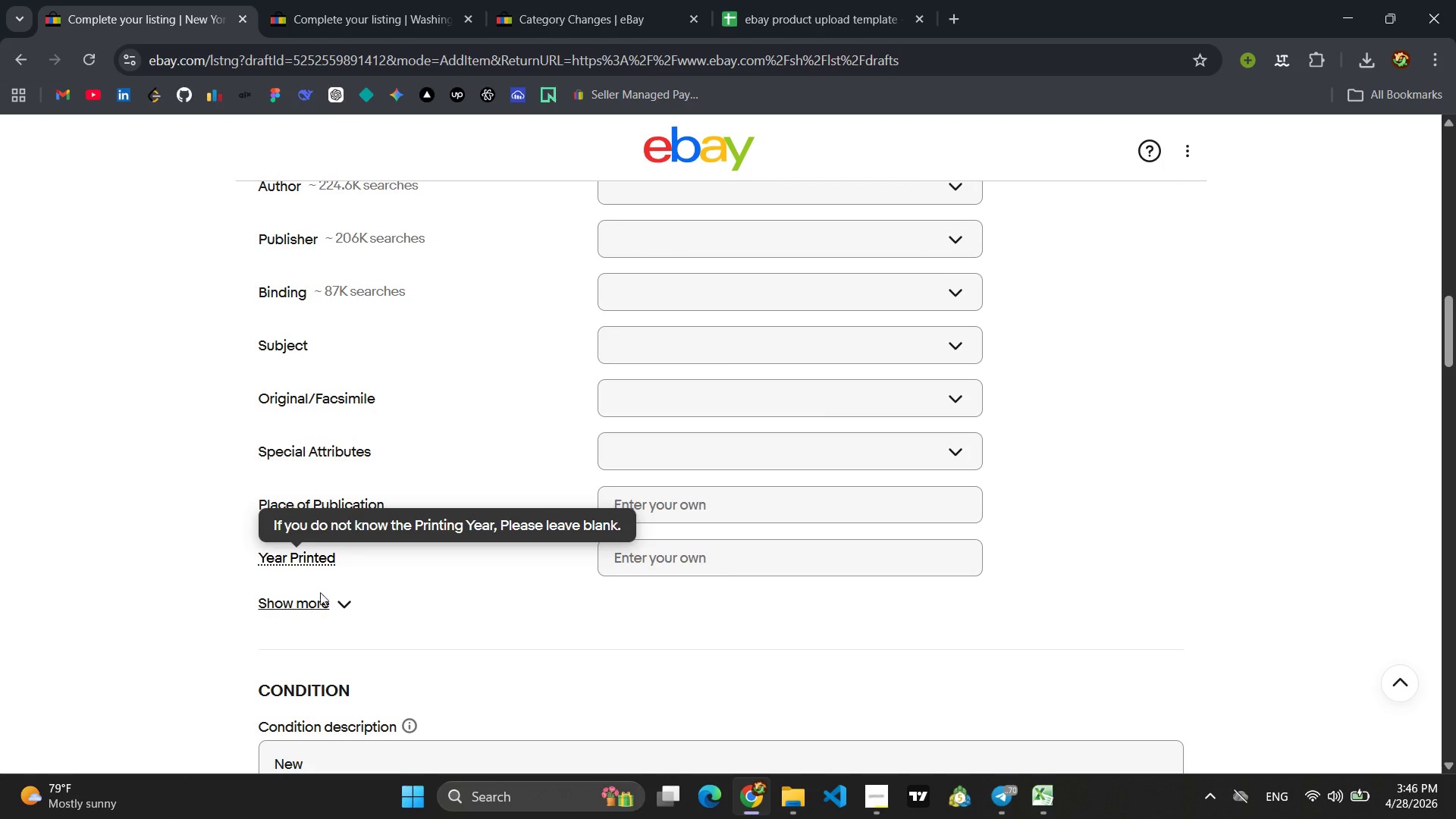 
left_click([322, 600])
 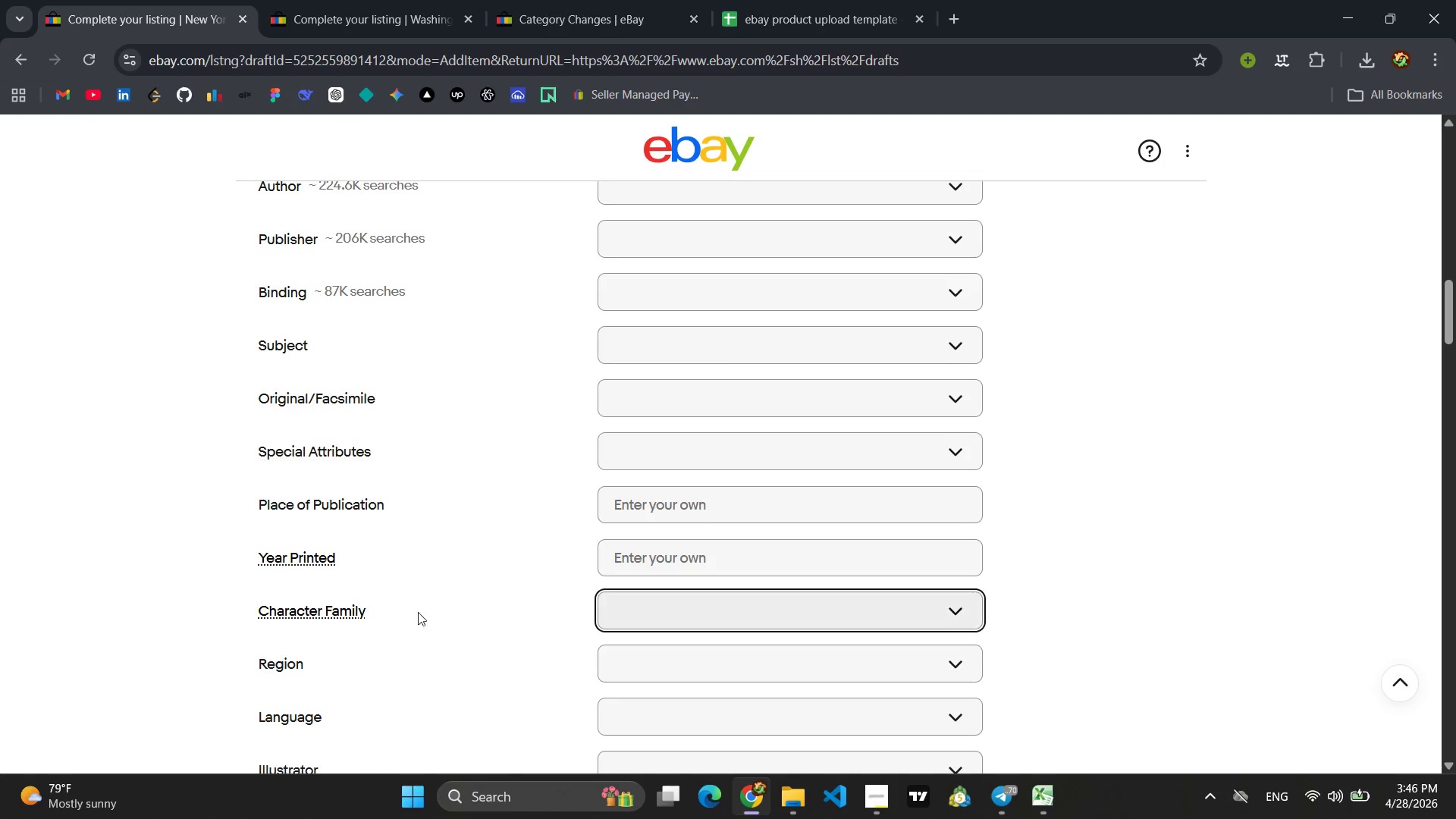 
scroll: coordinate [425, 613], scroll_direction: down, amount: 3.0
 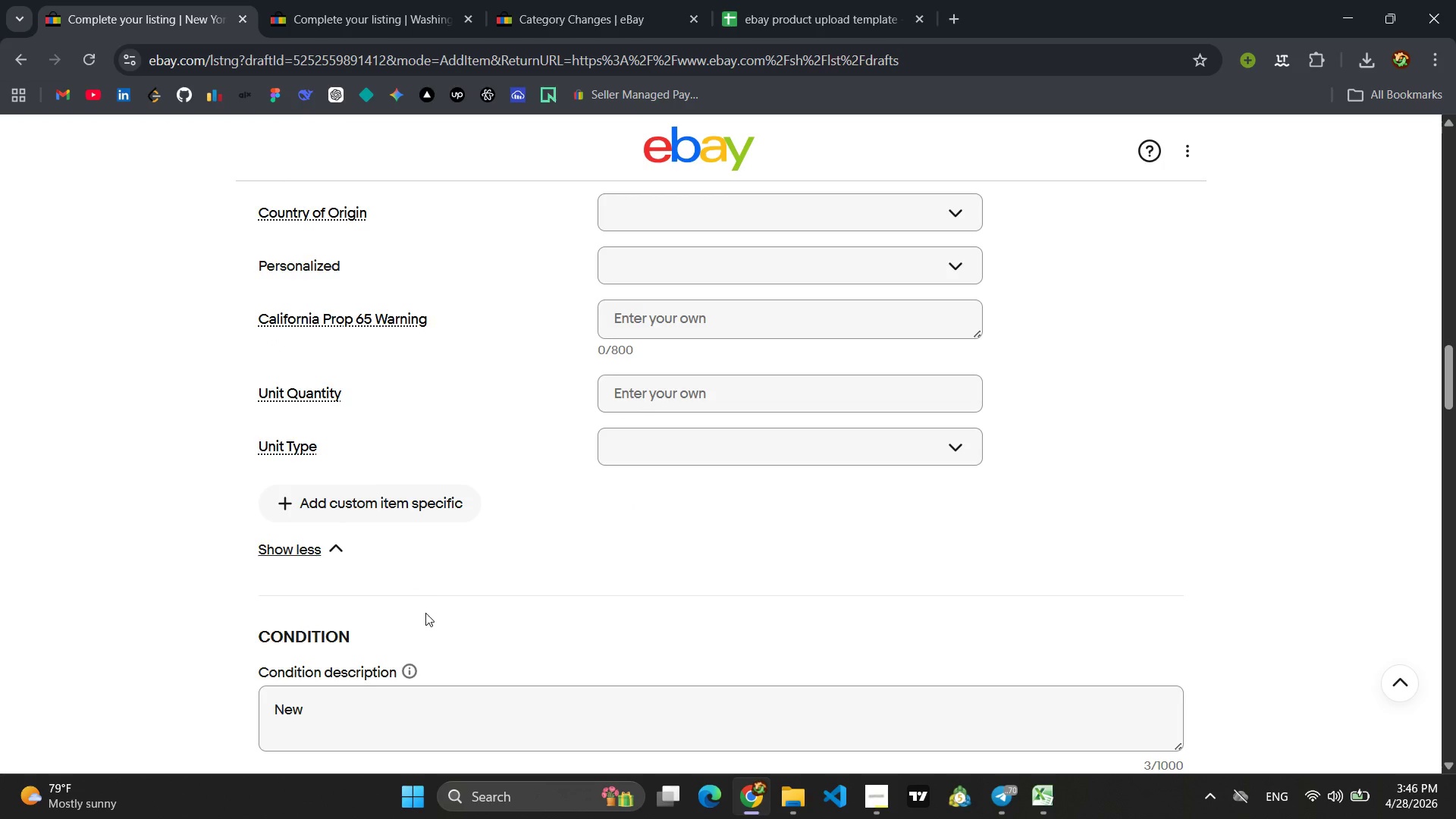 
left_click([390, 492])
 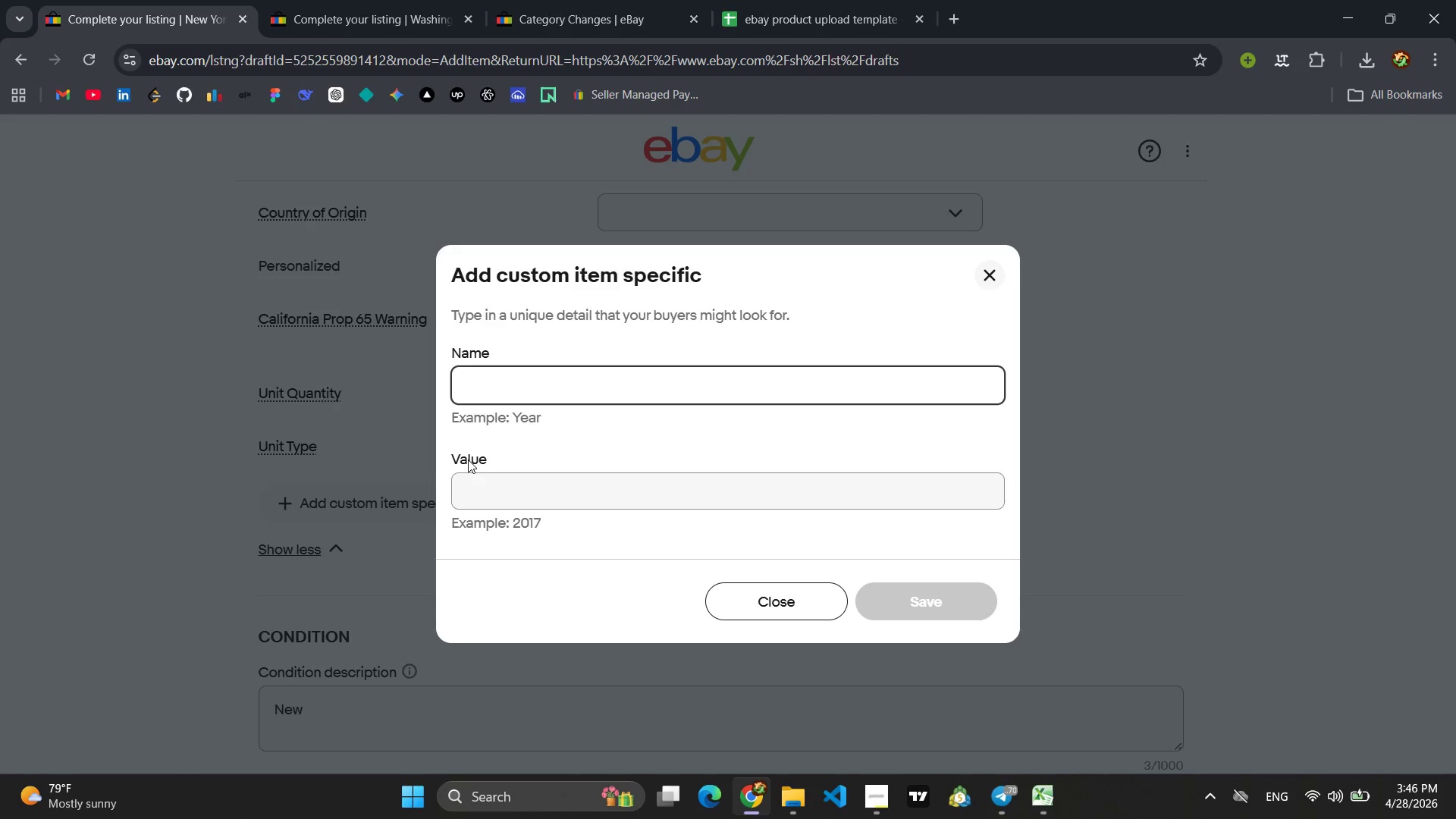 
type(Brand)
 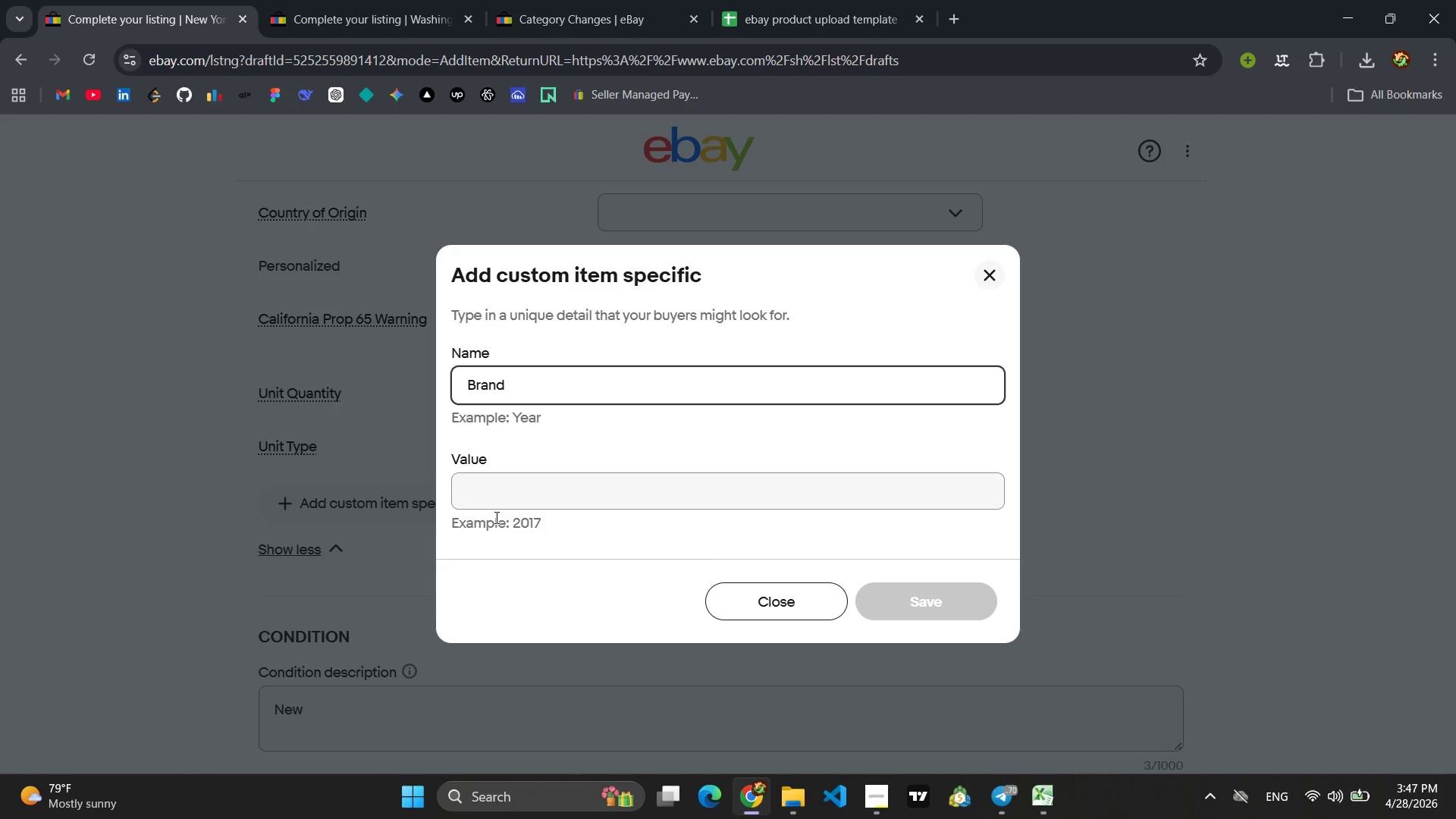 
left_click([510, 494])
 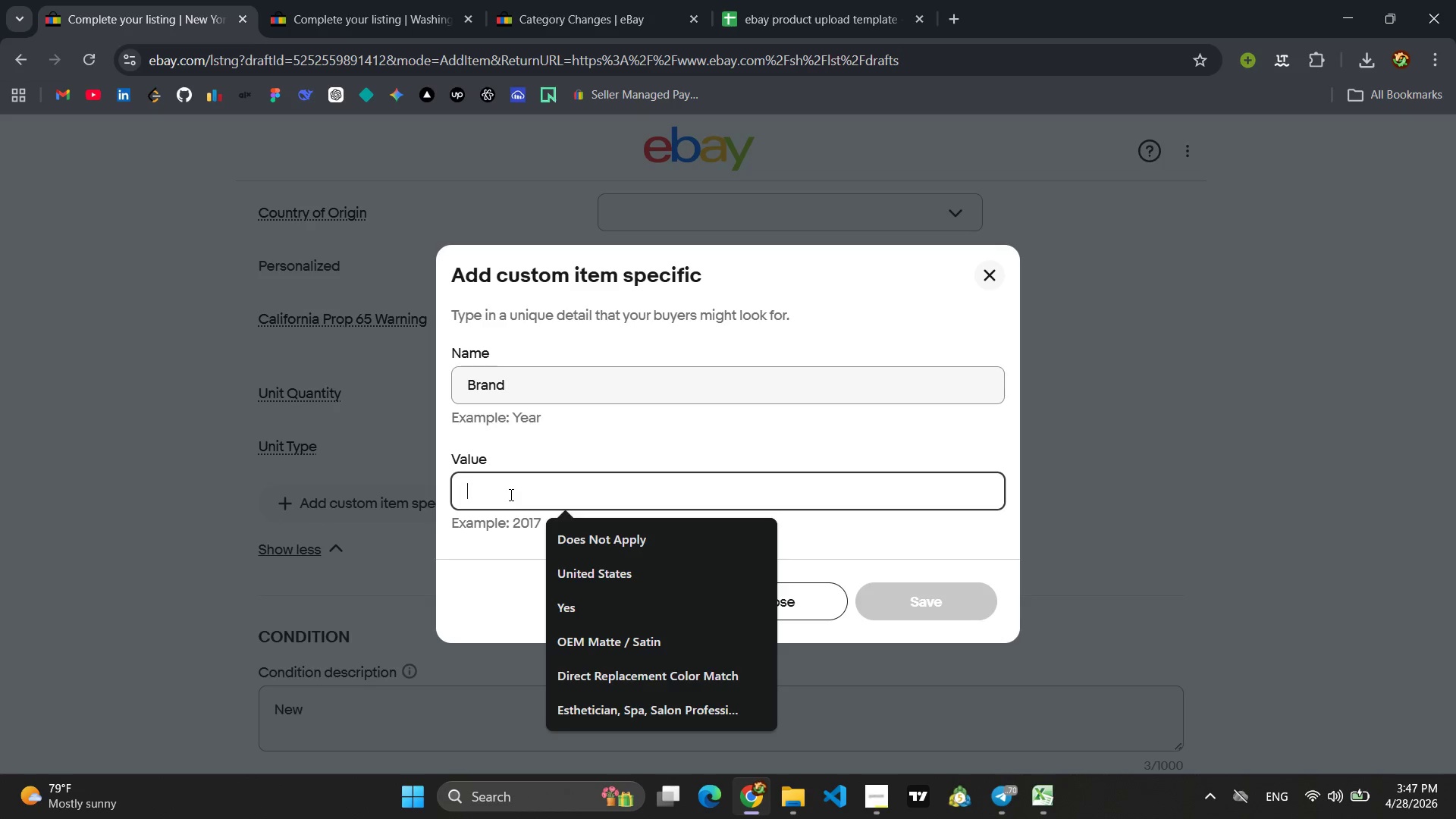 
wait(8.2)
 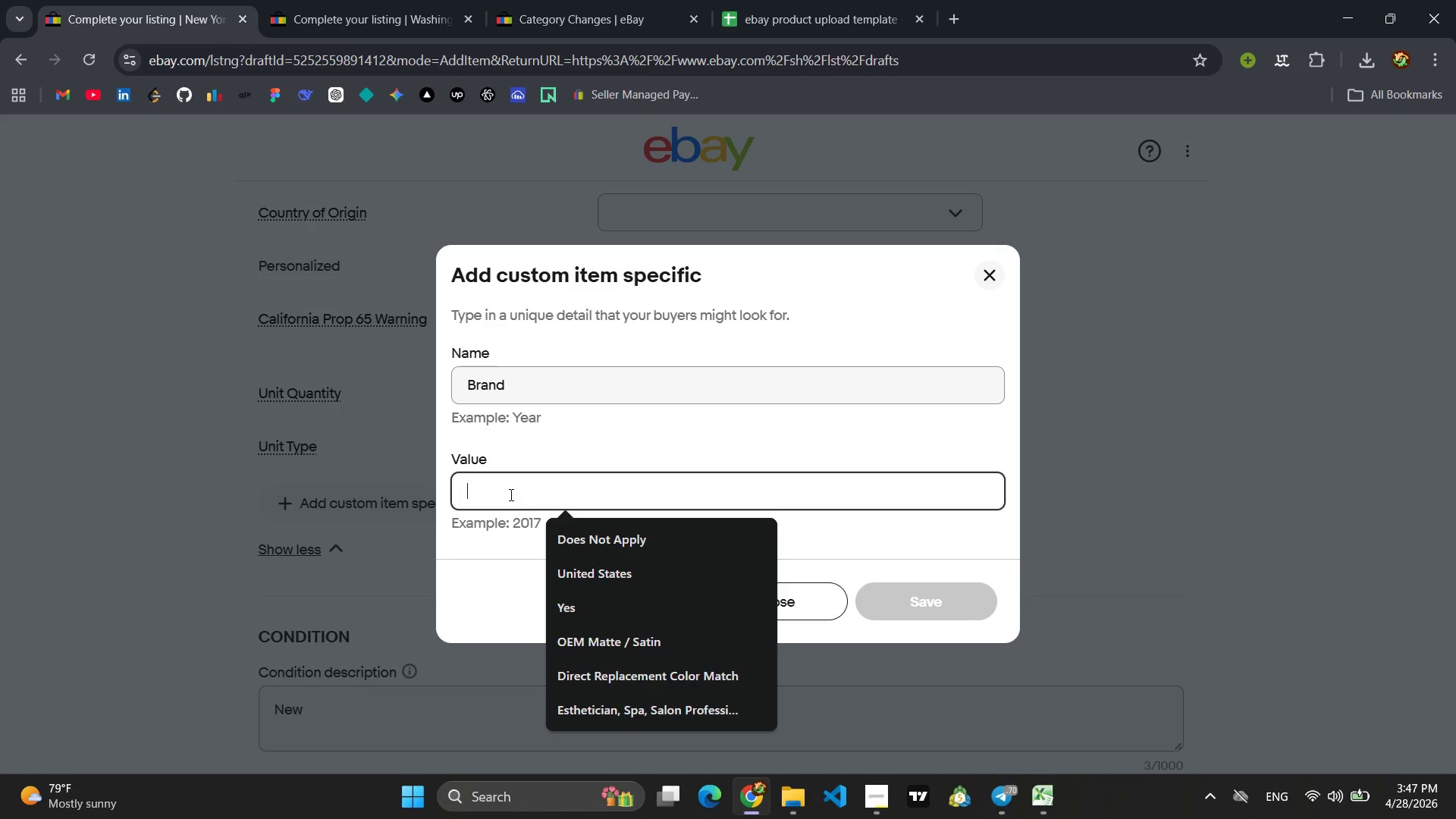 
type(NorthStar Compliance )
 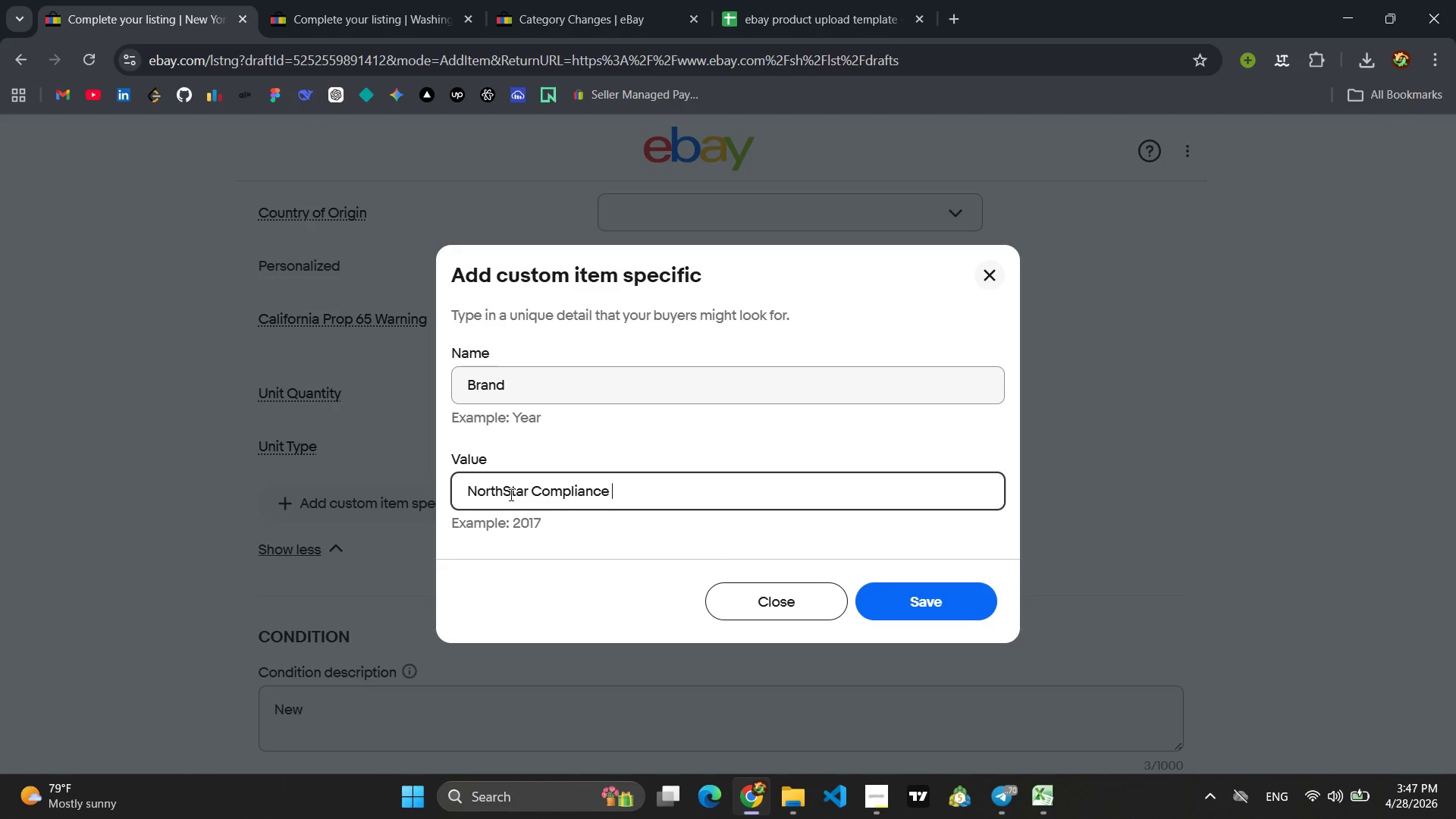 
key(Enter)
 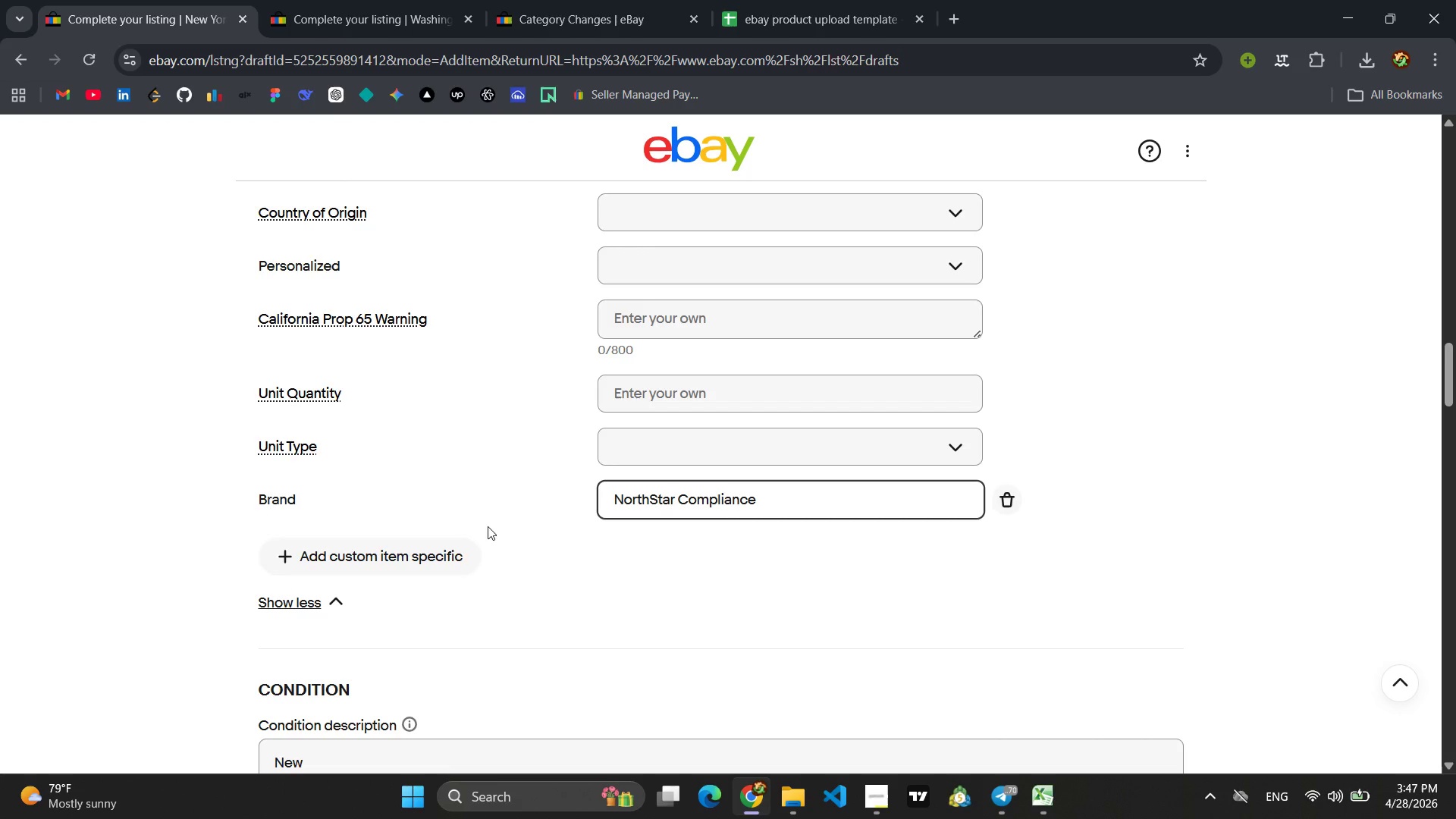 
left_click([411, 551])
 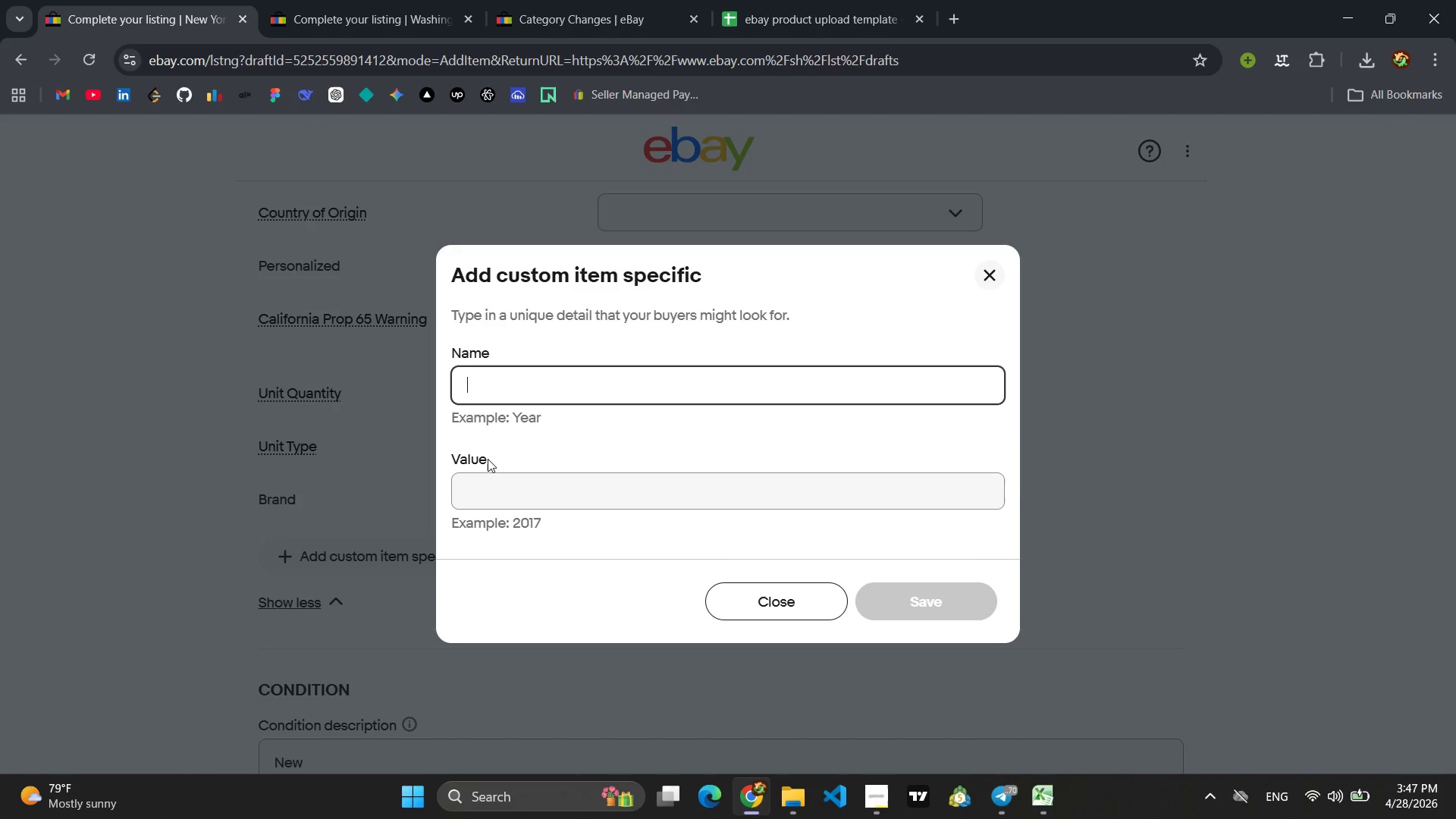 
type(Type)
 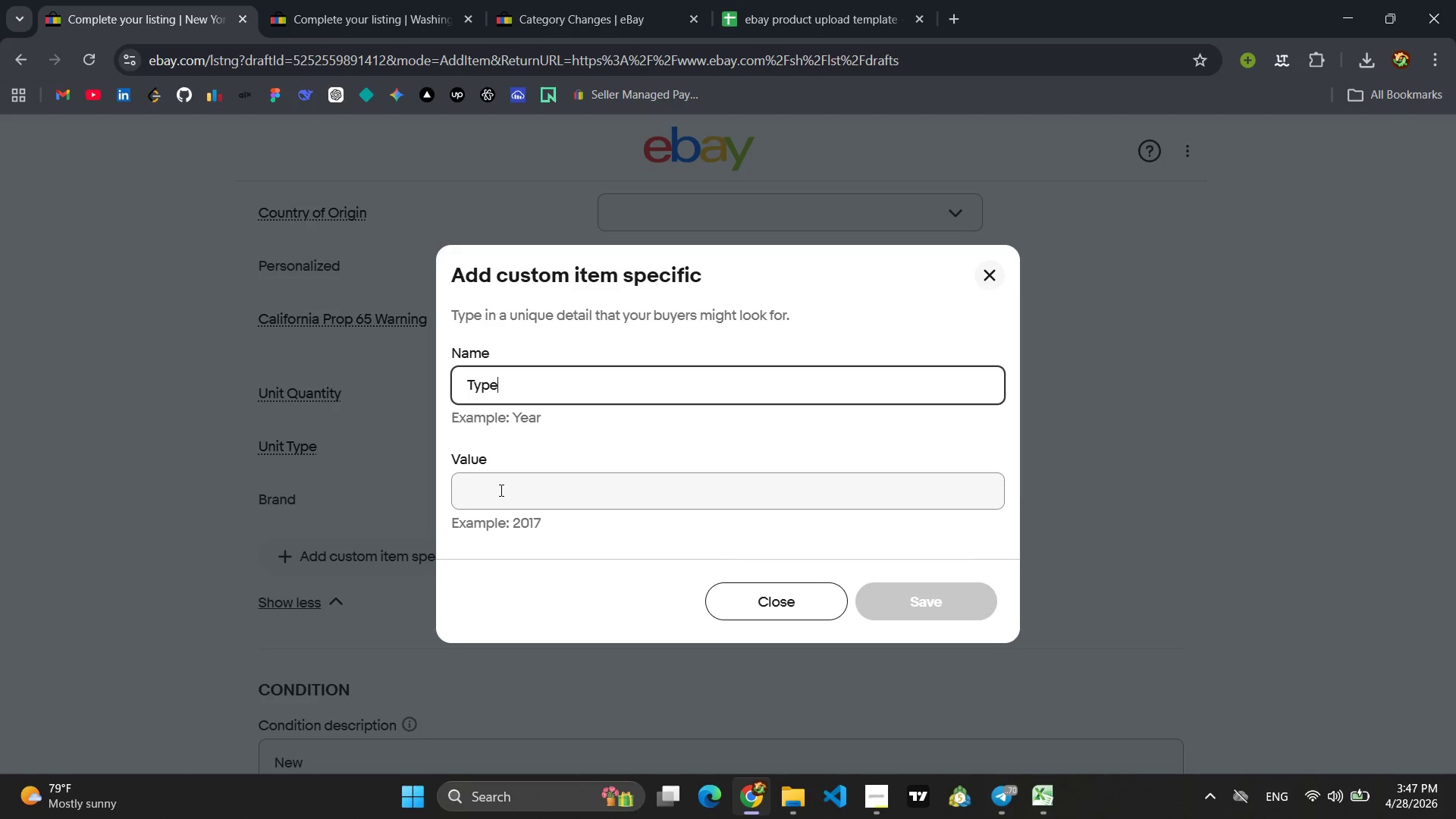 
left_click([500, 490])
 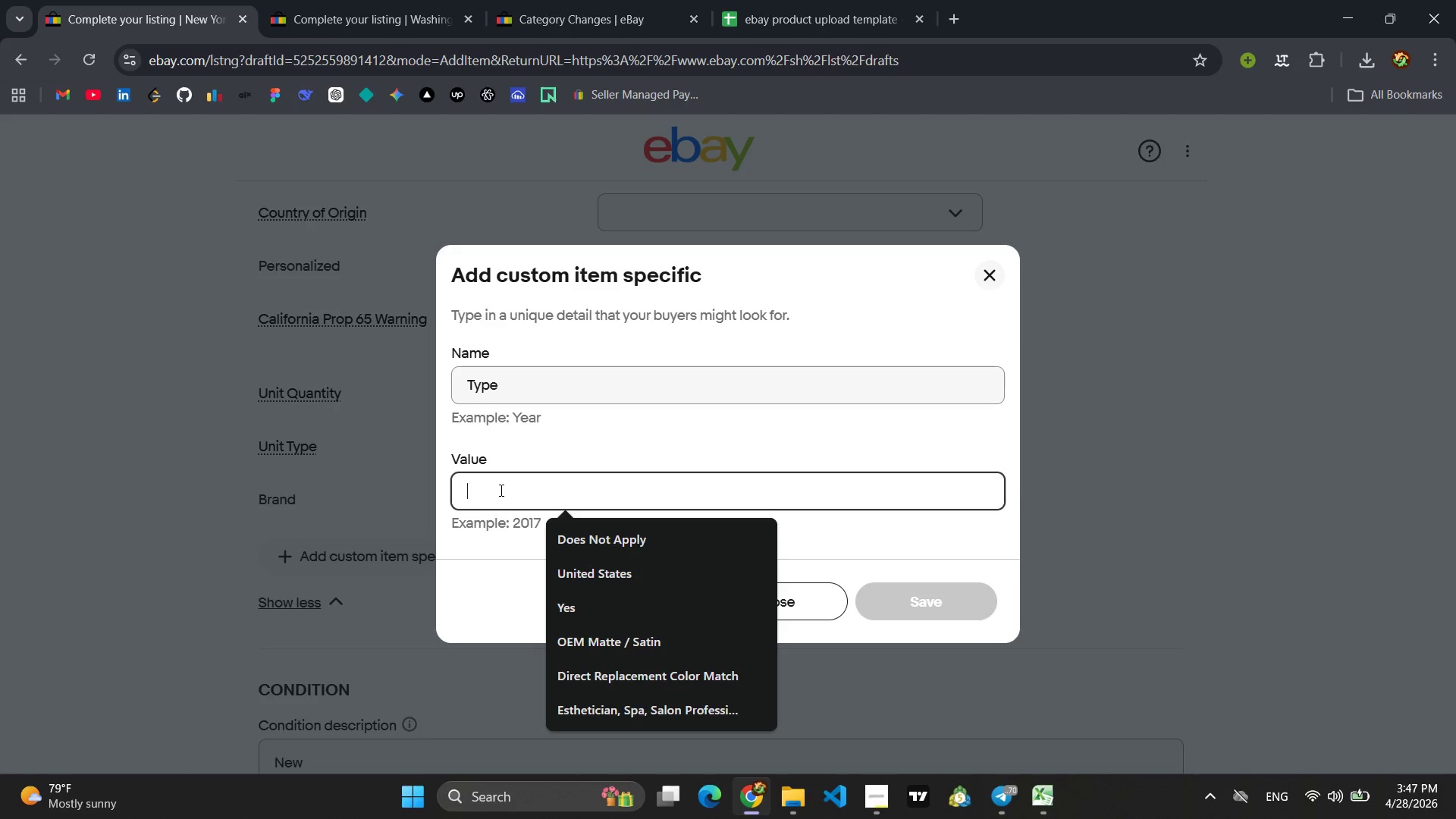 
type(Compliance Signage Bul)
key(Backspace)
type(dle)
key(Backspace)
key(Backspace)
type(n)
key(Backspace)
key(Backspace)
type(ndle )
 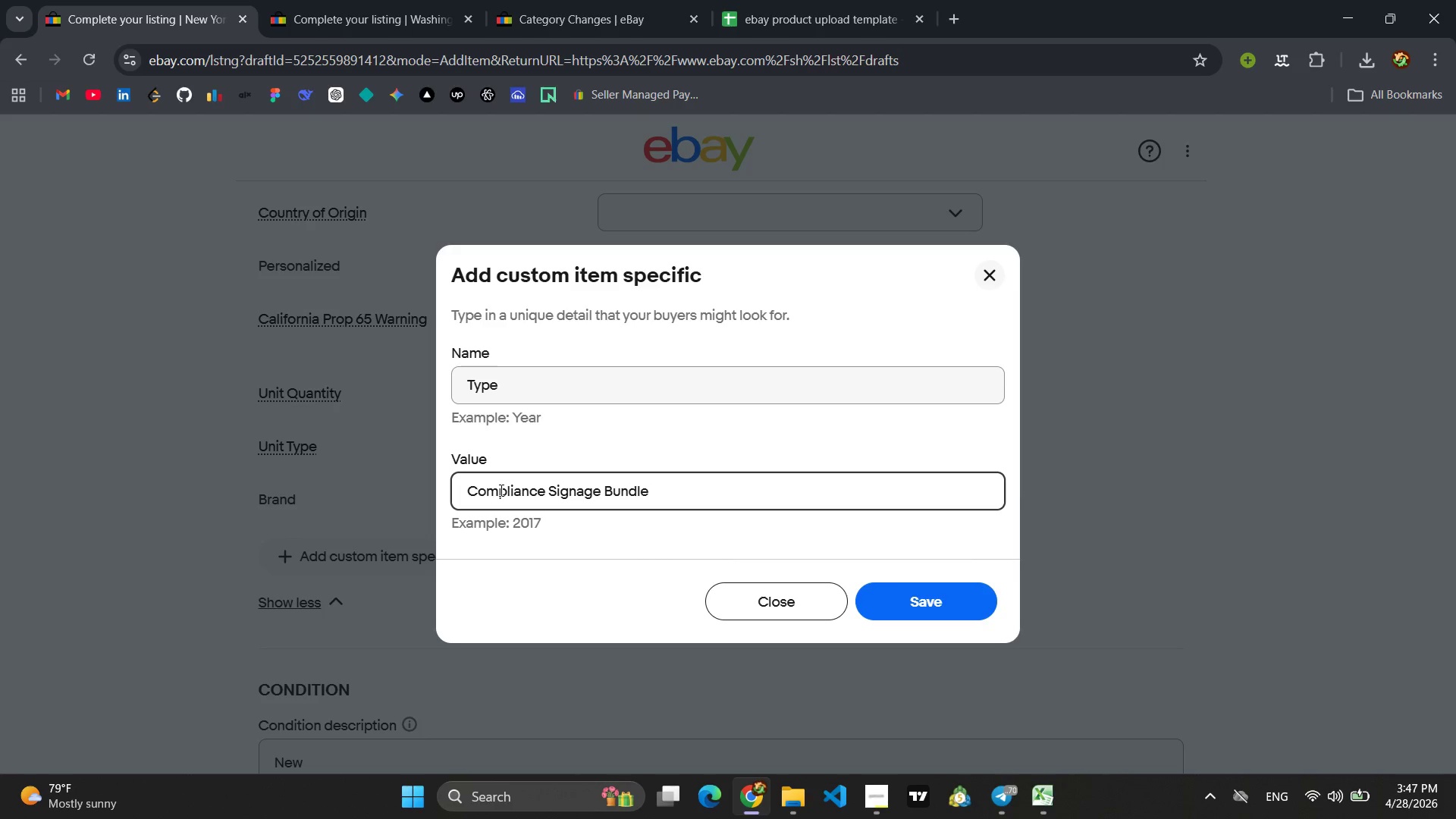 
key(Enter)
 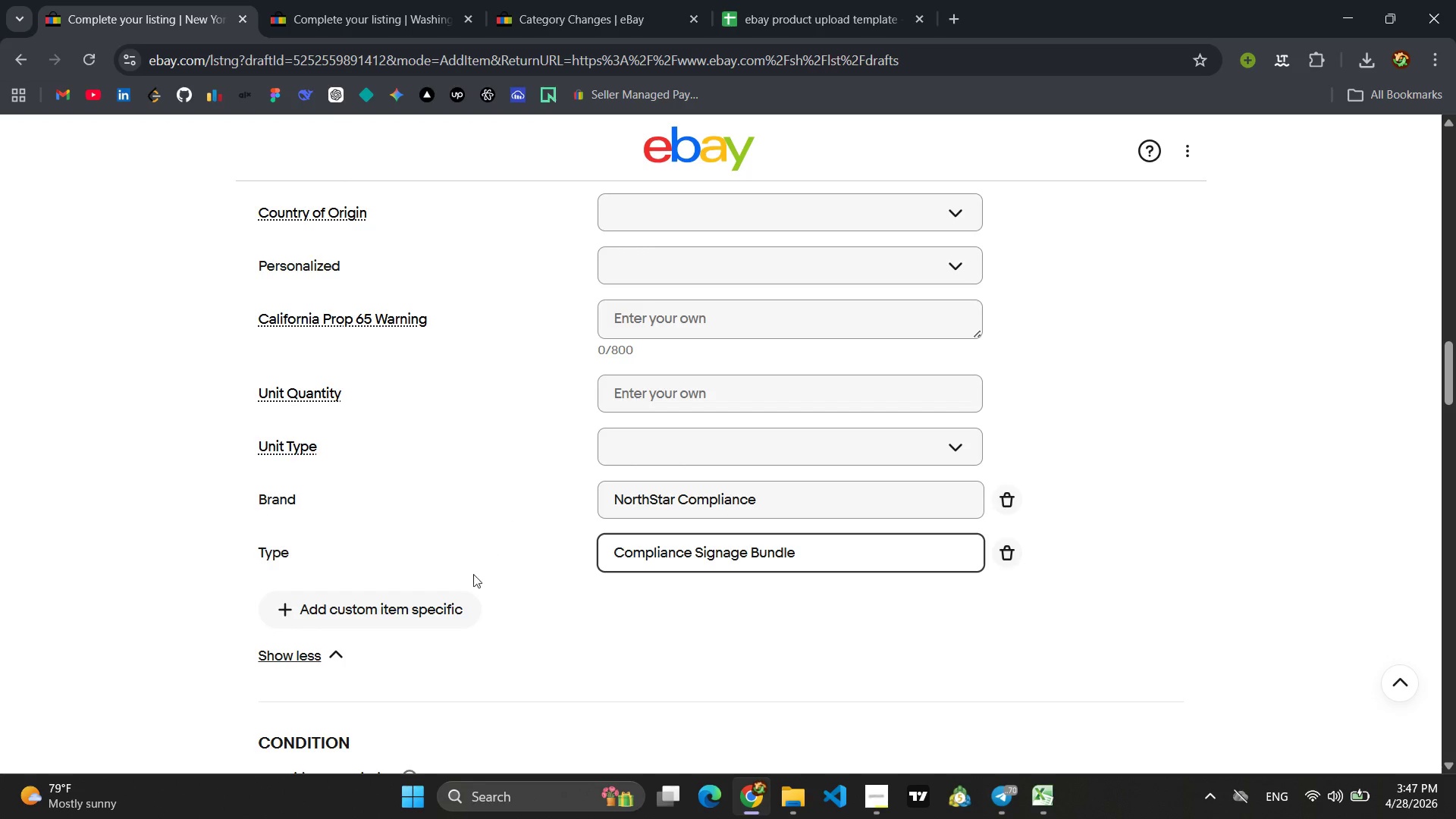 
left_click([469, 605])
 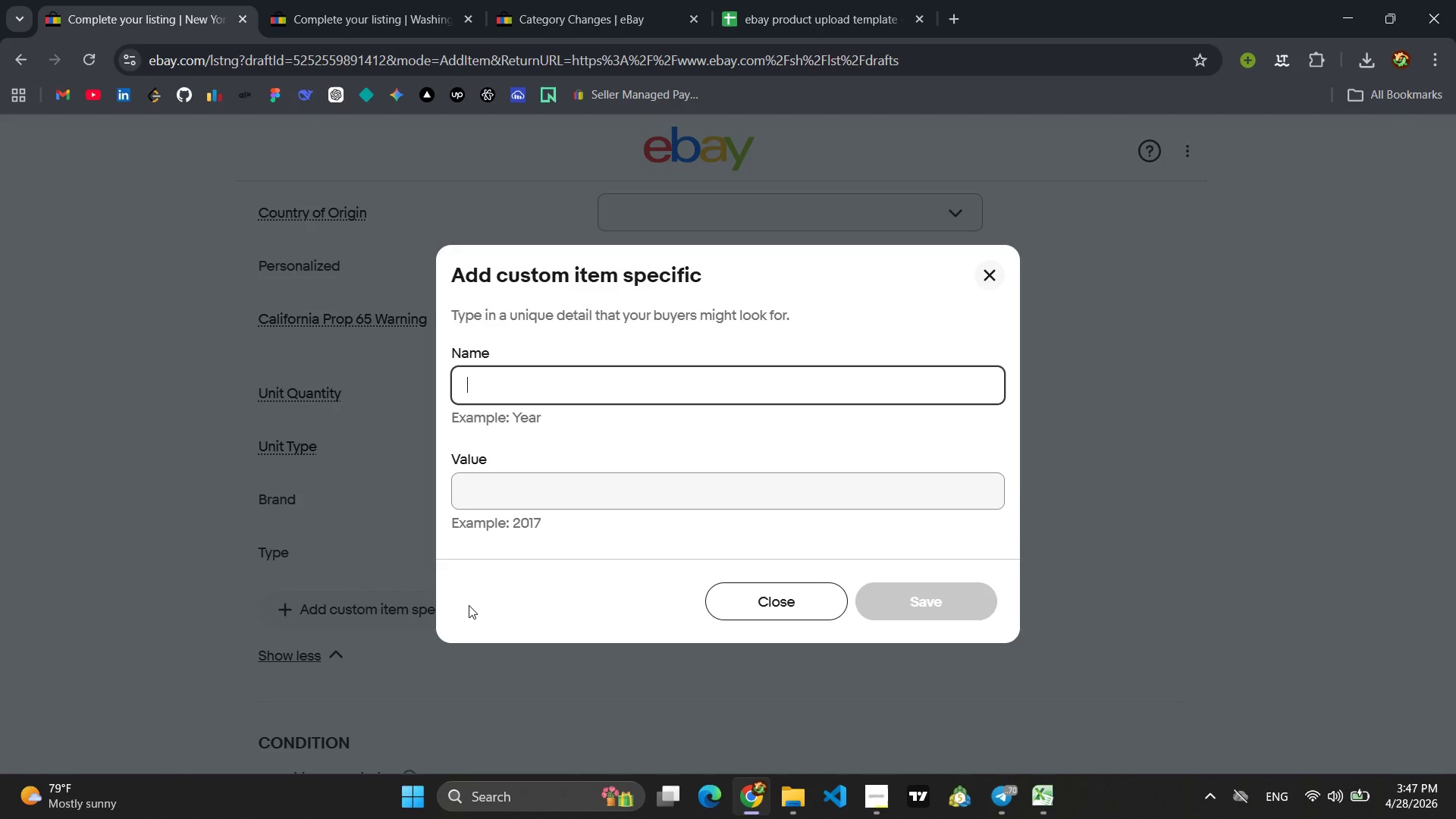 
type(Form)
 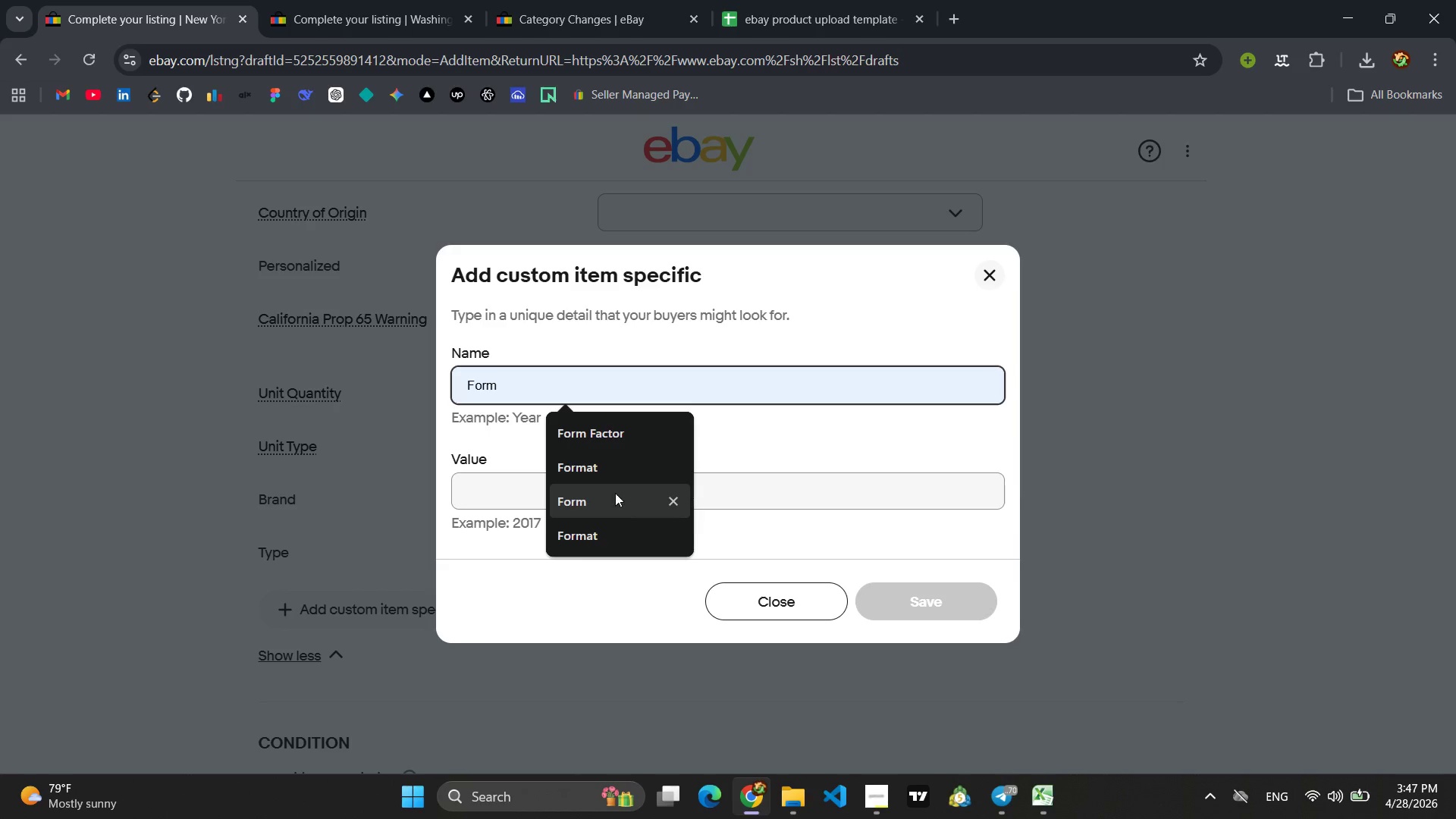 
left_click([615, 478])
 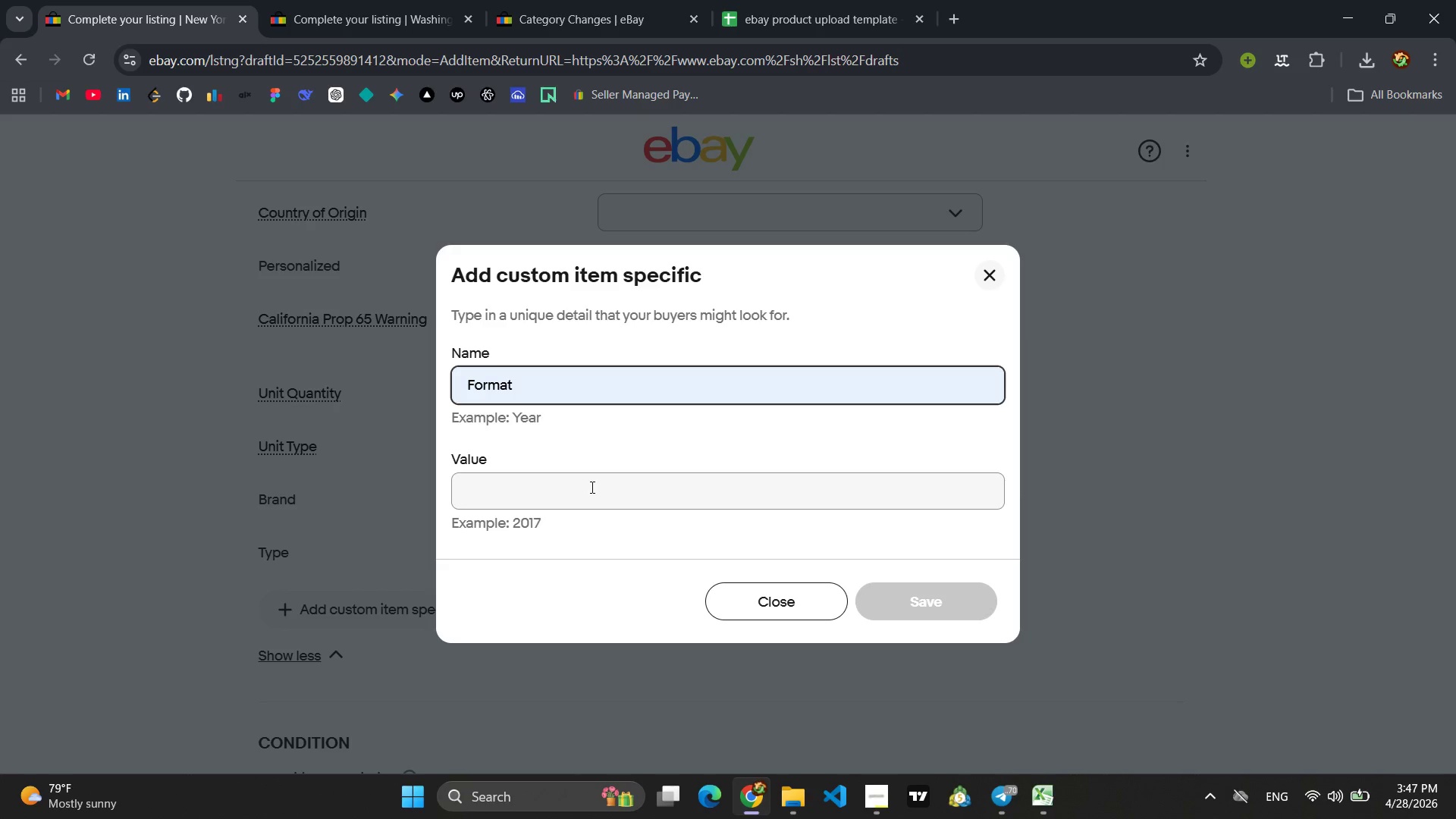 
left_click([590, 487])
 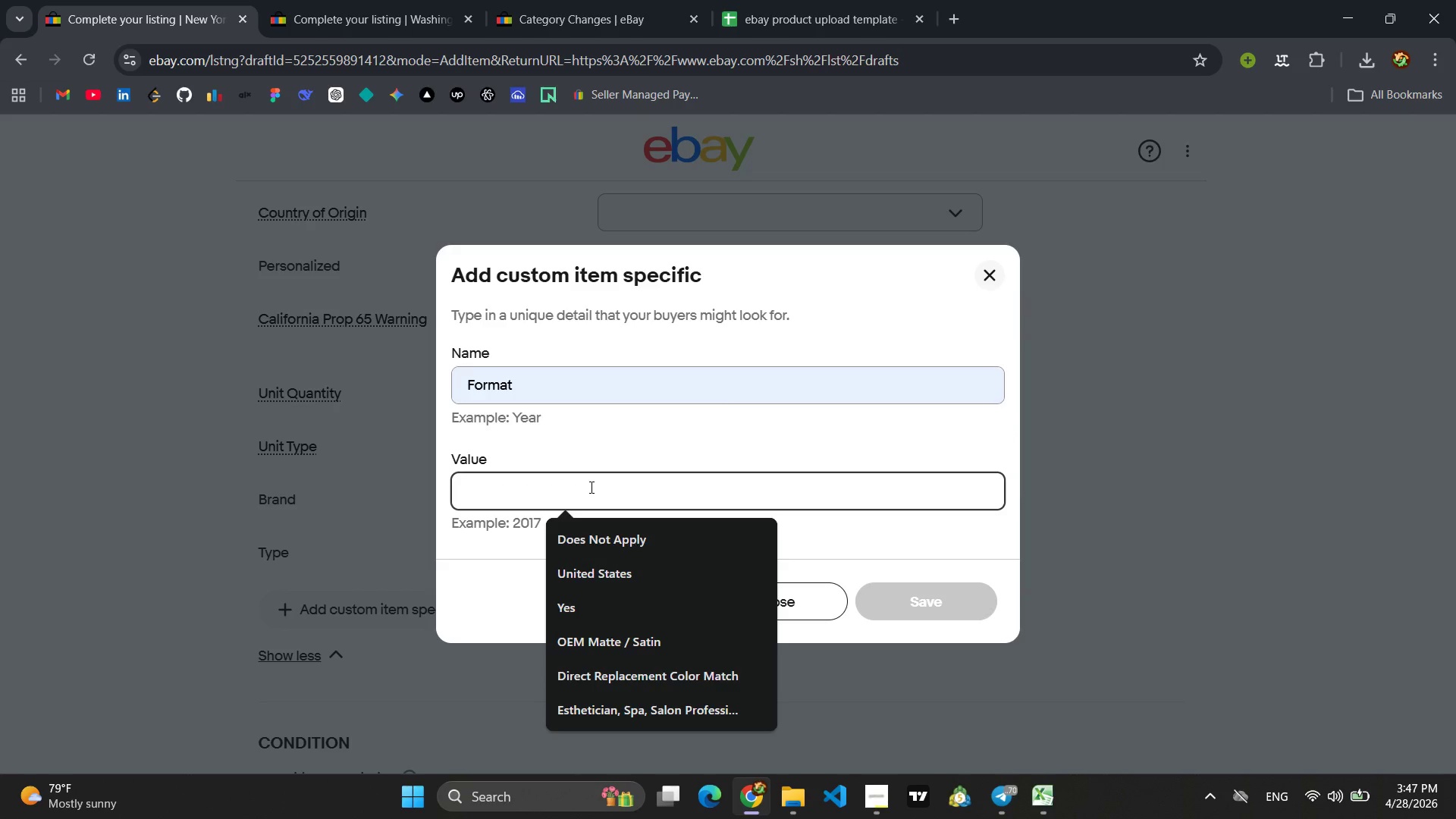 
type(Ha)
key(Backspace)
type(ealth Insu)
 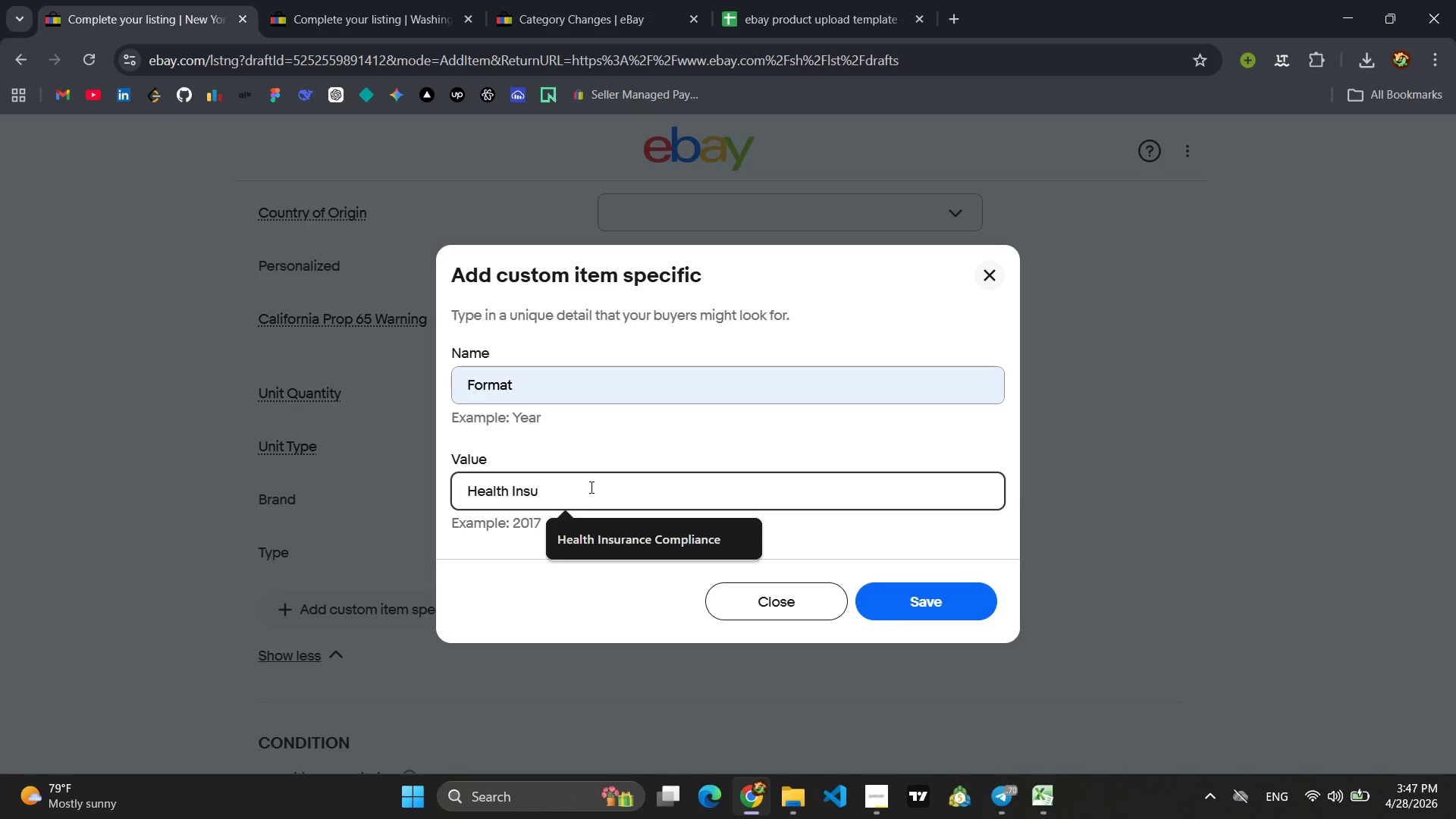 
left_click([567, 524])
 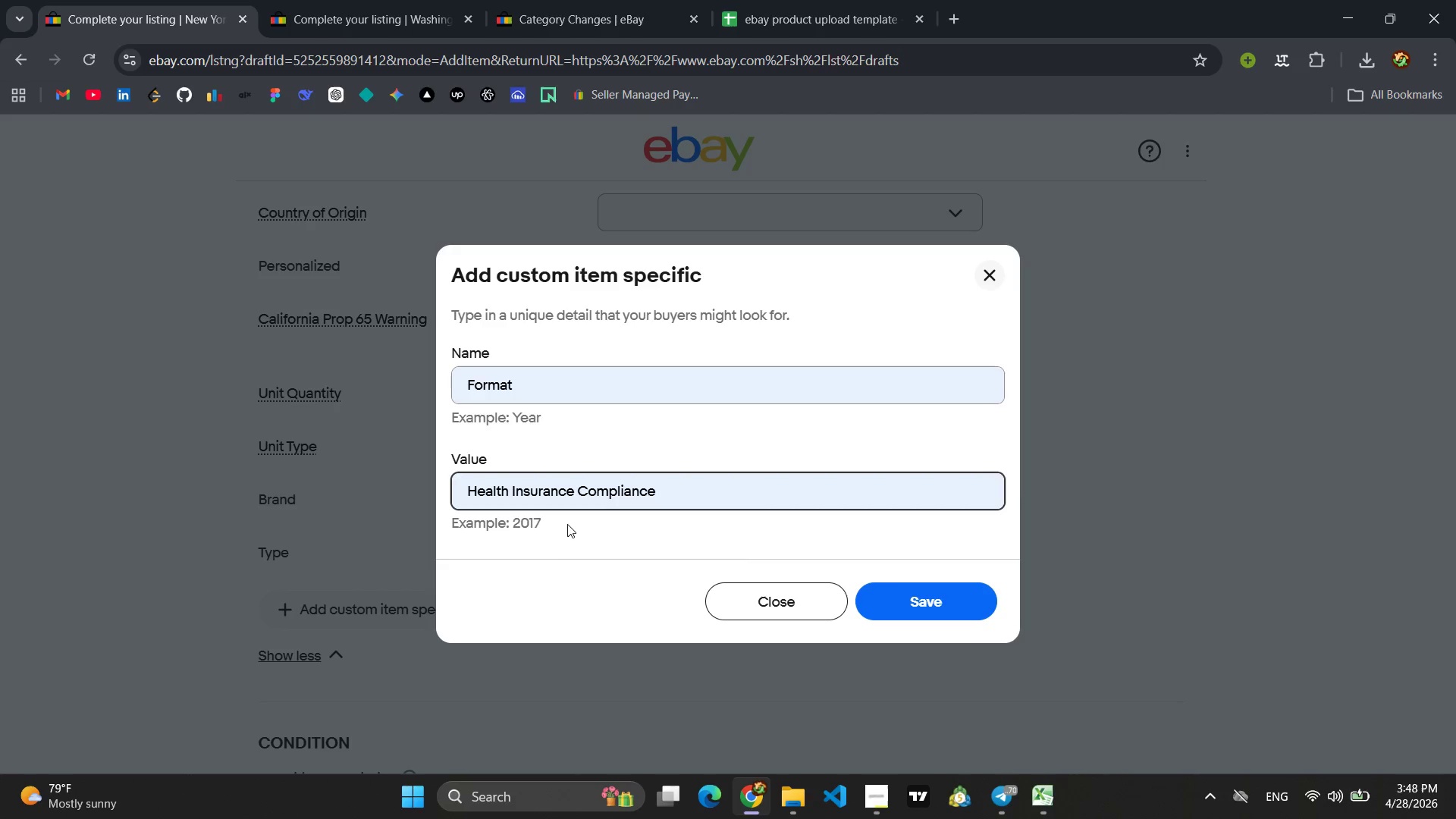 
key(Enter)
 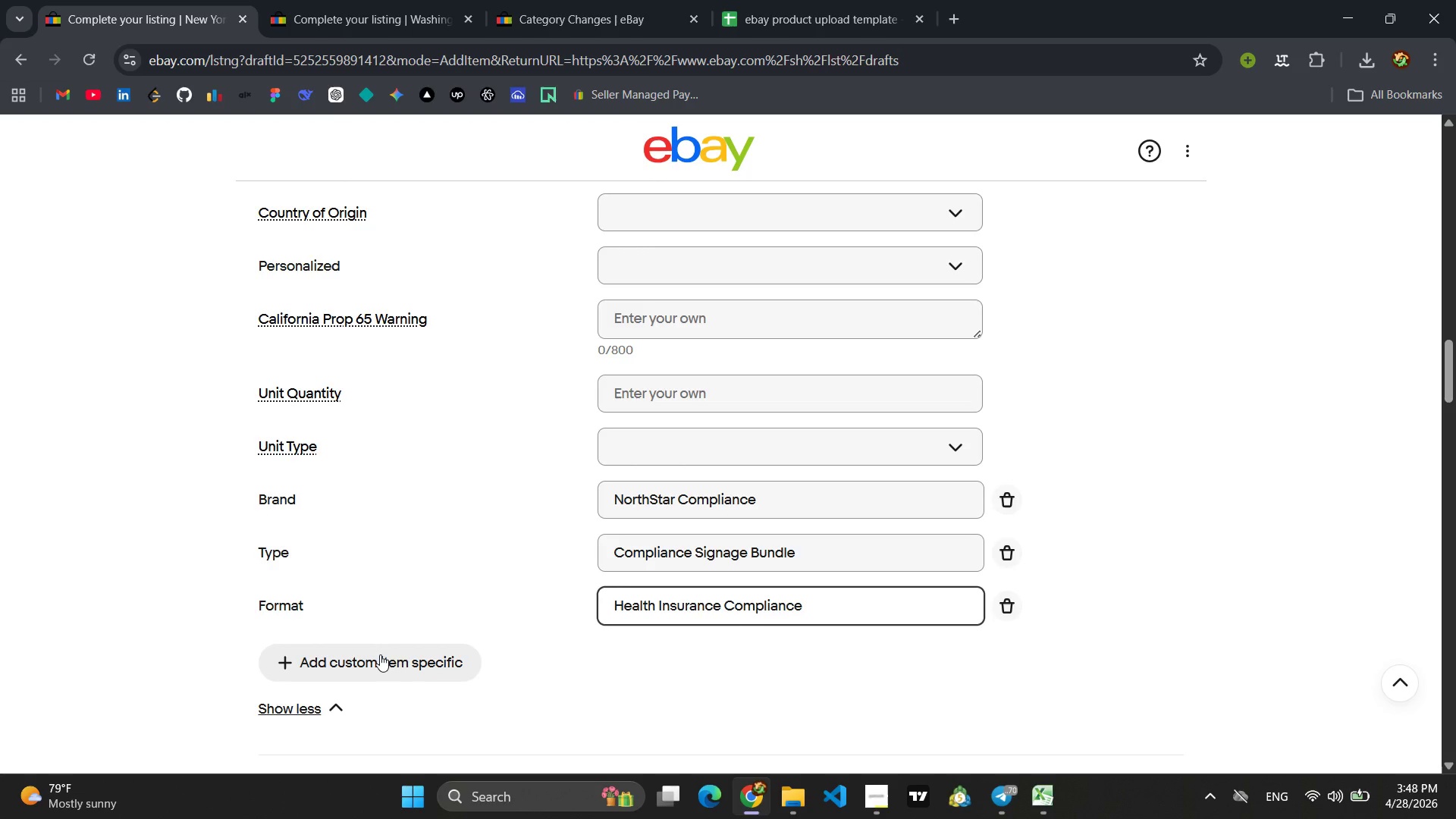 
left_click([366, 660])
 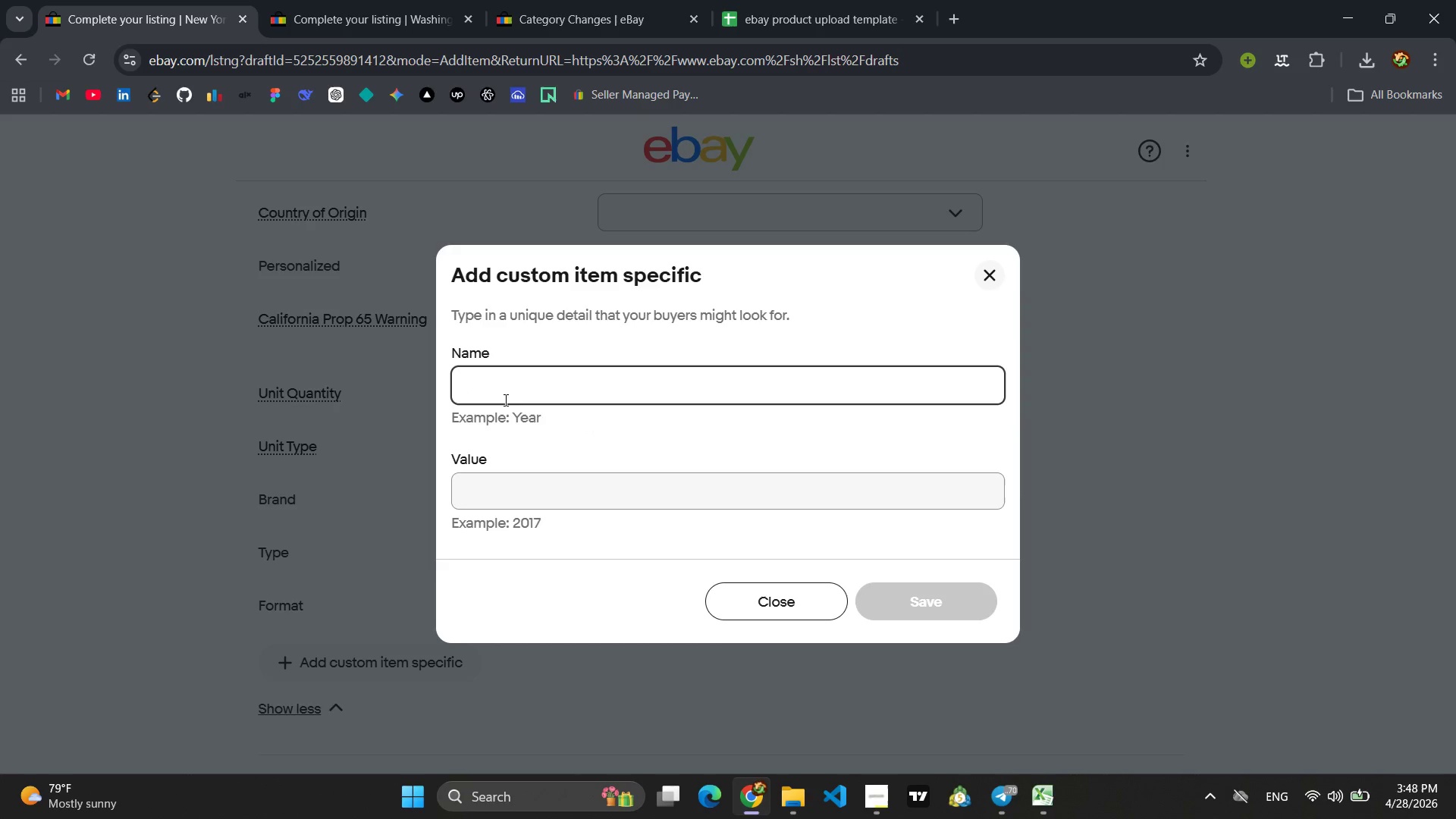 
left_click([500, 391])
 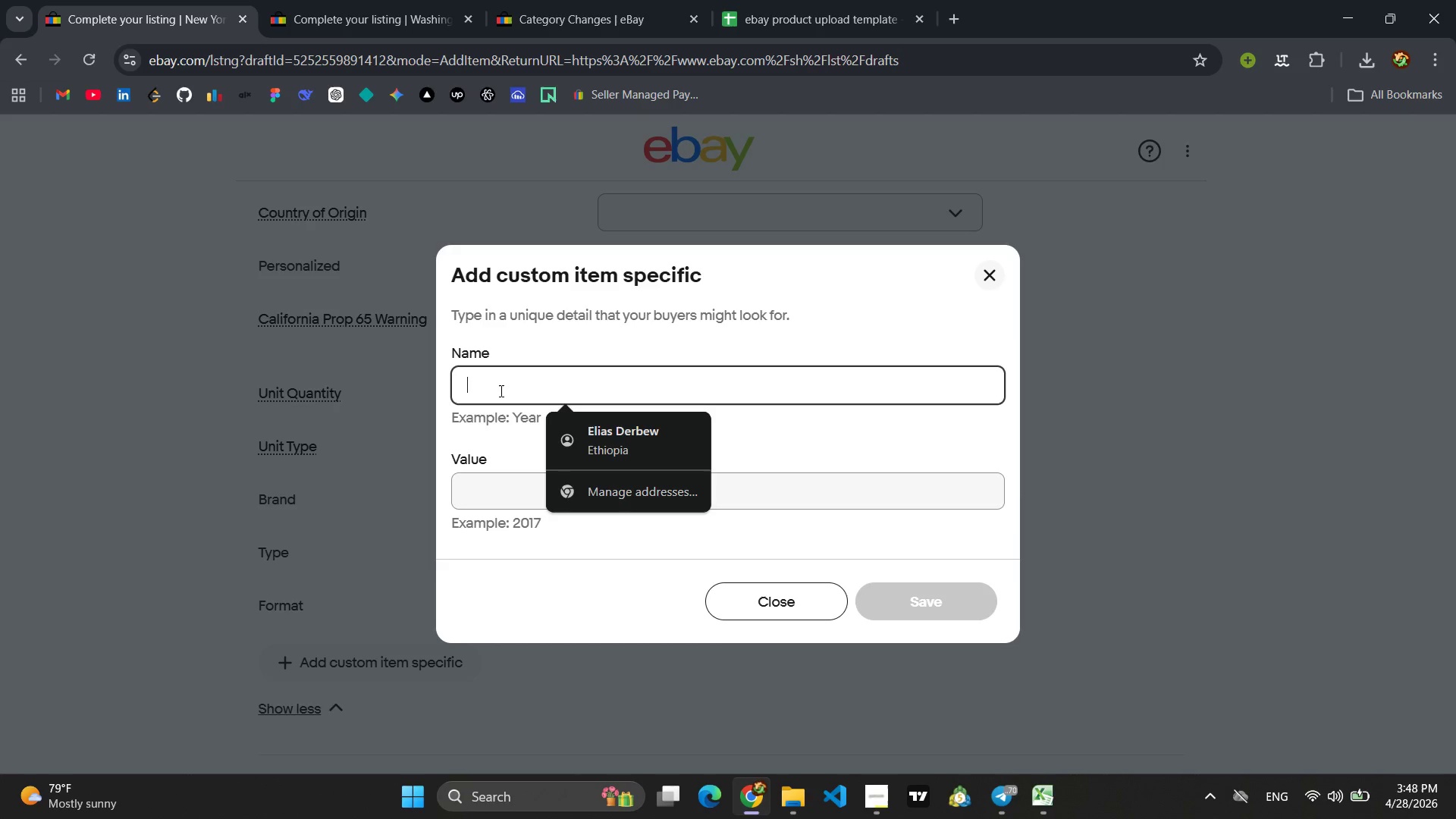 
type(State)
 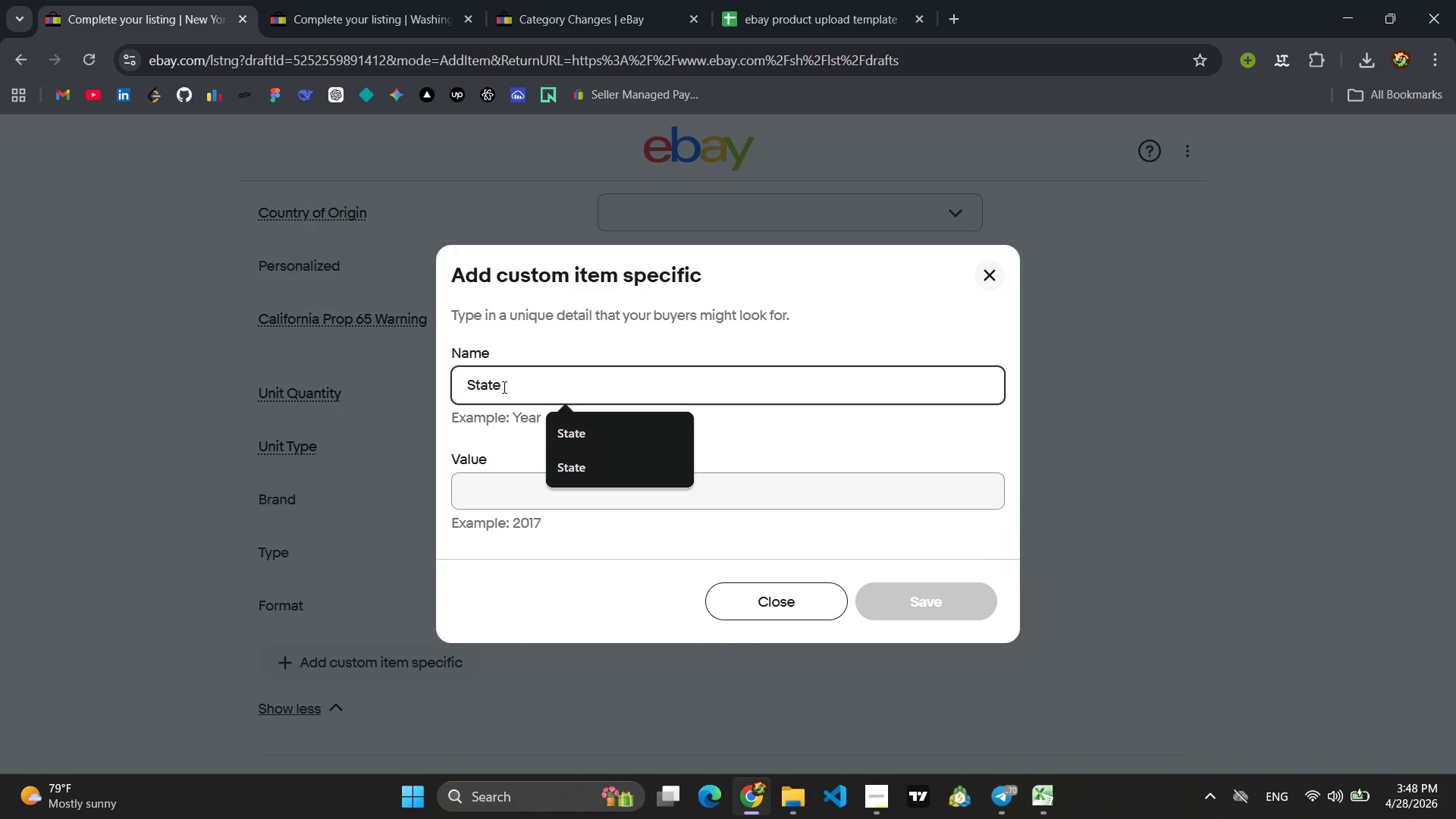 
left_click([604, 436])
 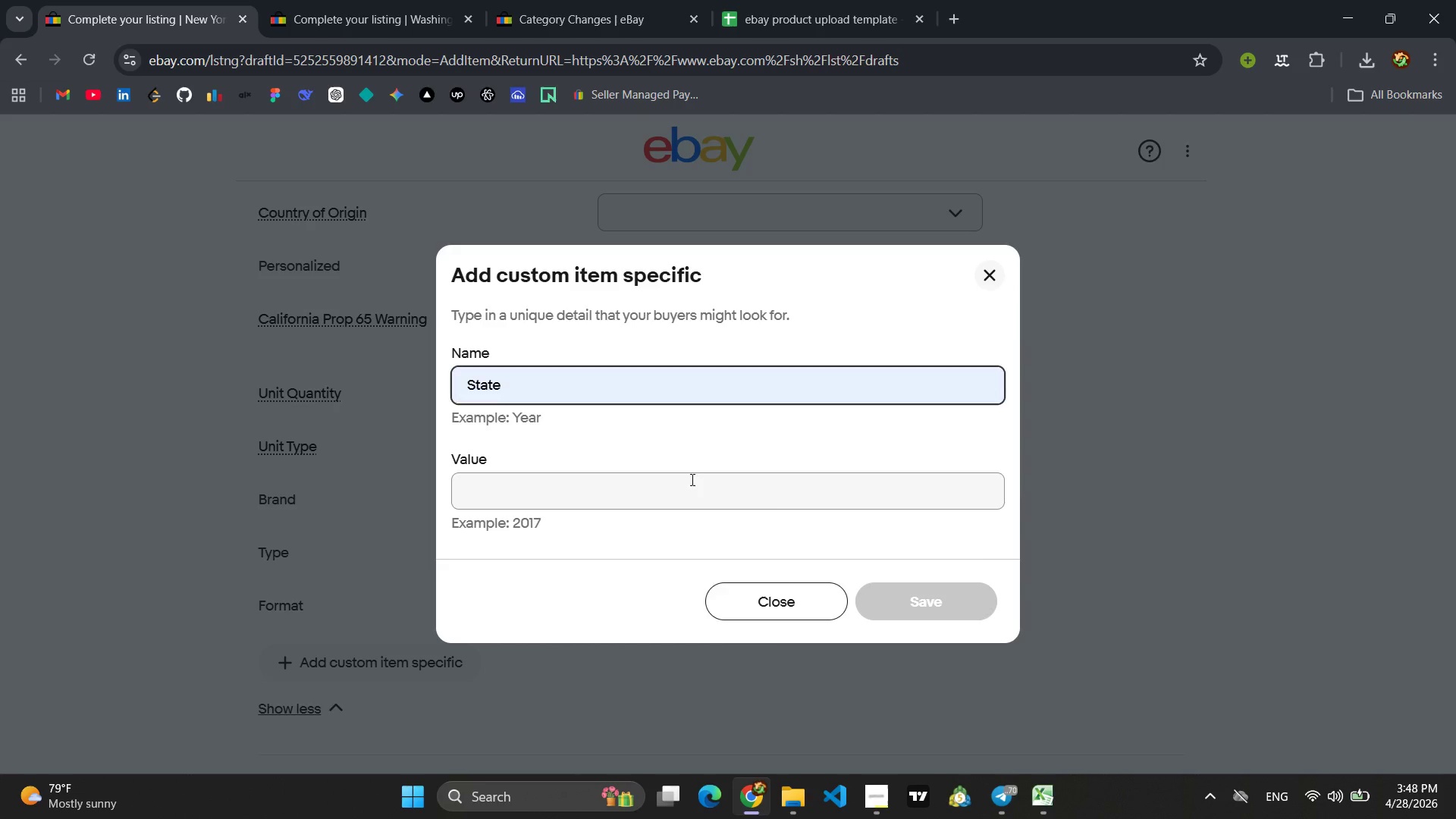 
left_click([689, 482])
 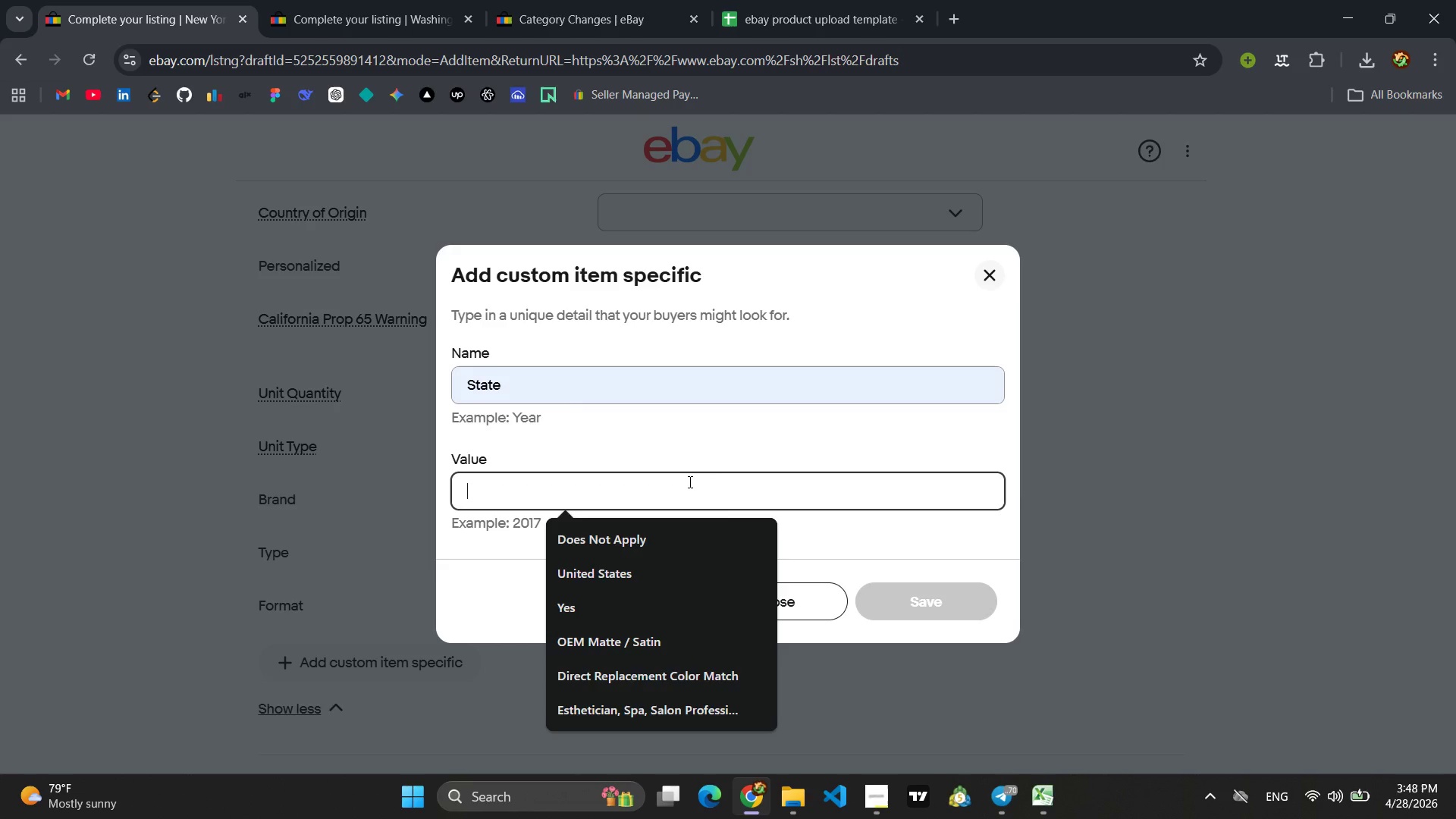 
type(New York)
 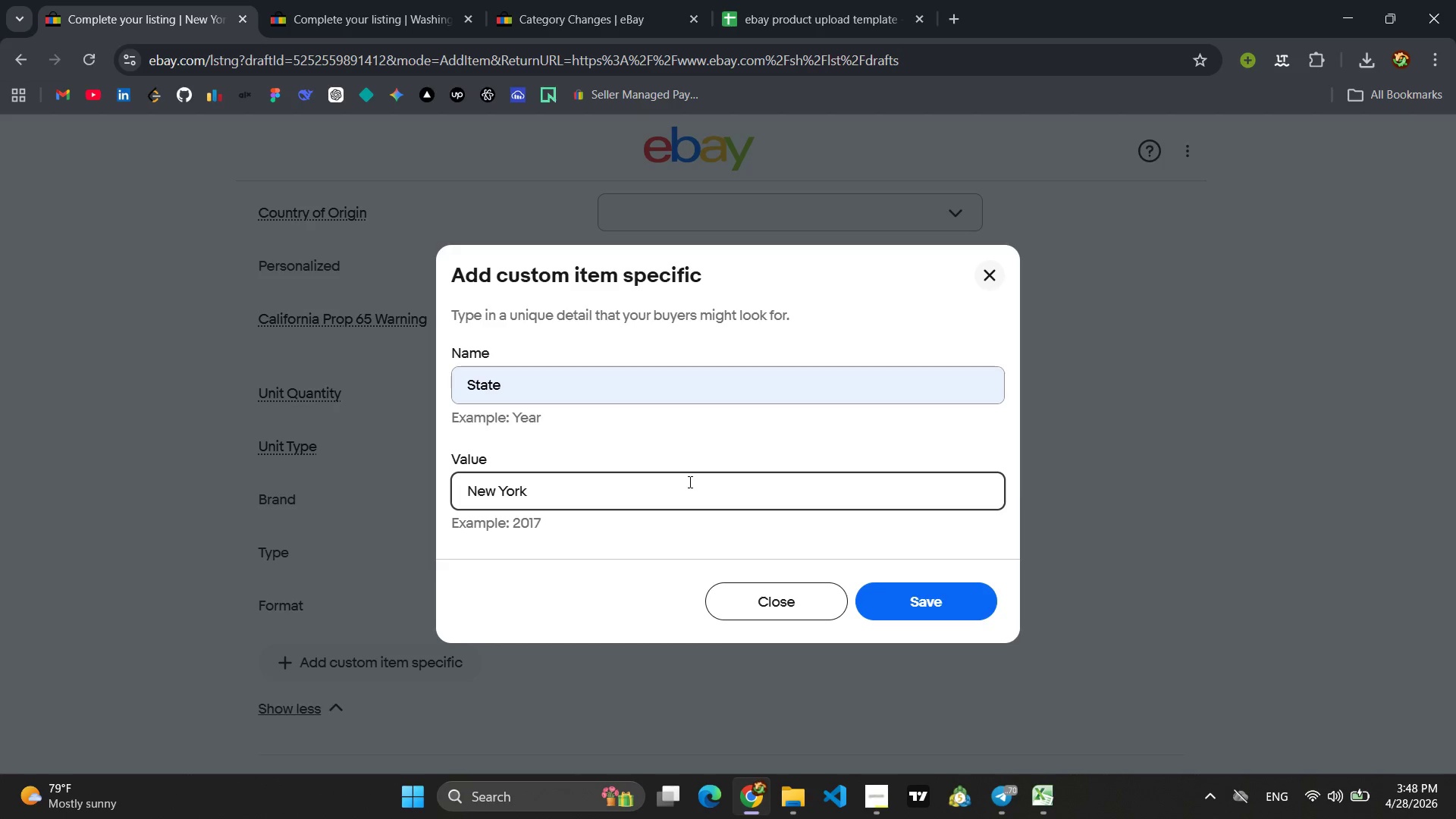 
key(Enter)
 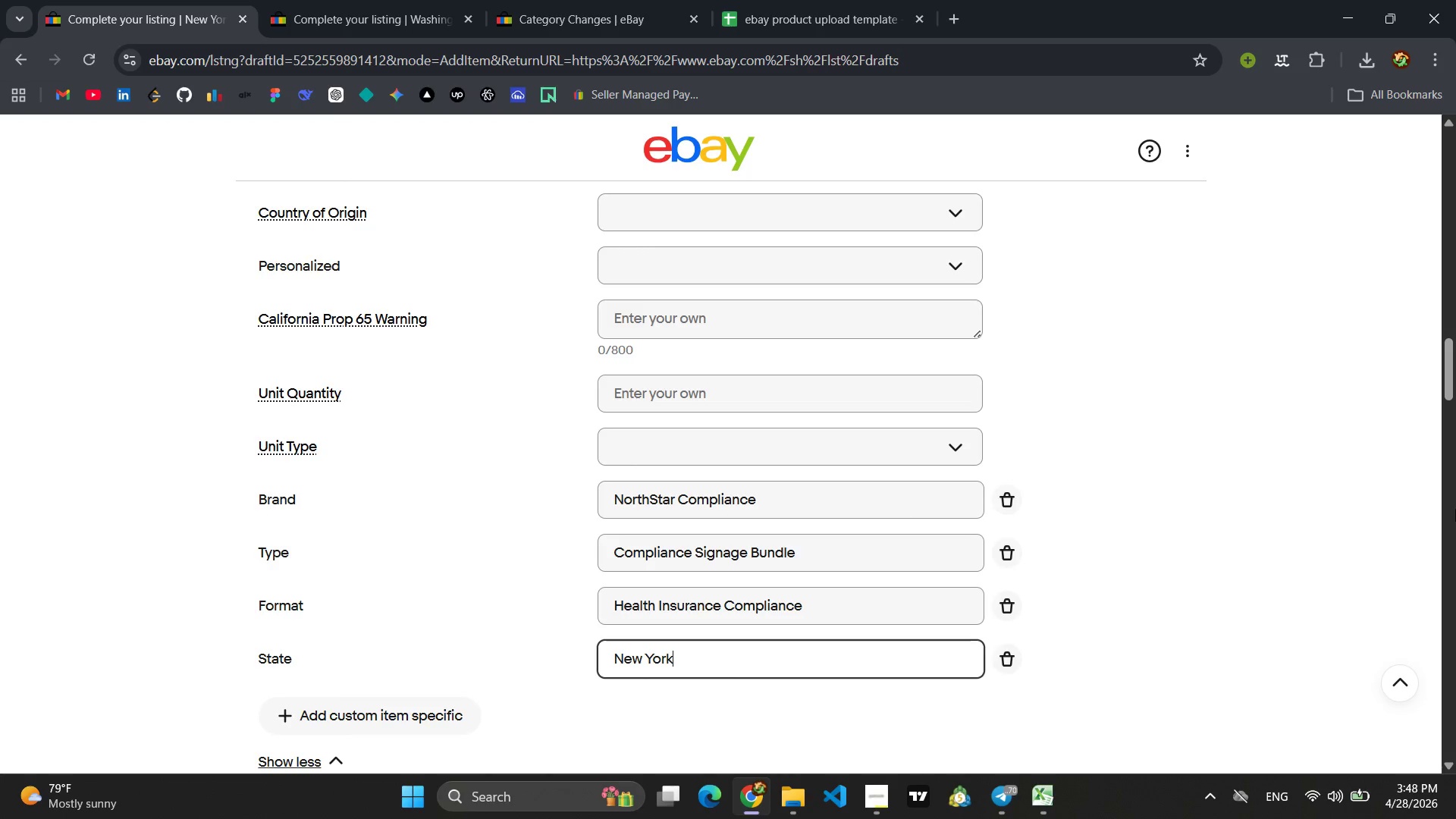 
left_click([1279, 555])
 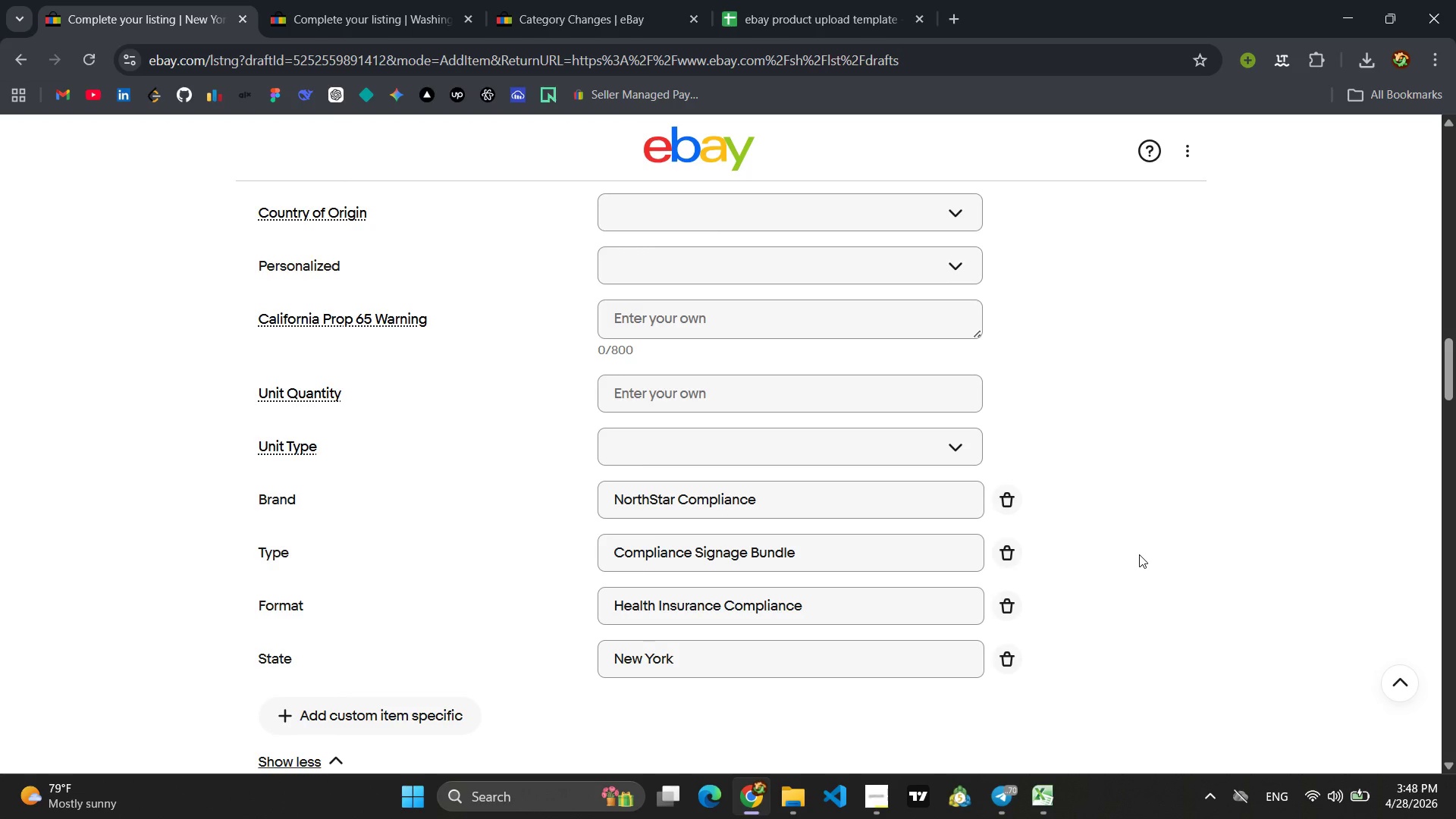 
scroll: coordinate [1046, 551], scroll_direction: down, amount: 21.0
 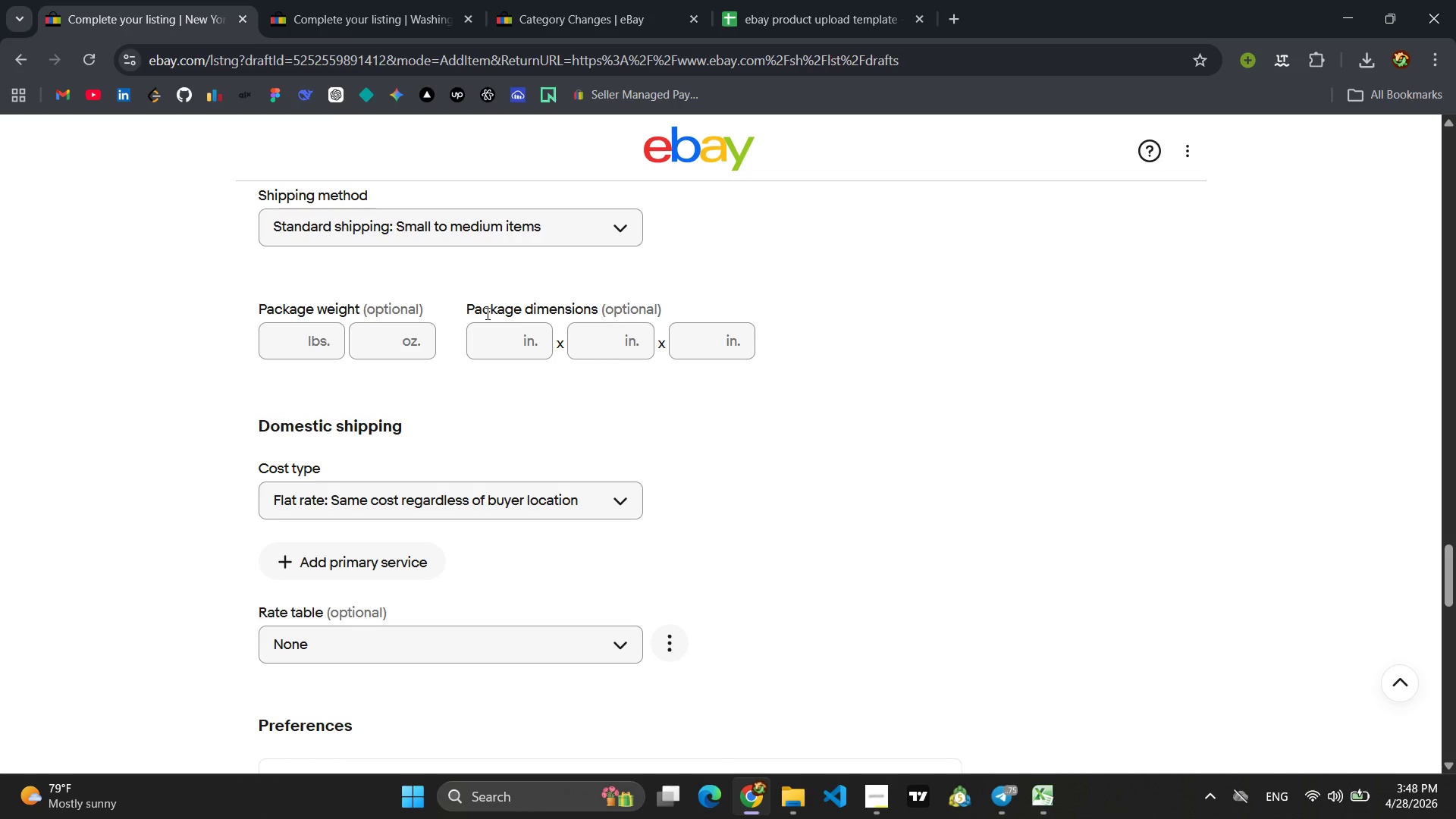 
left_click([489, 332])
 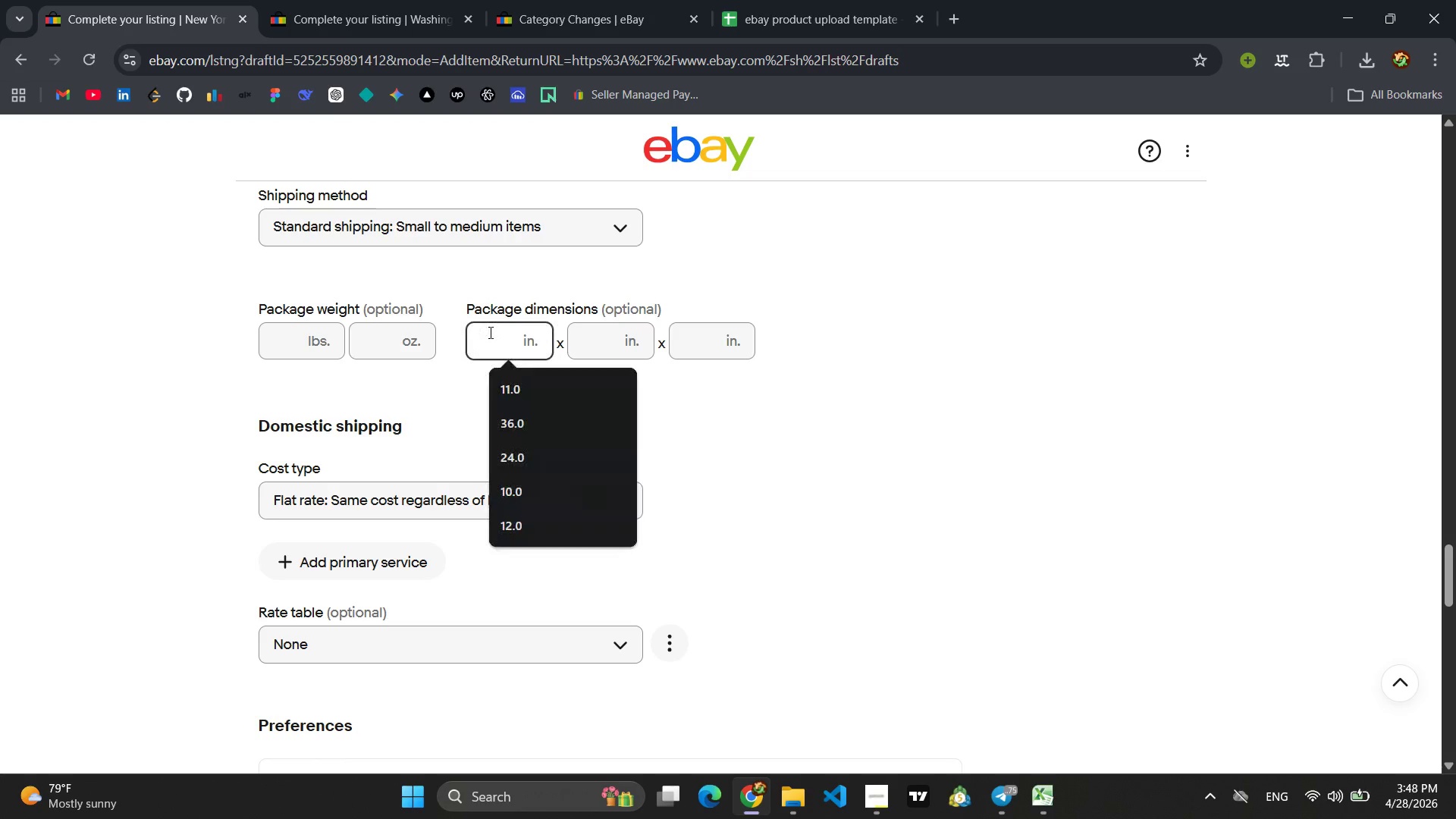 
type(36)
 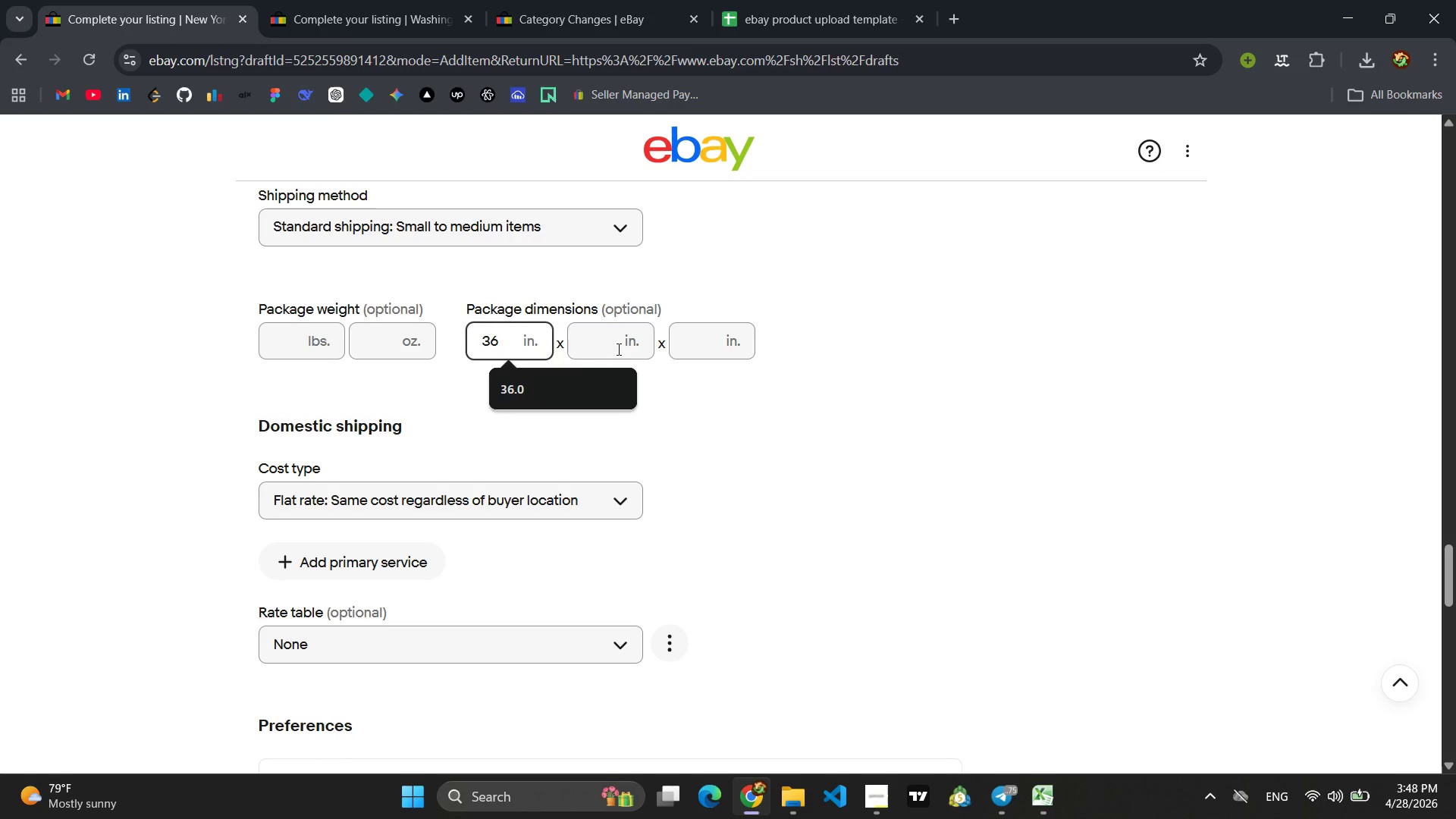 
left_click([618, 349])
 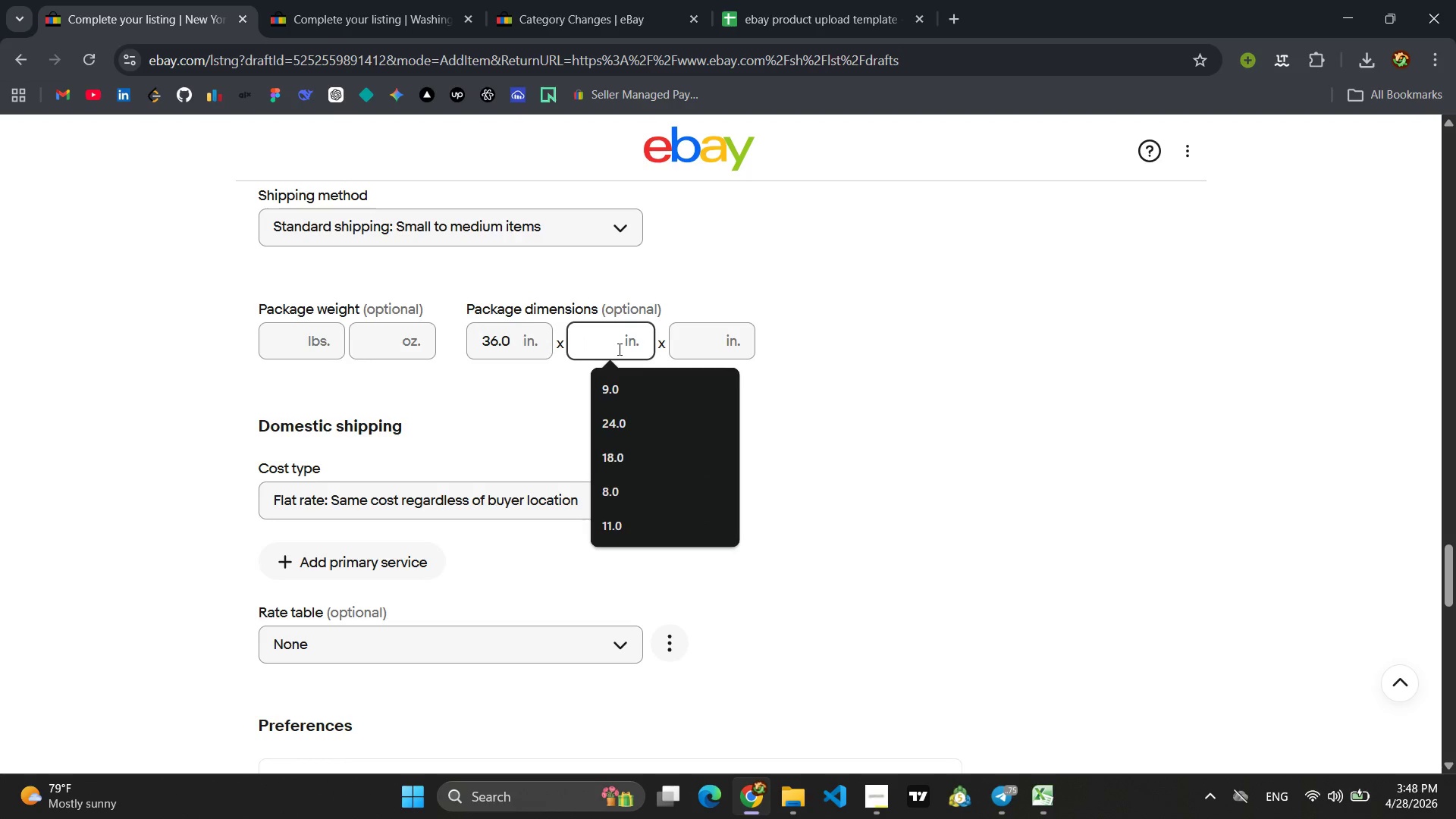 
type(24)
 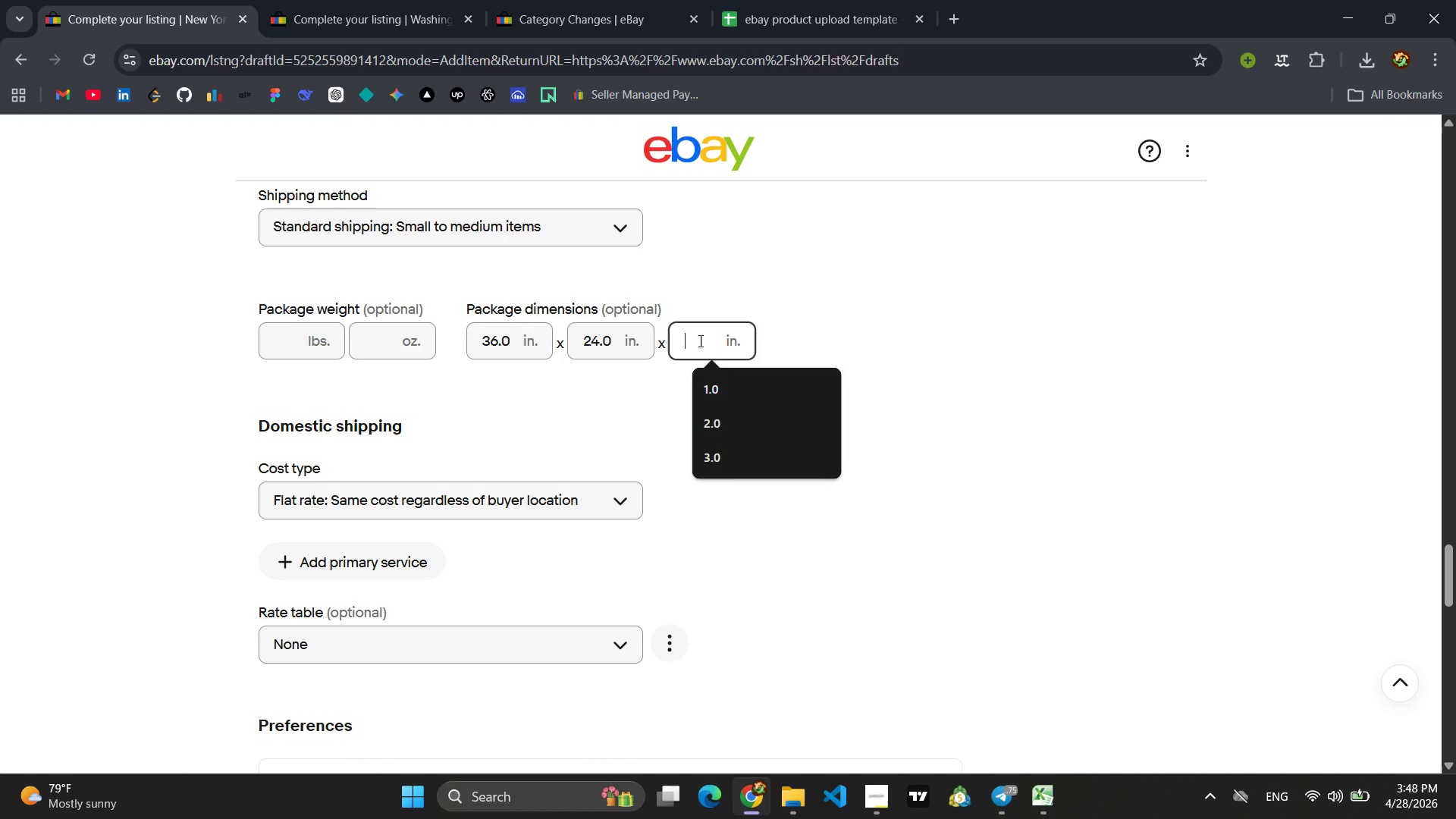 
key(1)
 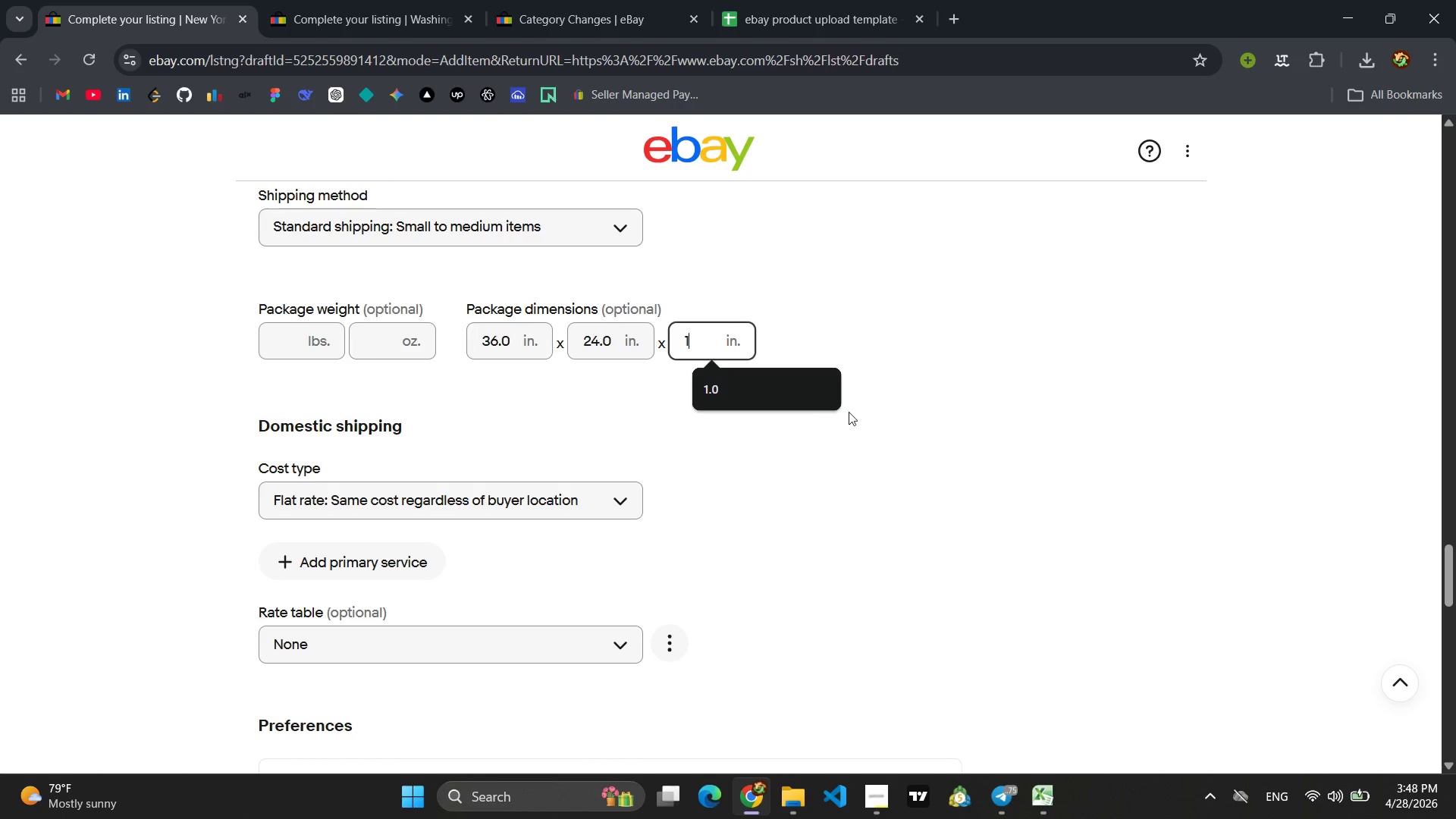 
left_click([536, 428])
 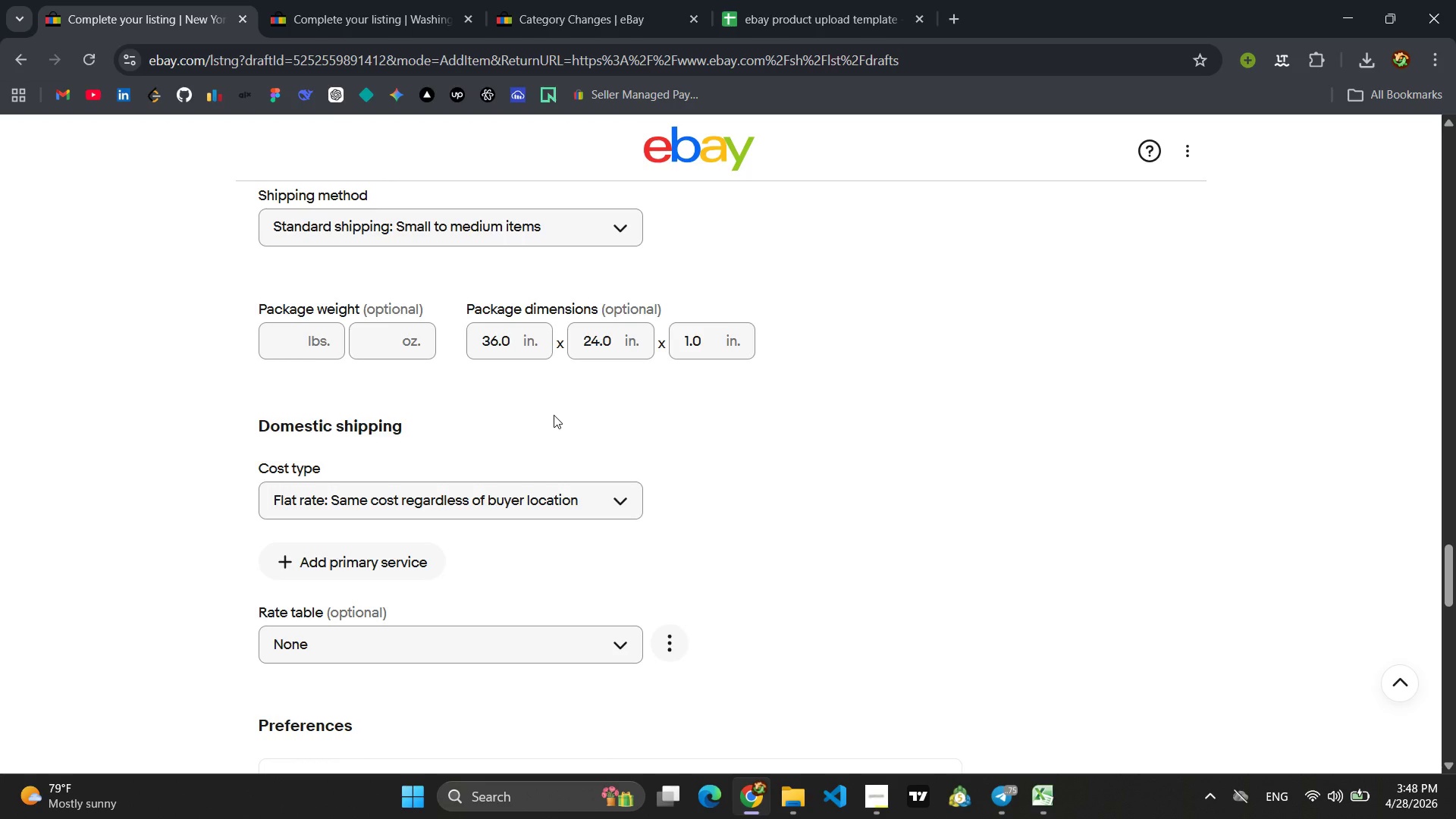 
scroll: coordinate [567, 407], scroll_direction: up, amount: 15.0
 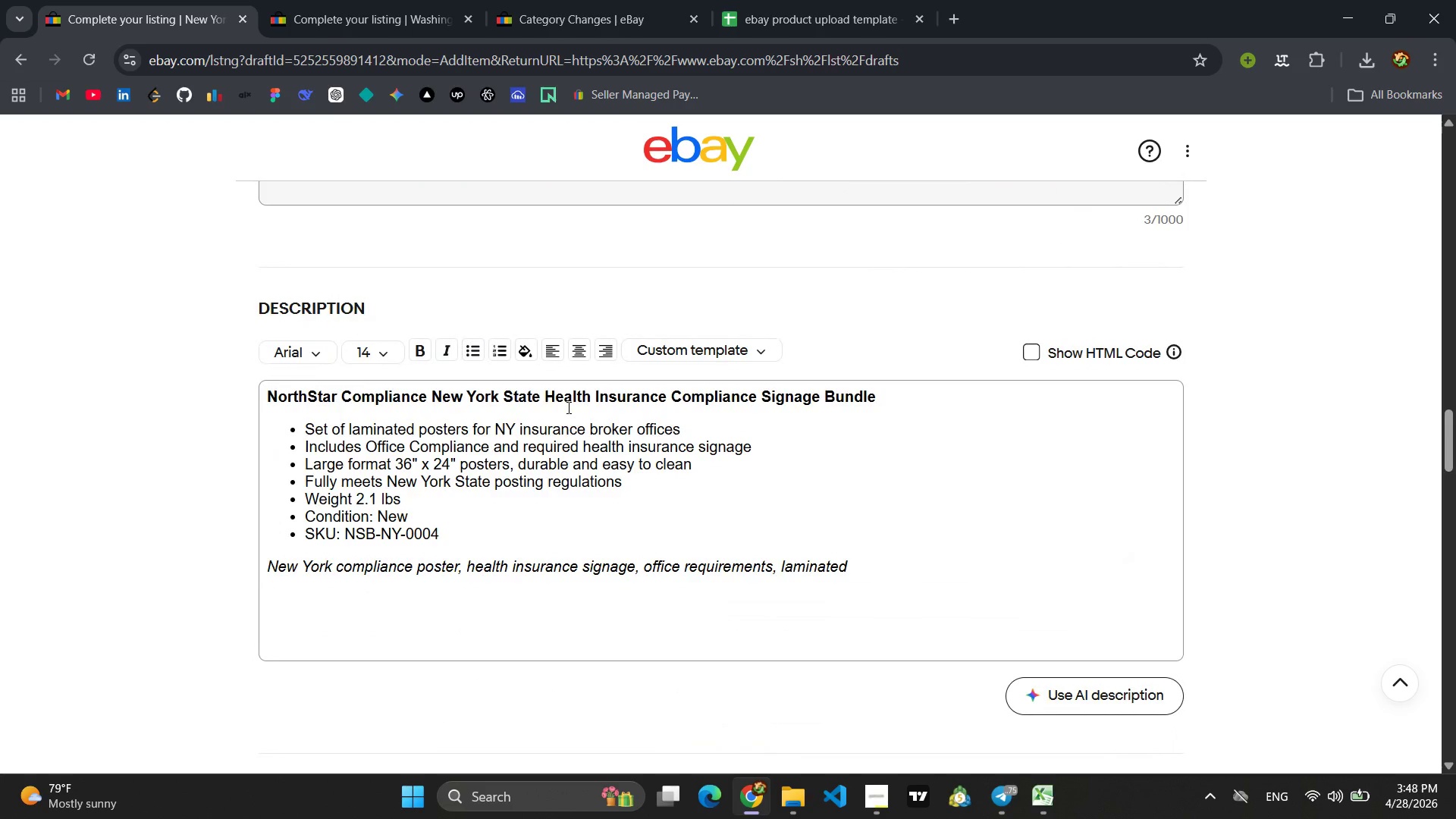 
scroll: coordinate [567, 407], scroll_direction: down, amount: 14.0
 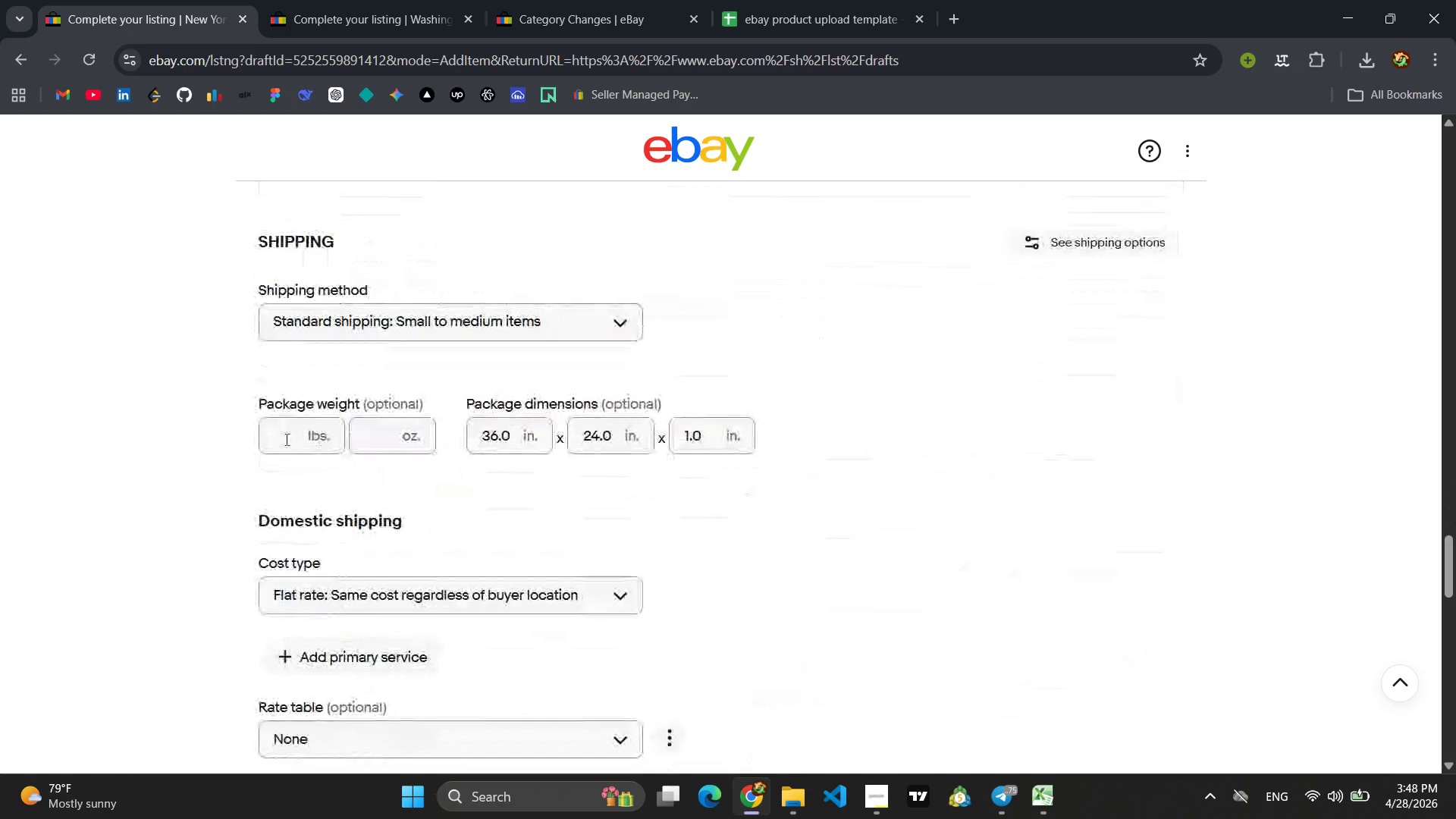 
left_click([285, 439])
 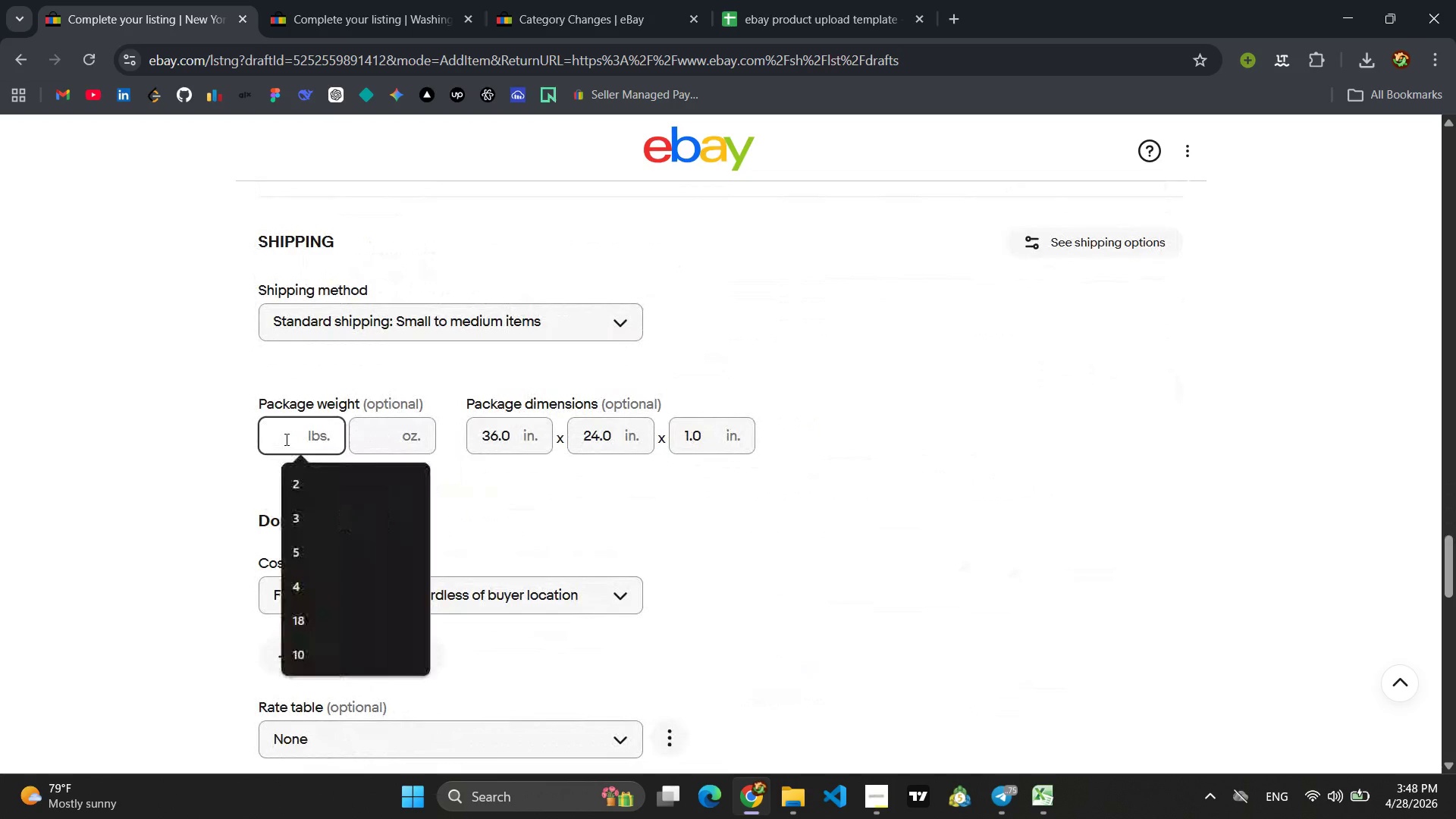 
key(1)
 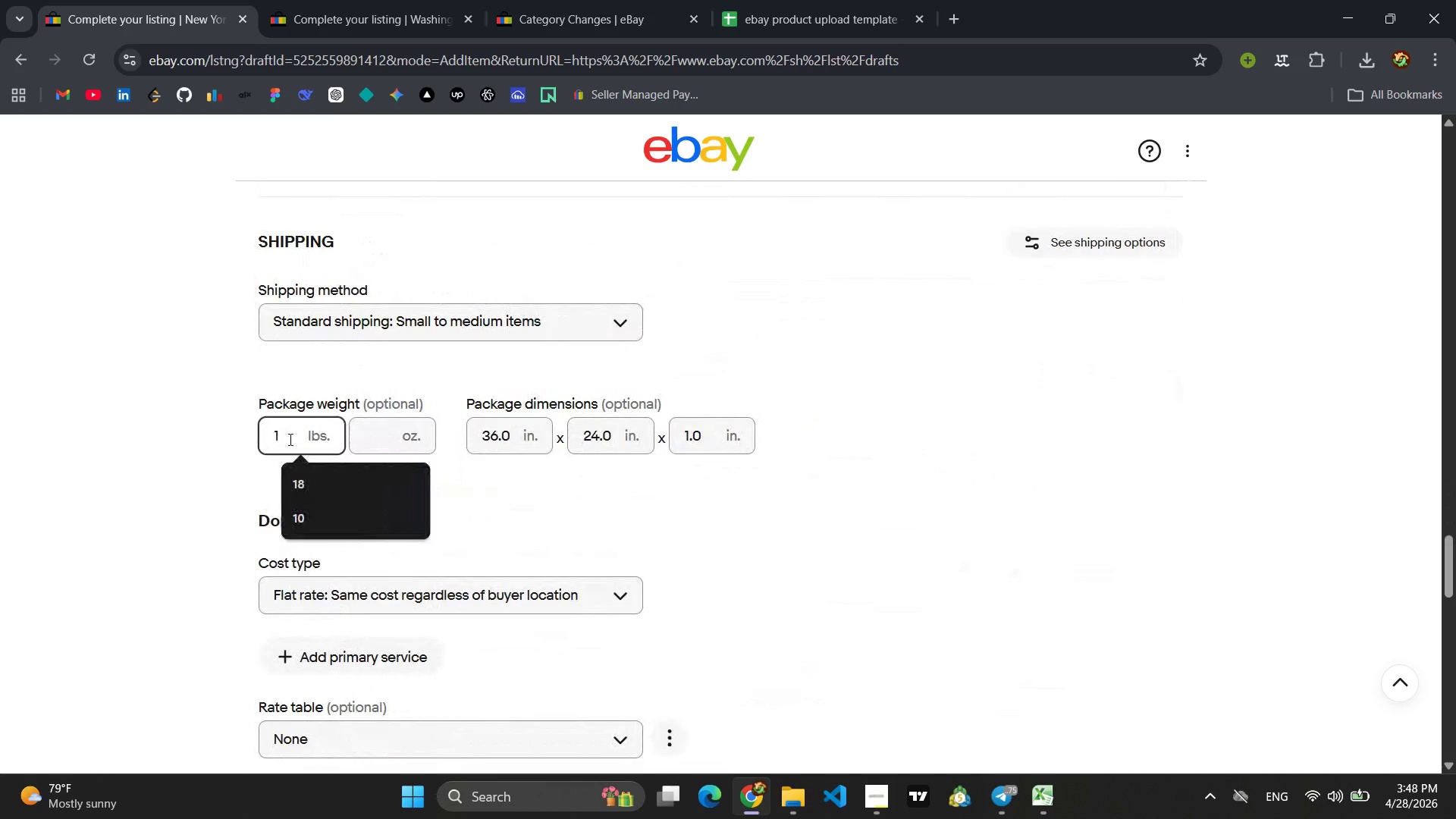 
key(Backspace)
 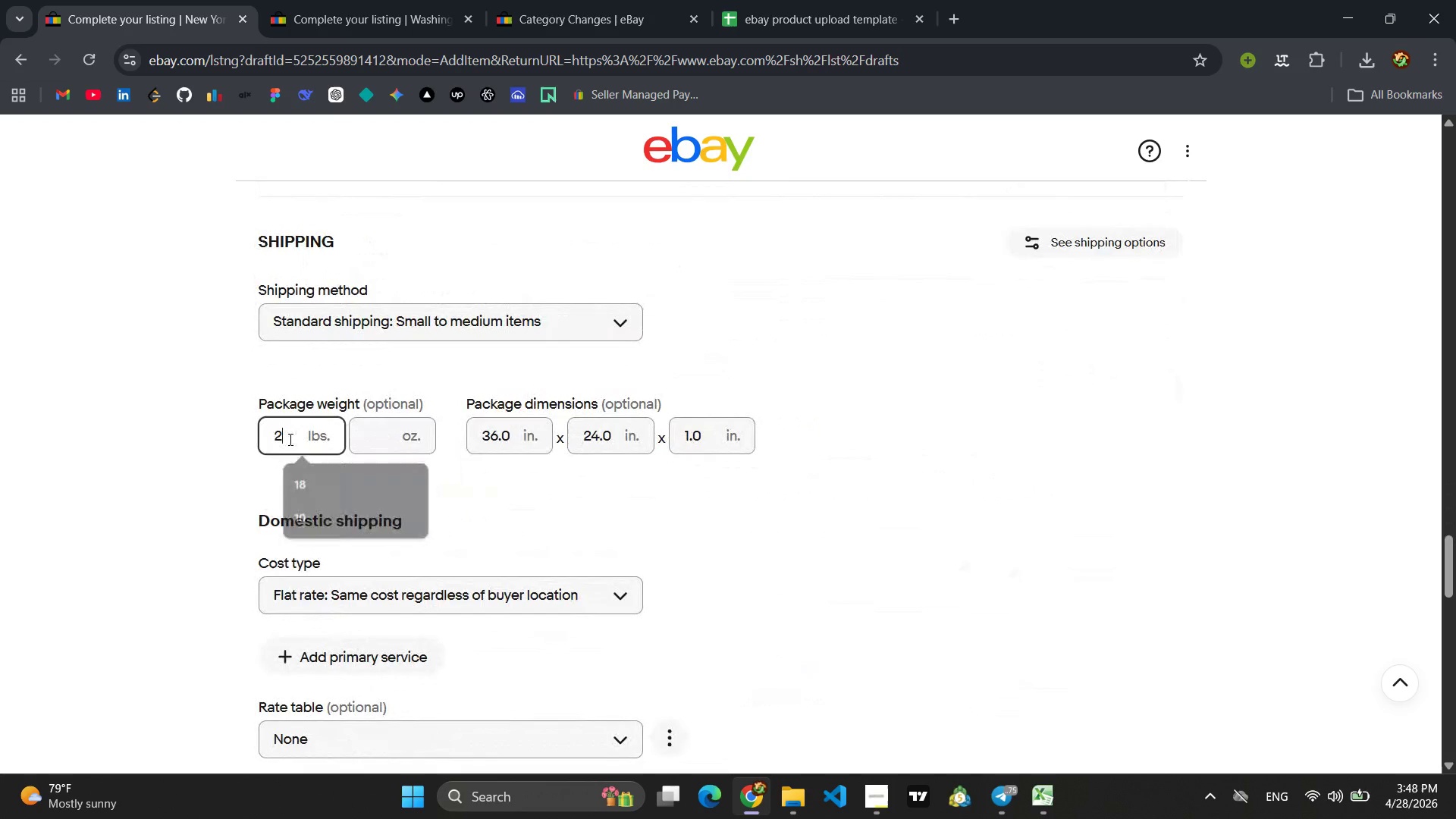 
key(2)
 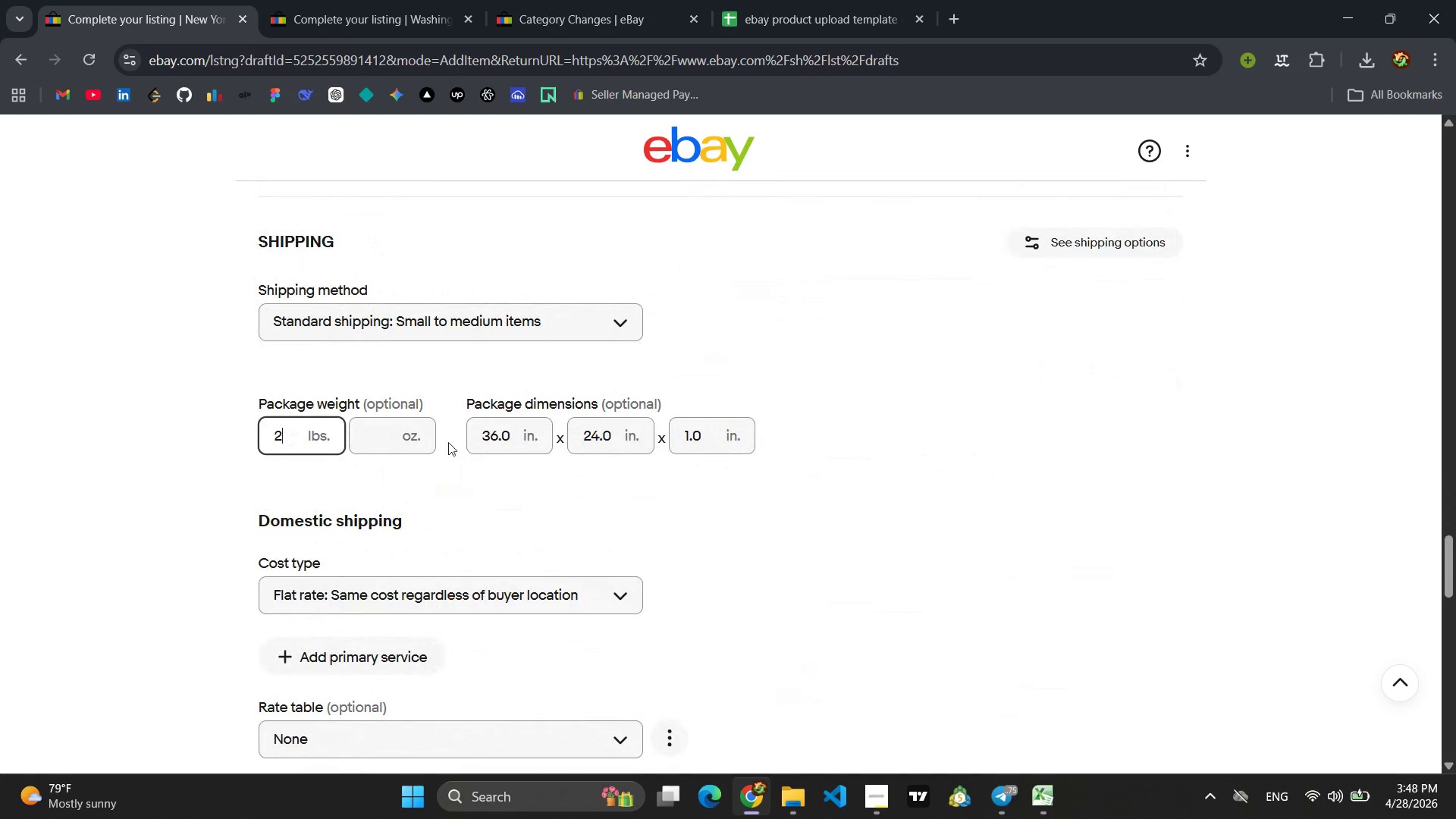 
scroll: coordinate [902, 491], scroll_direction: down, amount: 5.0
 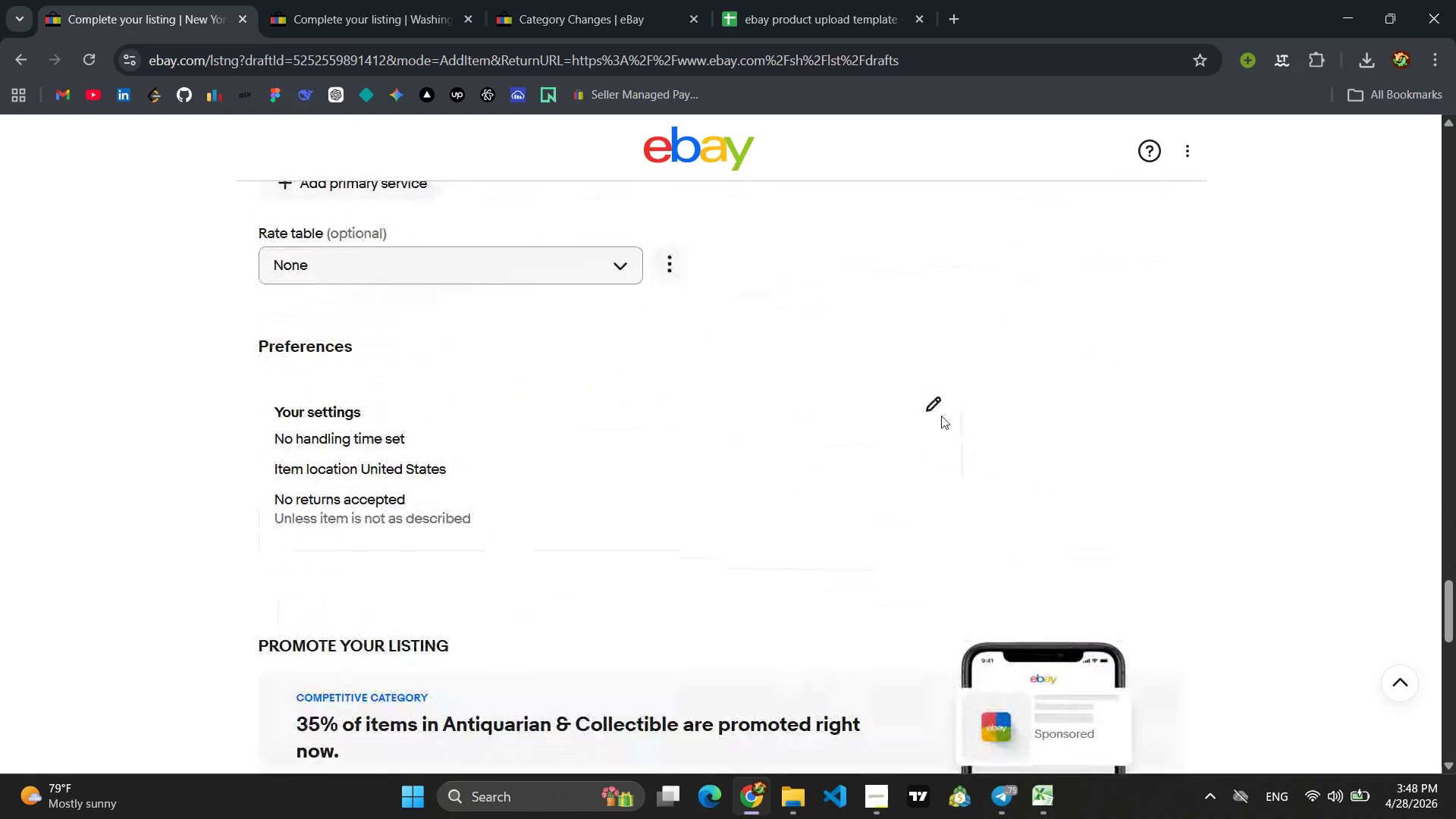 
left_click([937, 410])
 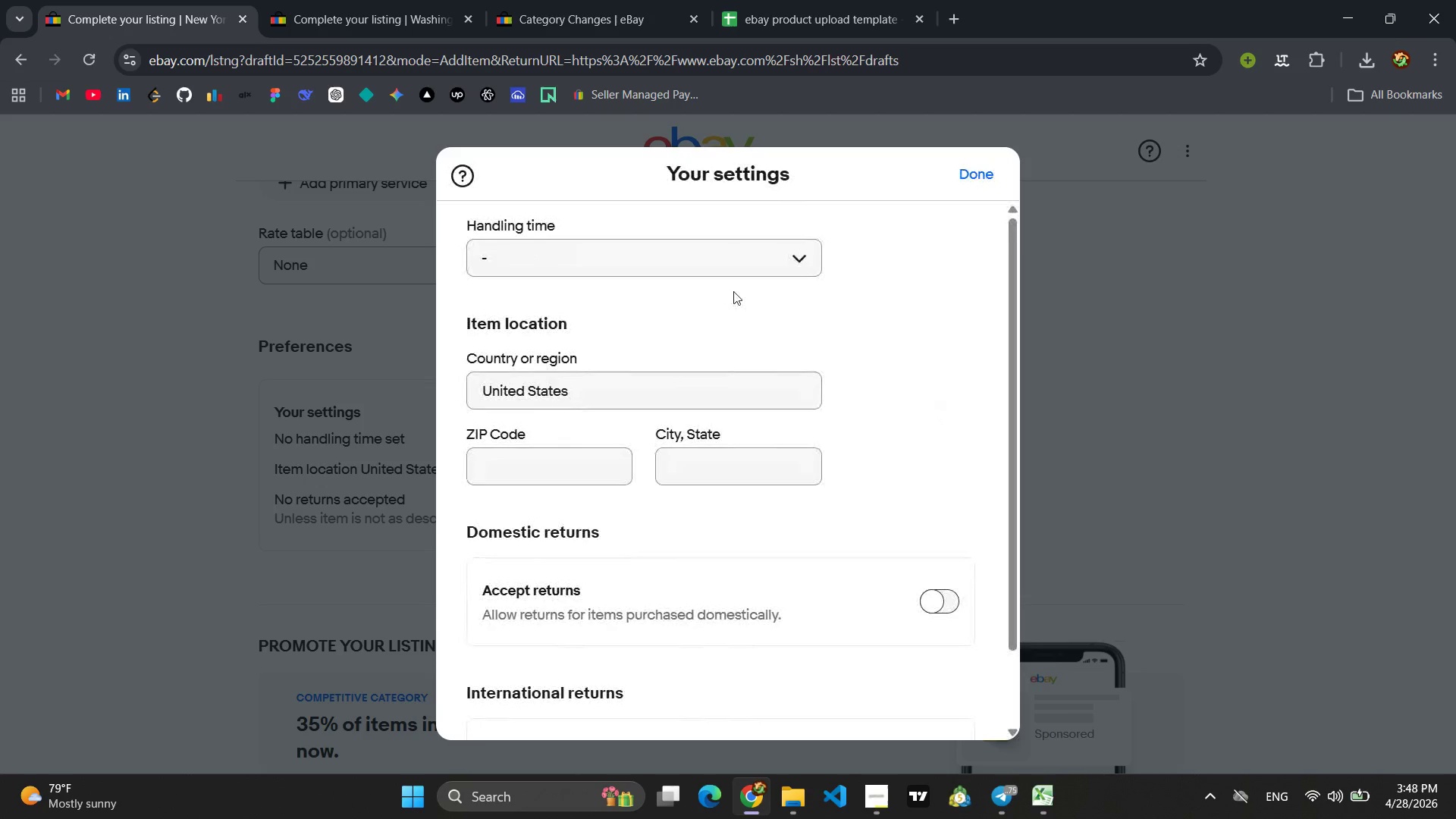 
left_click([741, 273])
 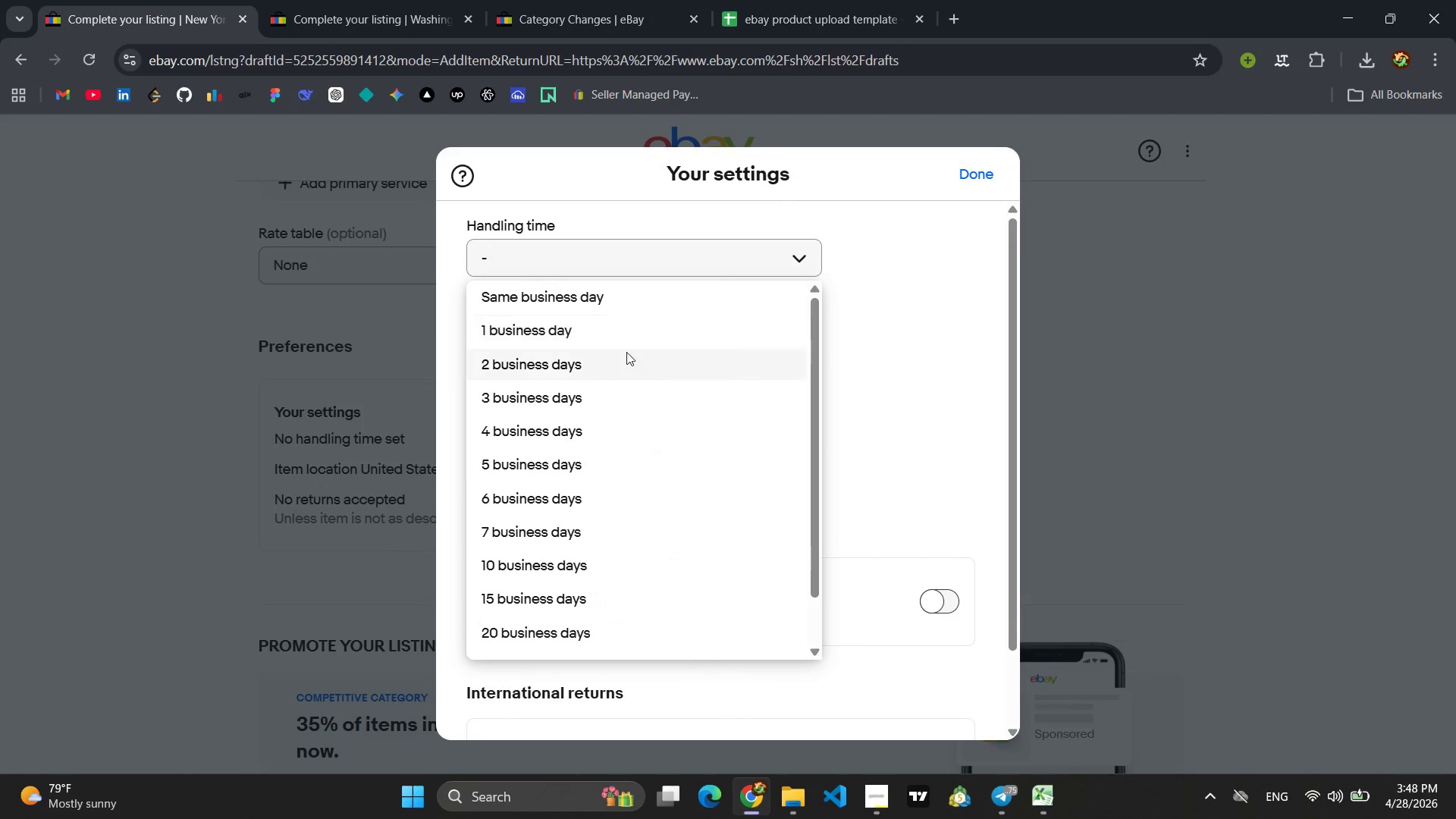 
left_click([618, 360])
 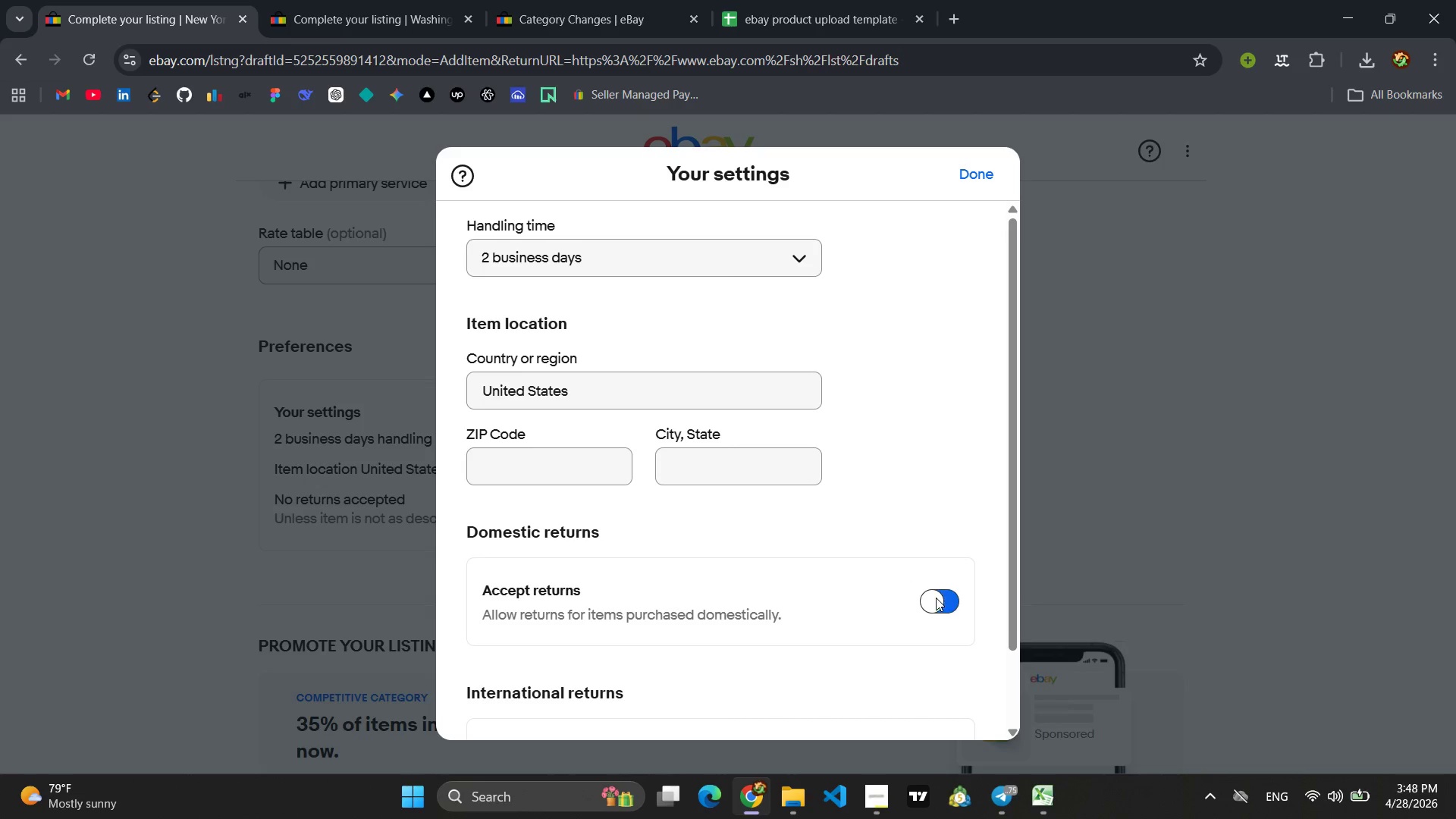 
scroll: coordinate [939, 596], scroll_direction: down, amount: 4.0
 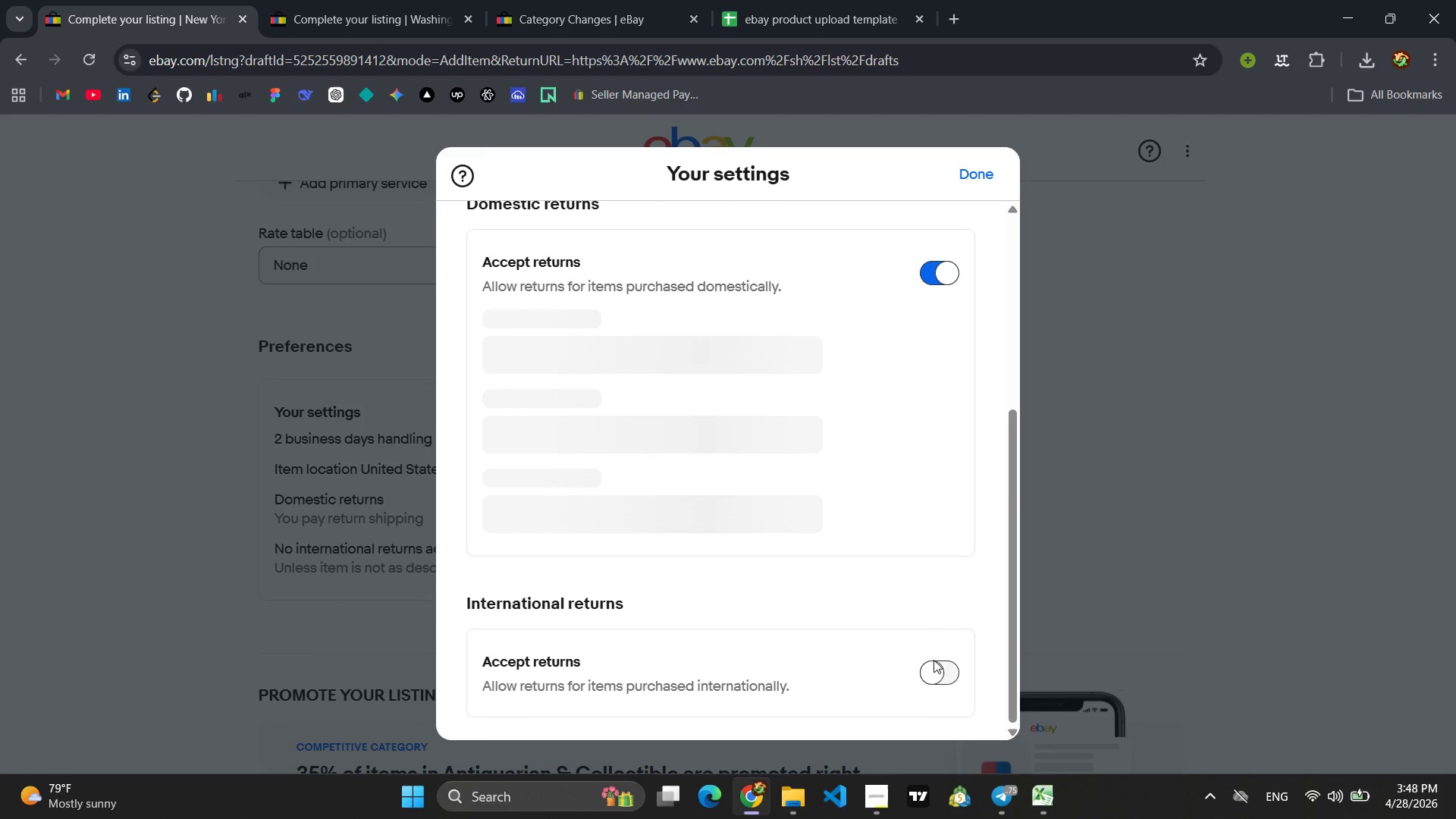 
left_click([934, 669])
 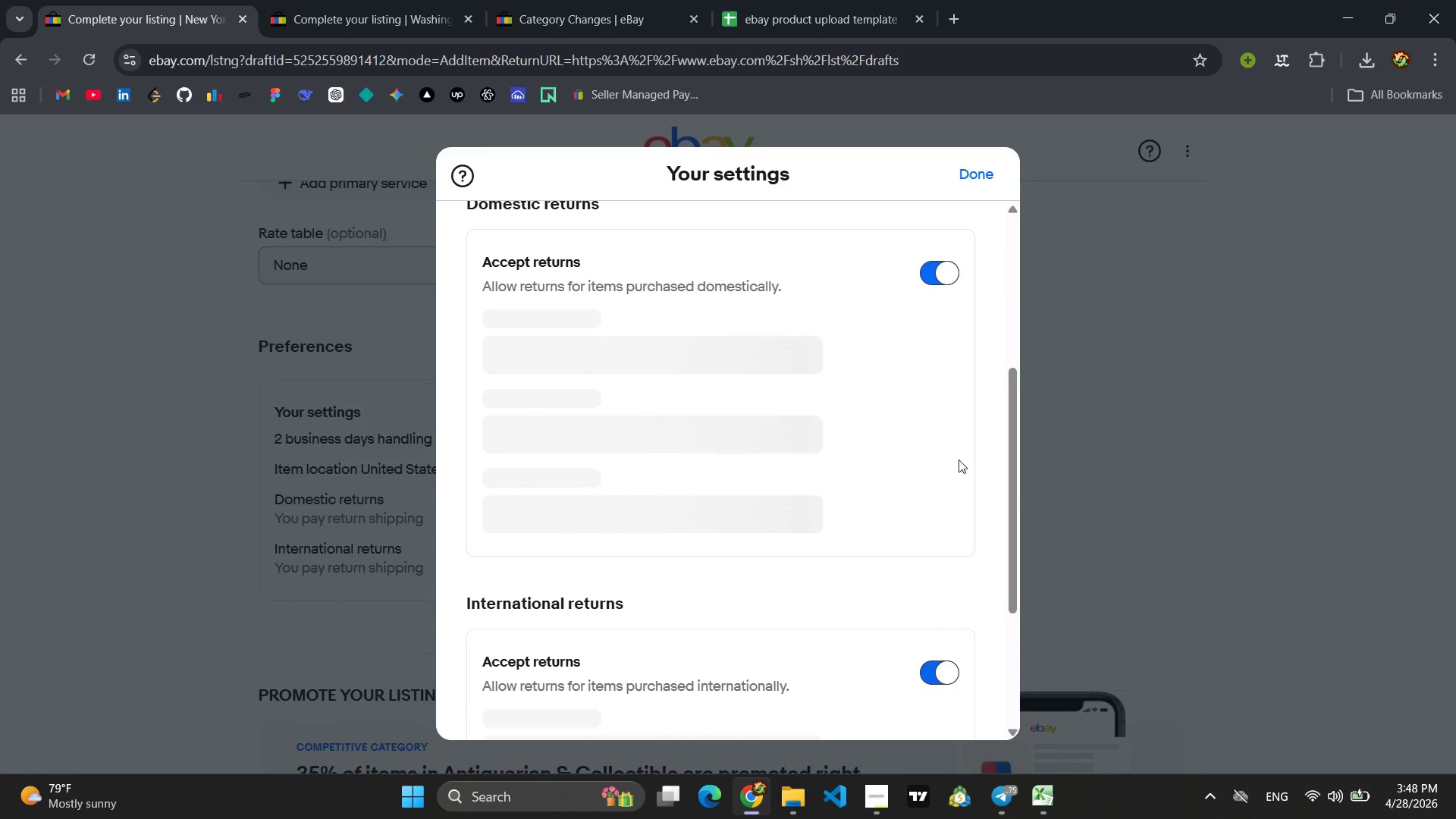 
scroll: coordinate [959, 460], scroll_direction: down, amount: 5.0
 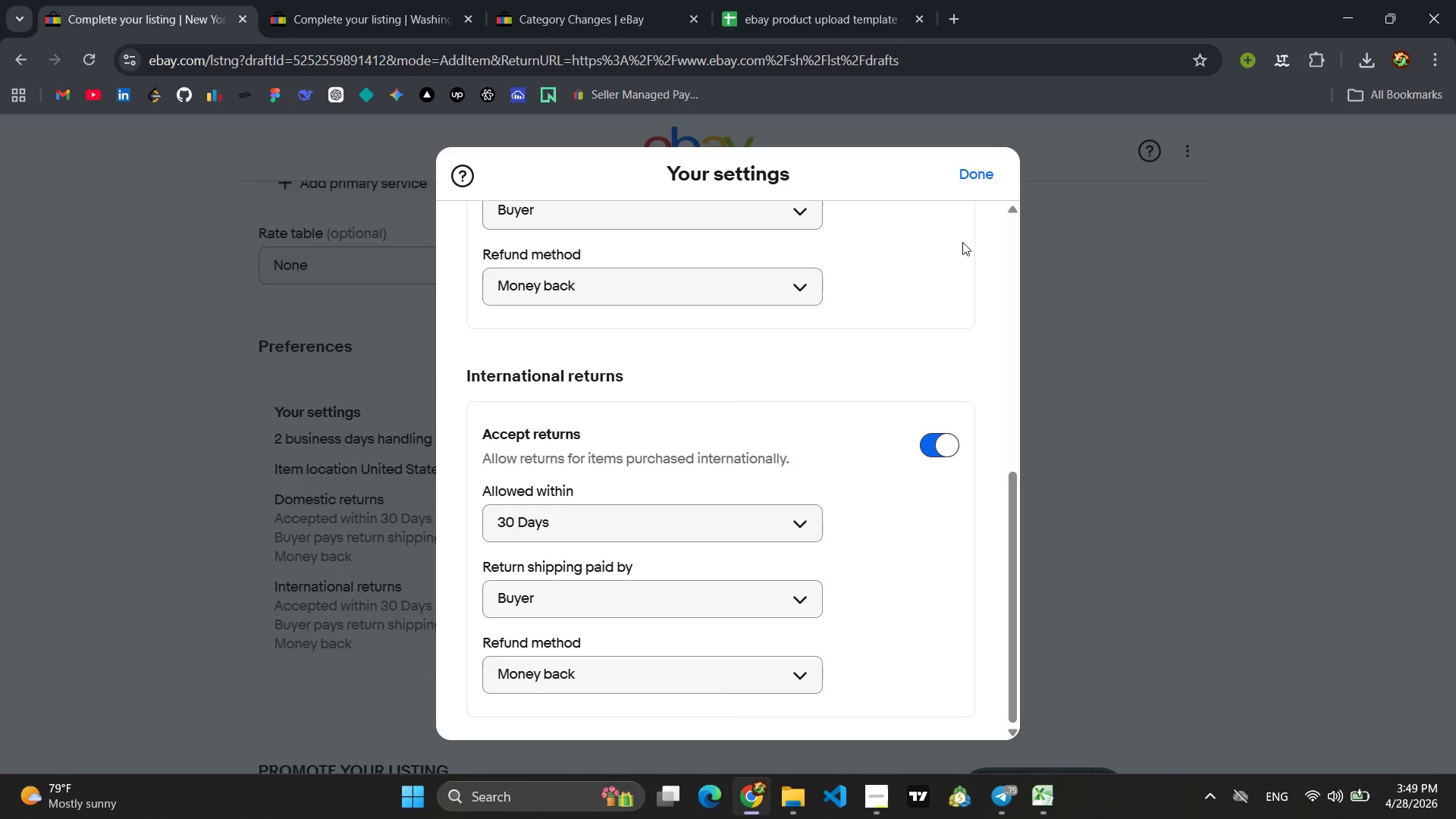 
wait(25.28)
 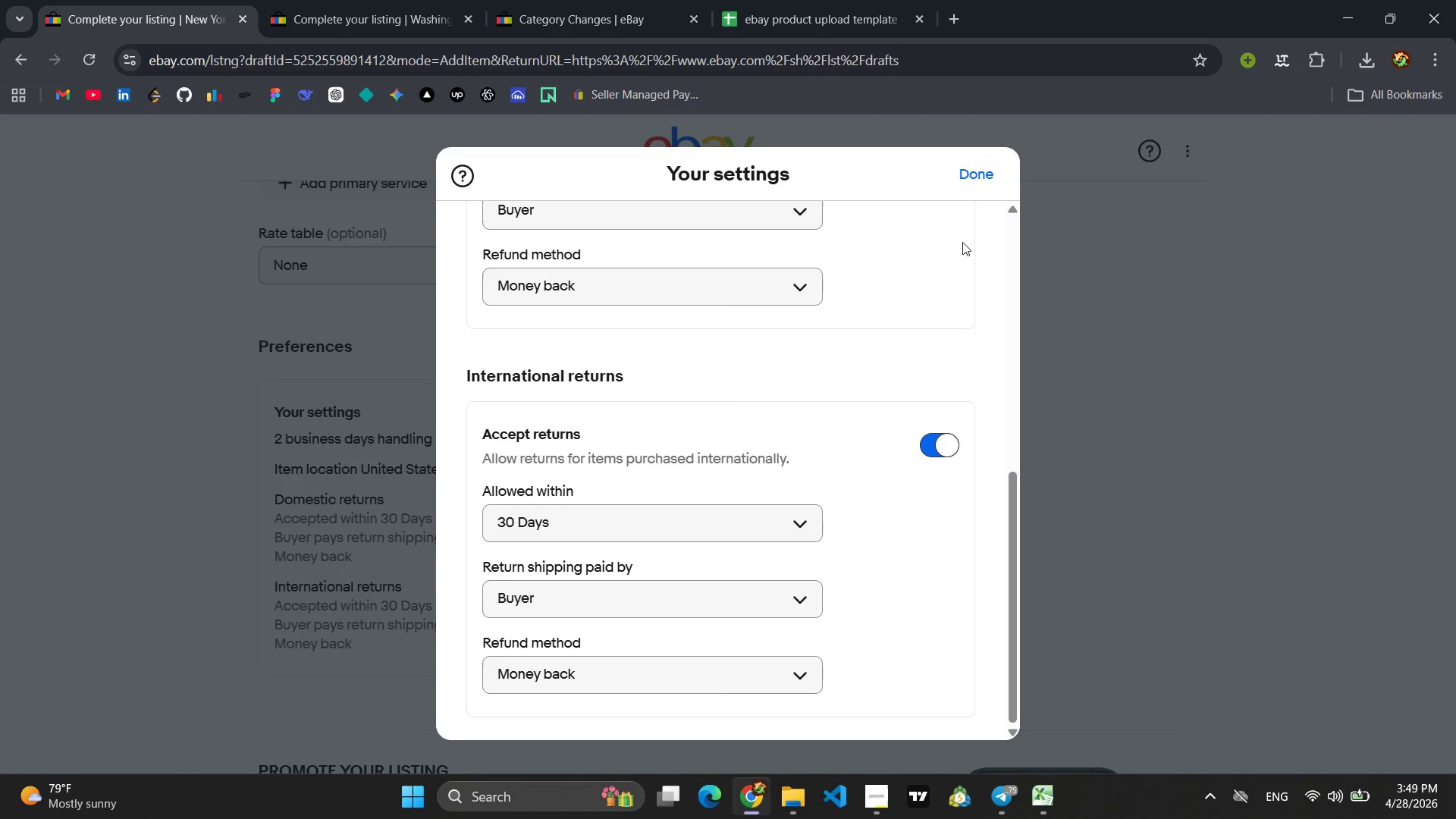 
left_click([955, 172])
 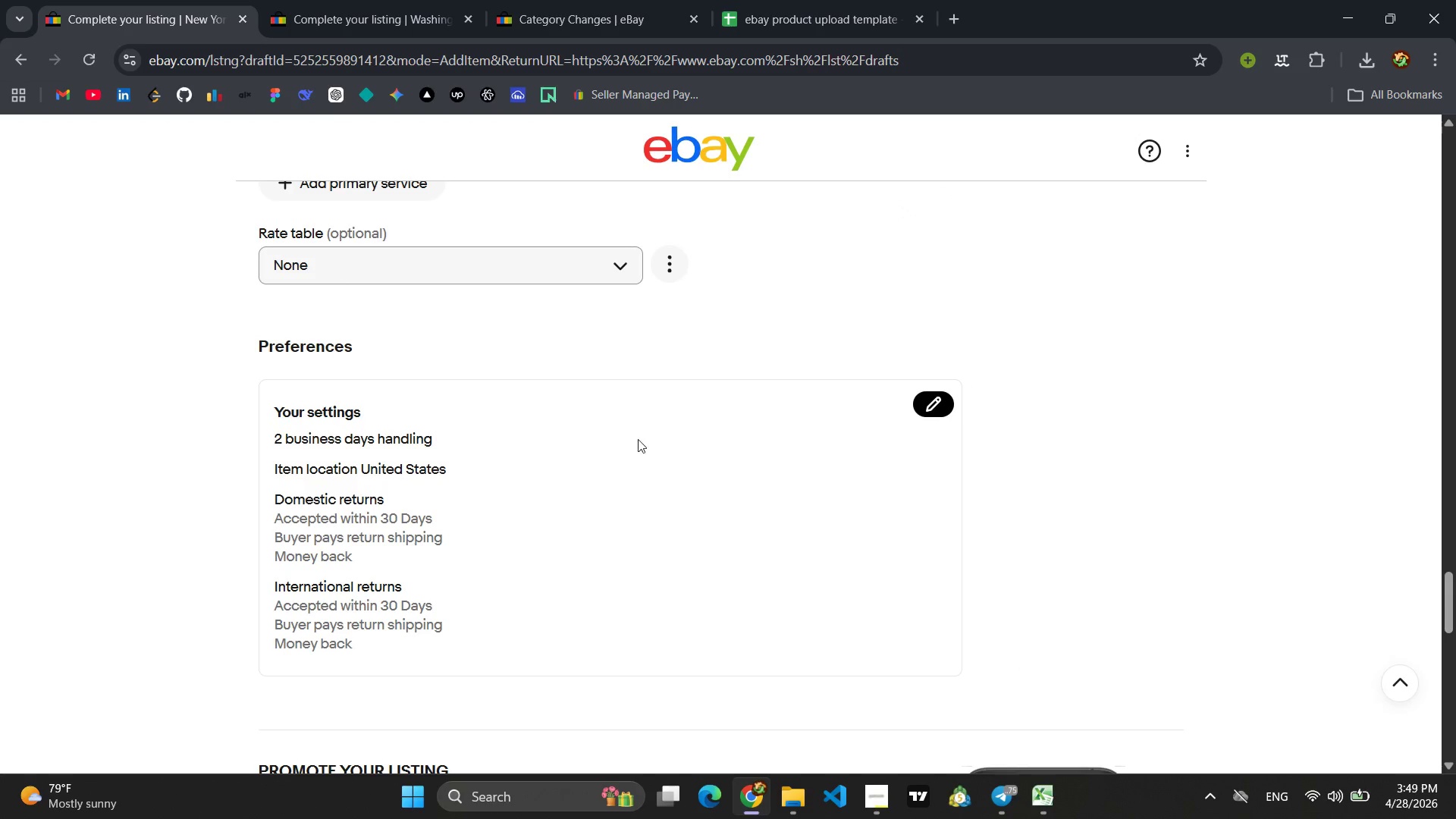 
scroll: coordinate [667, 458], scroll_direction: down, amount: 14.0
 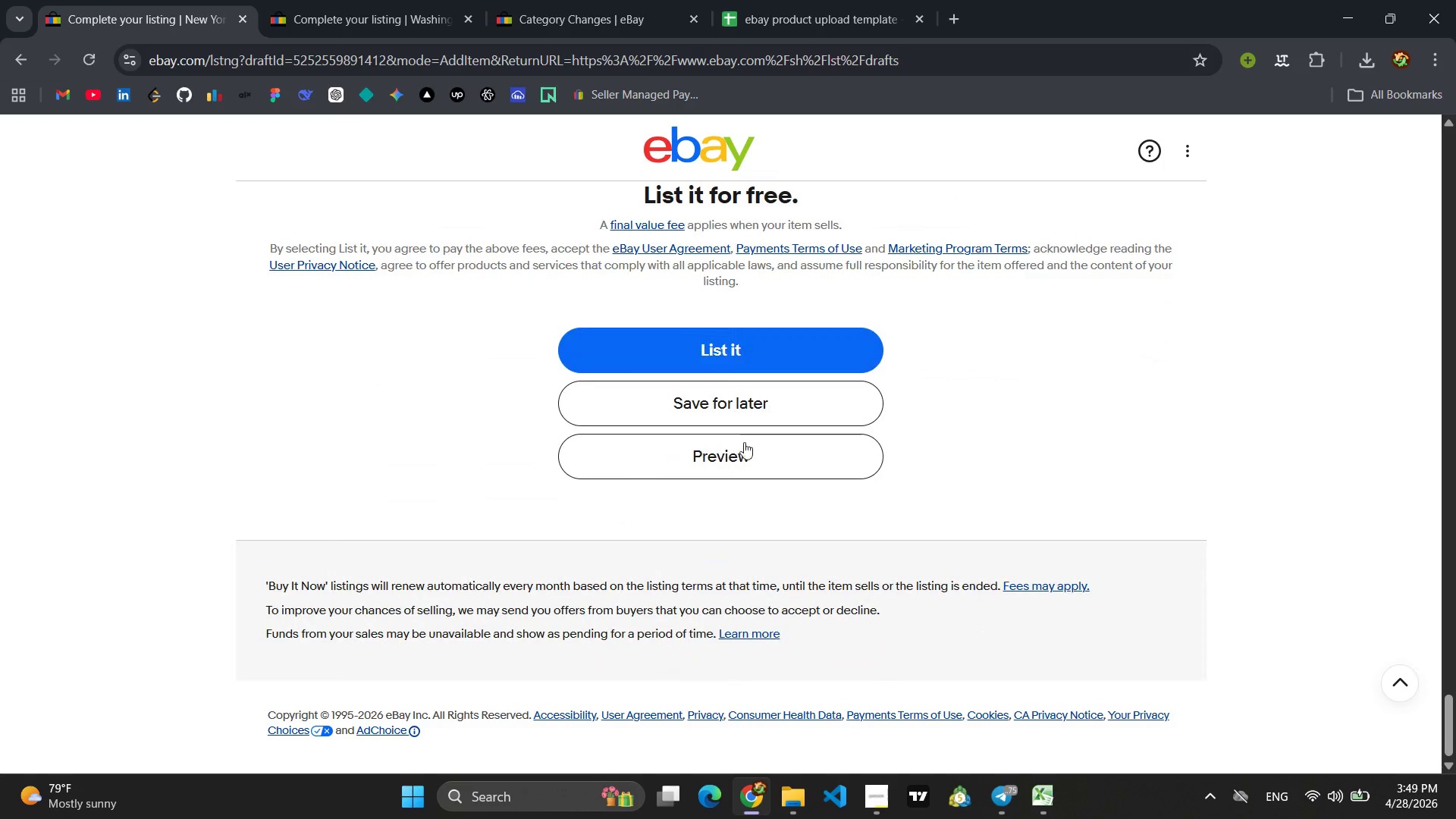 
left_click([744, 453])
 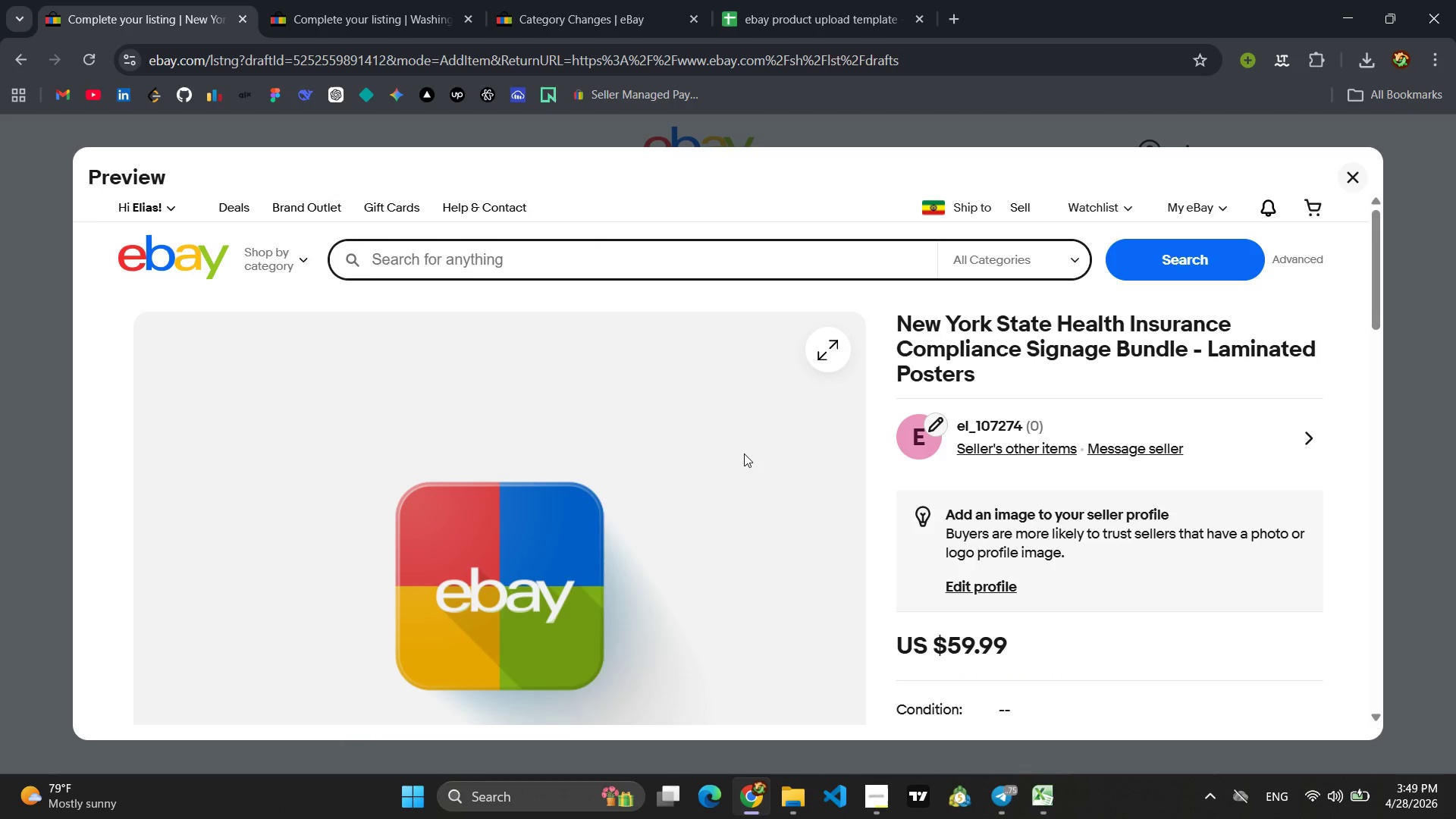 
wait(12.75)
 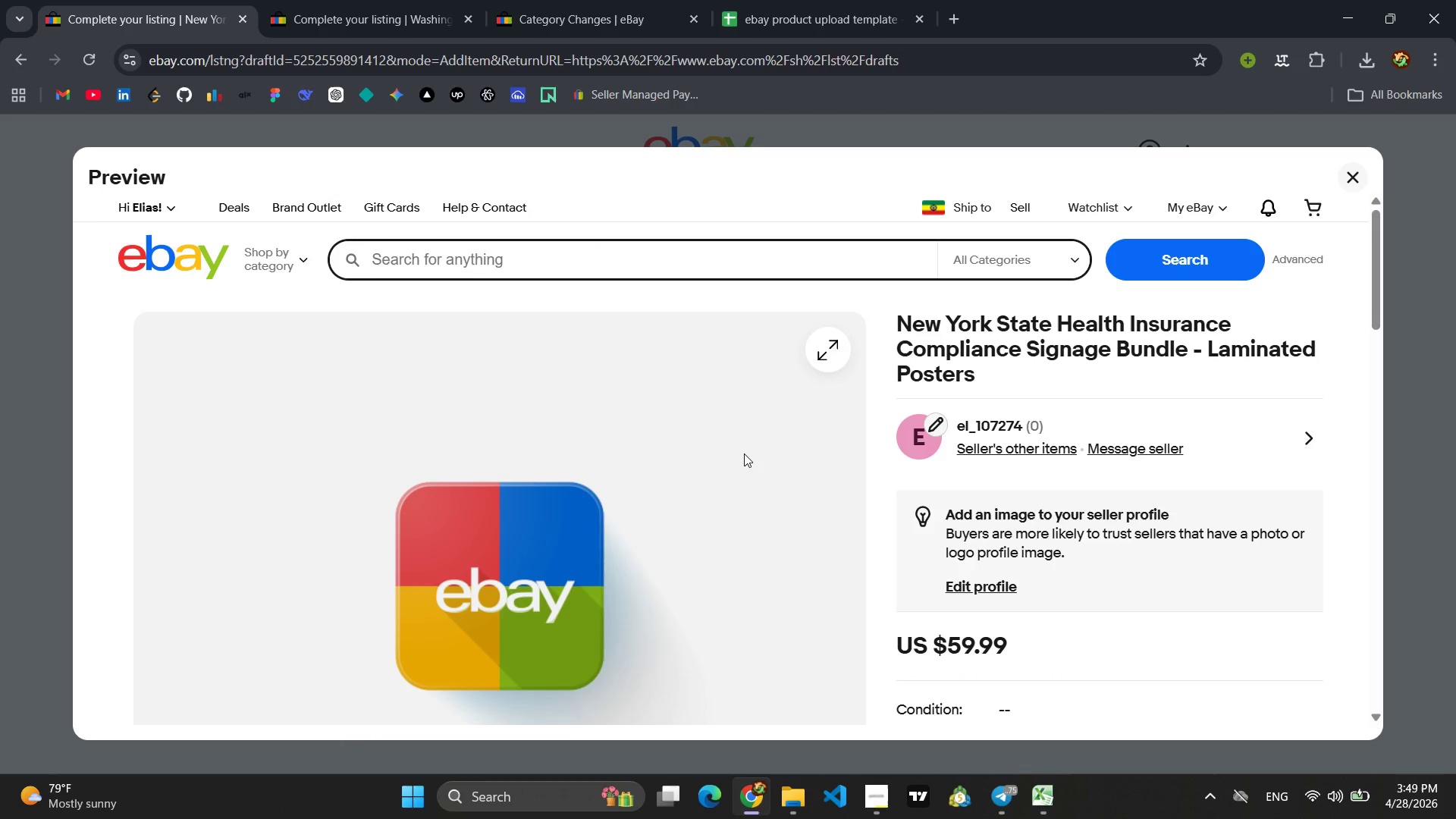 
scroll: coordinate [693, 512], scroll_direction: down, amount: 13.0
 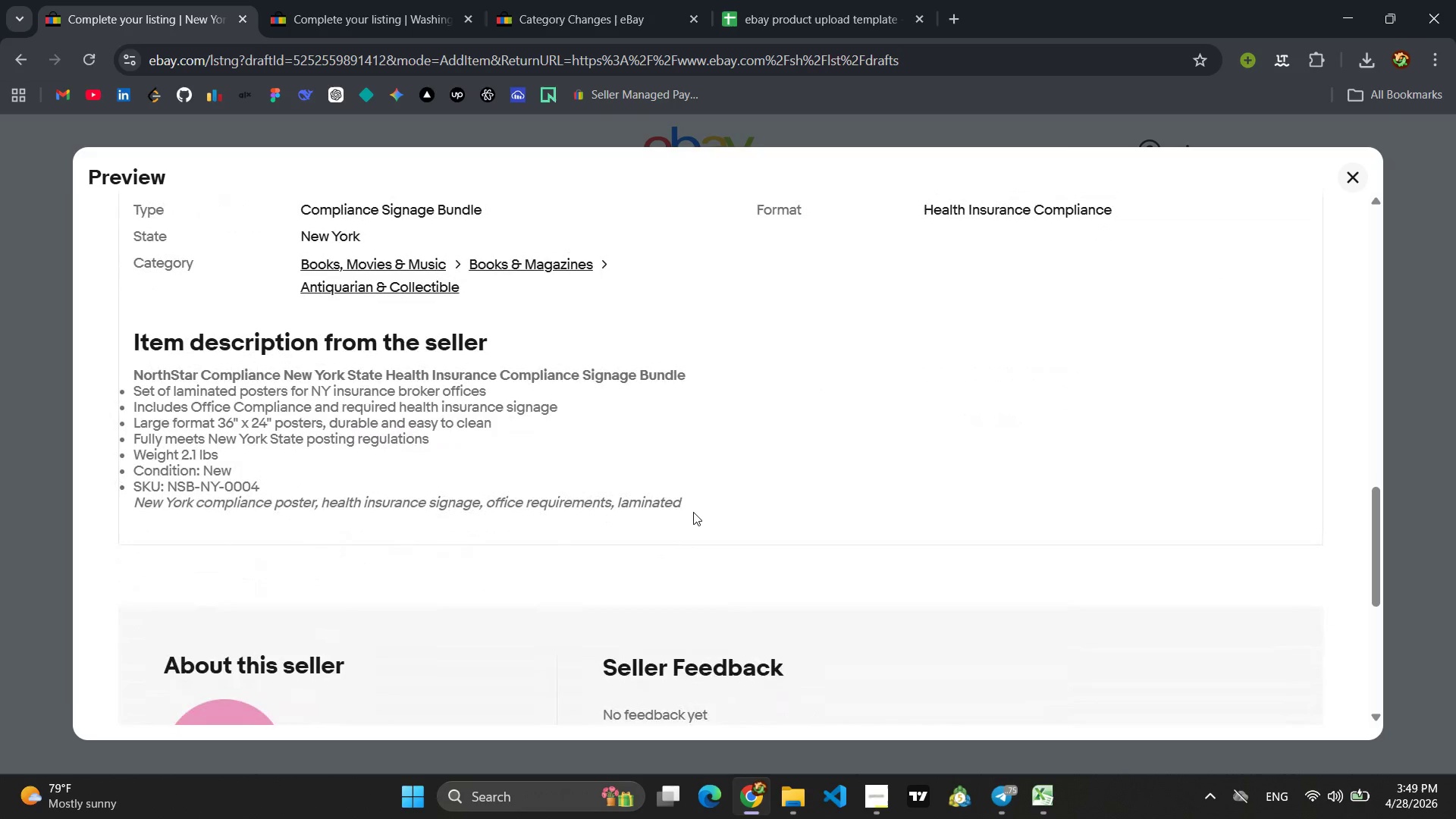 
scroll: coordinate [693, 512], scroll_direction: down, amount: 11.0
 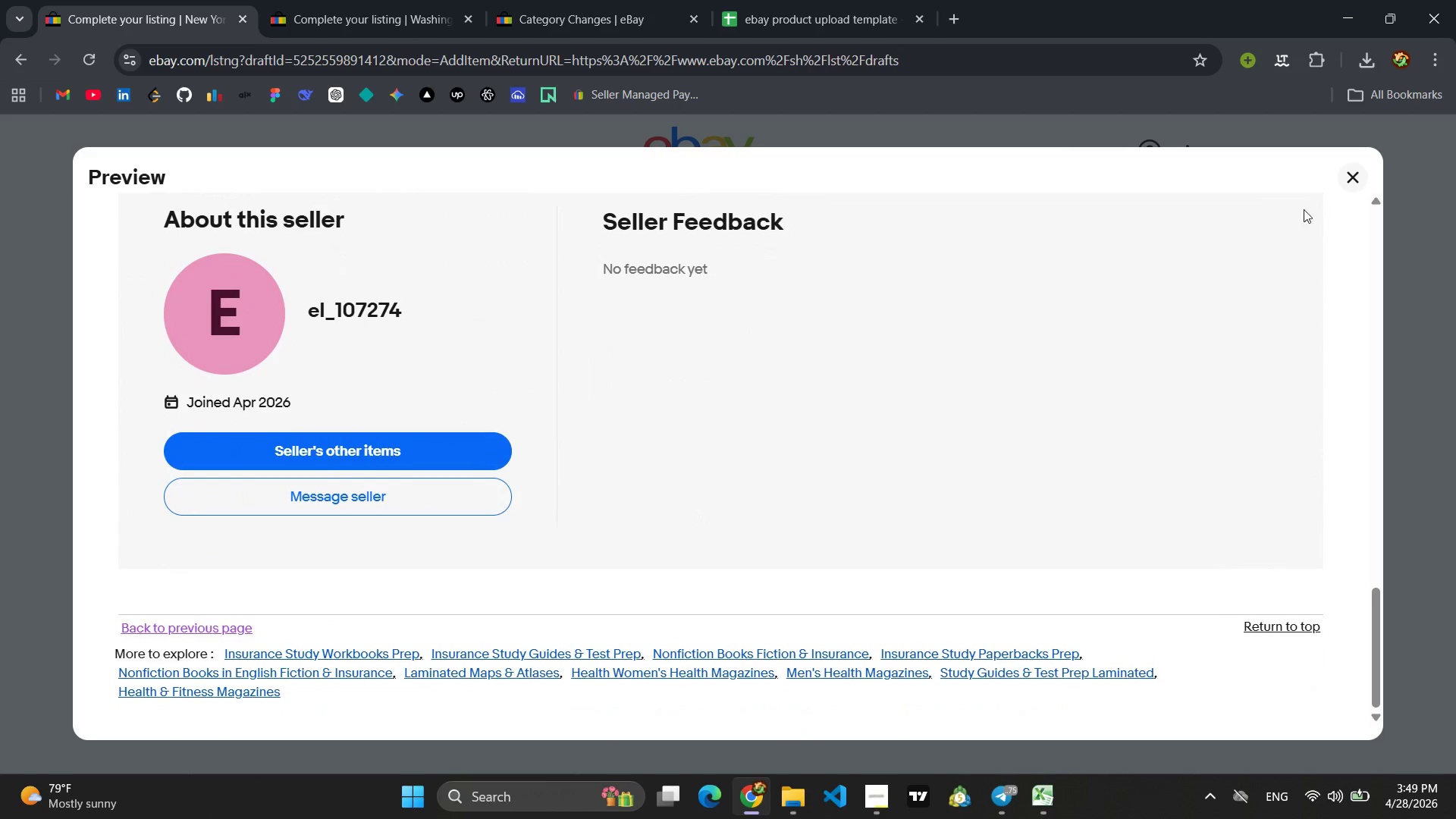 
left_click([1346, 170])
 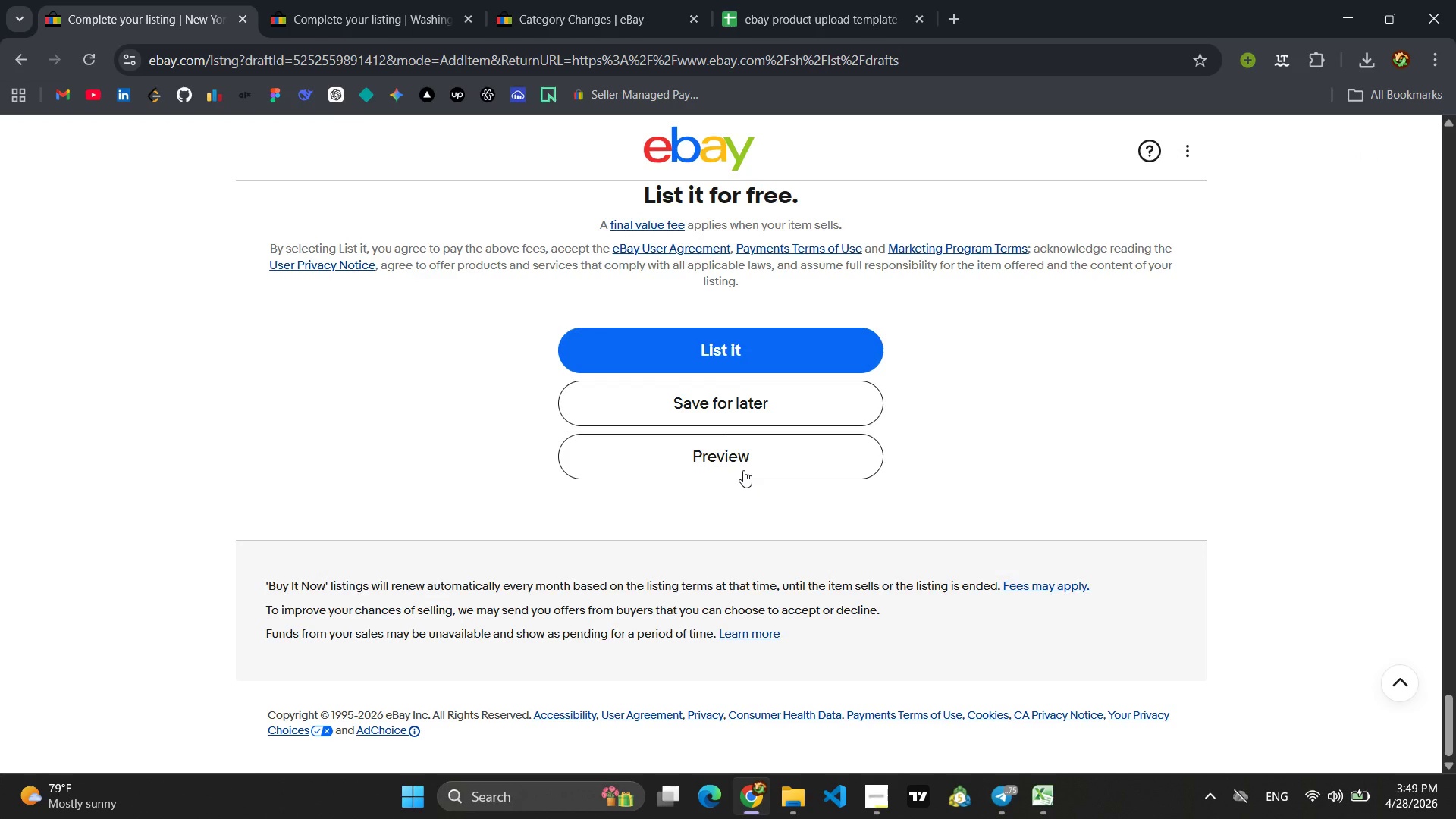 
left_click([744, 408])
 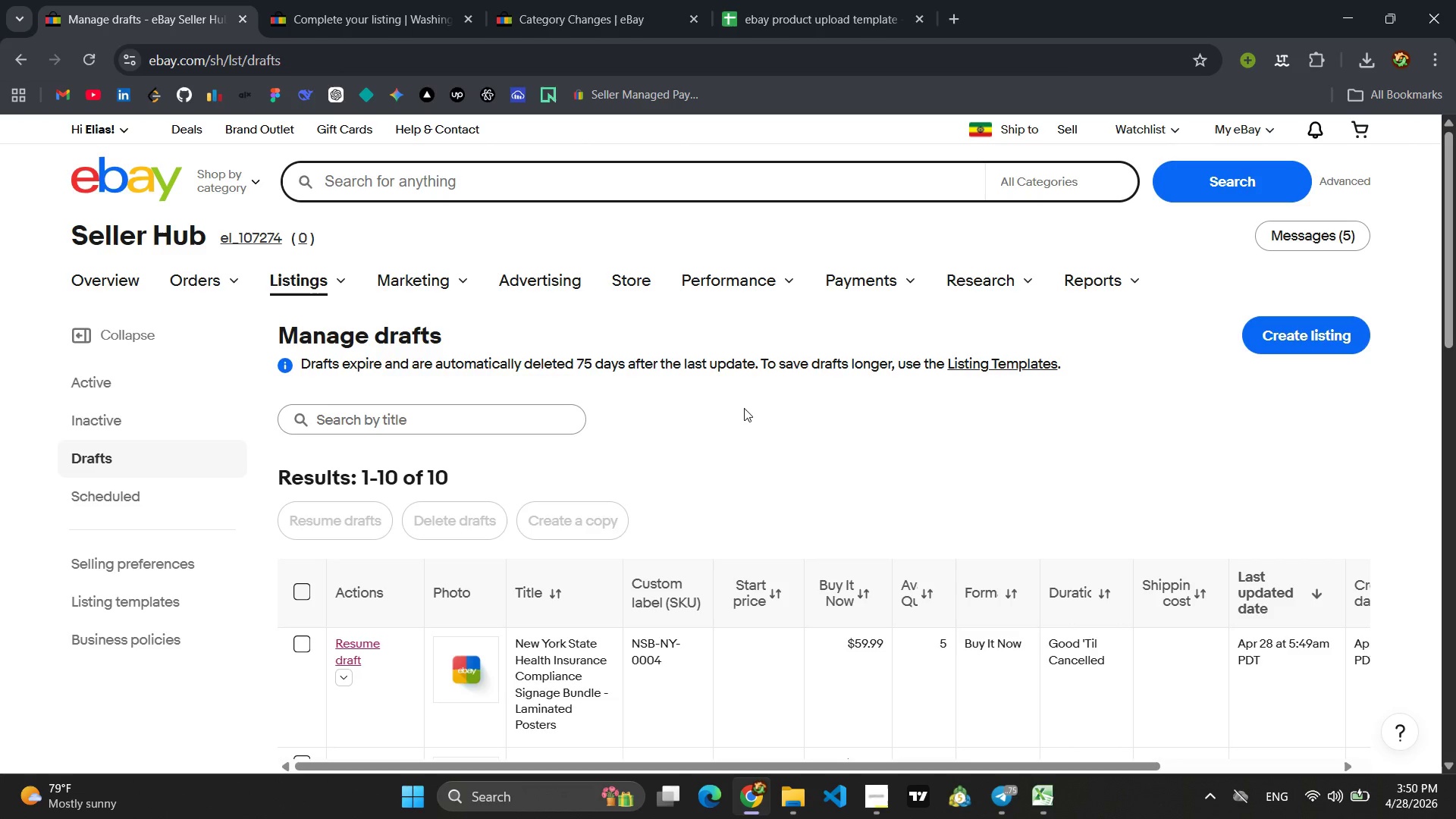 
wait(12.23)
 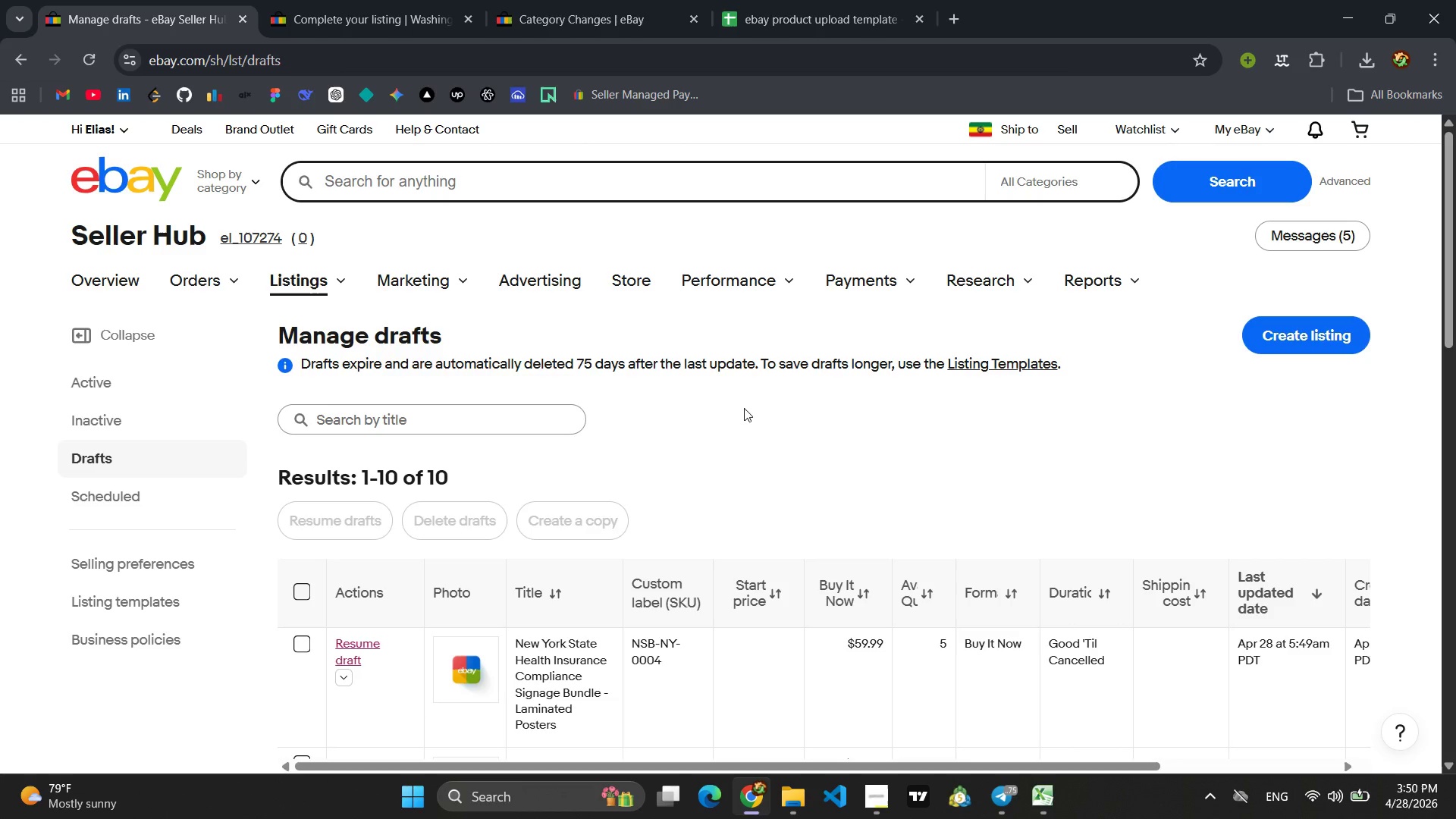 
scroll: coordinate [743, 380], scroll_direction: down, amount: 11.0
 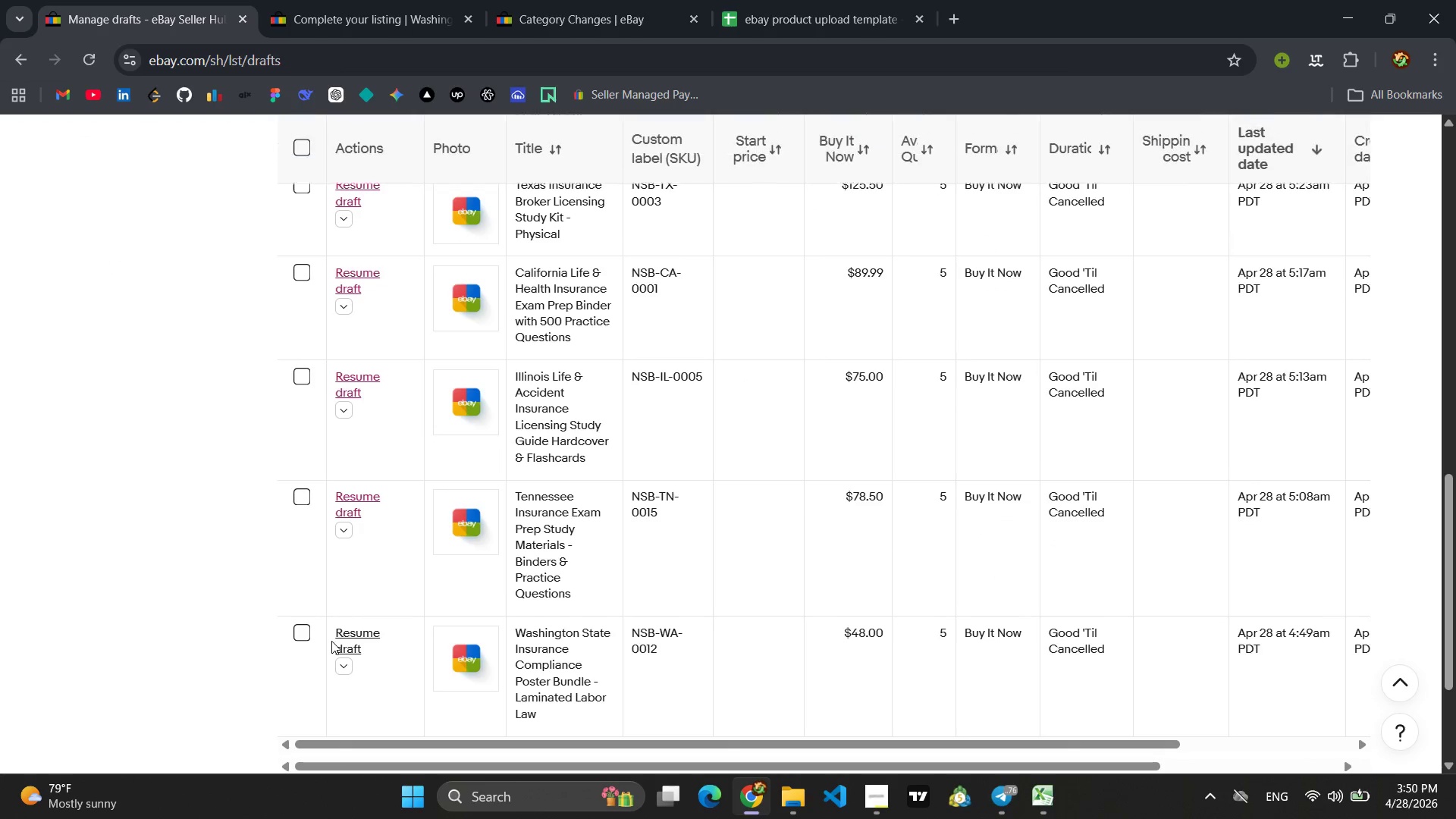 
left_click([343, 639])
 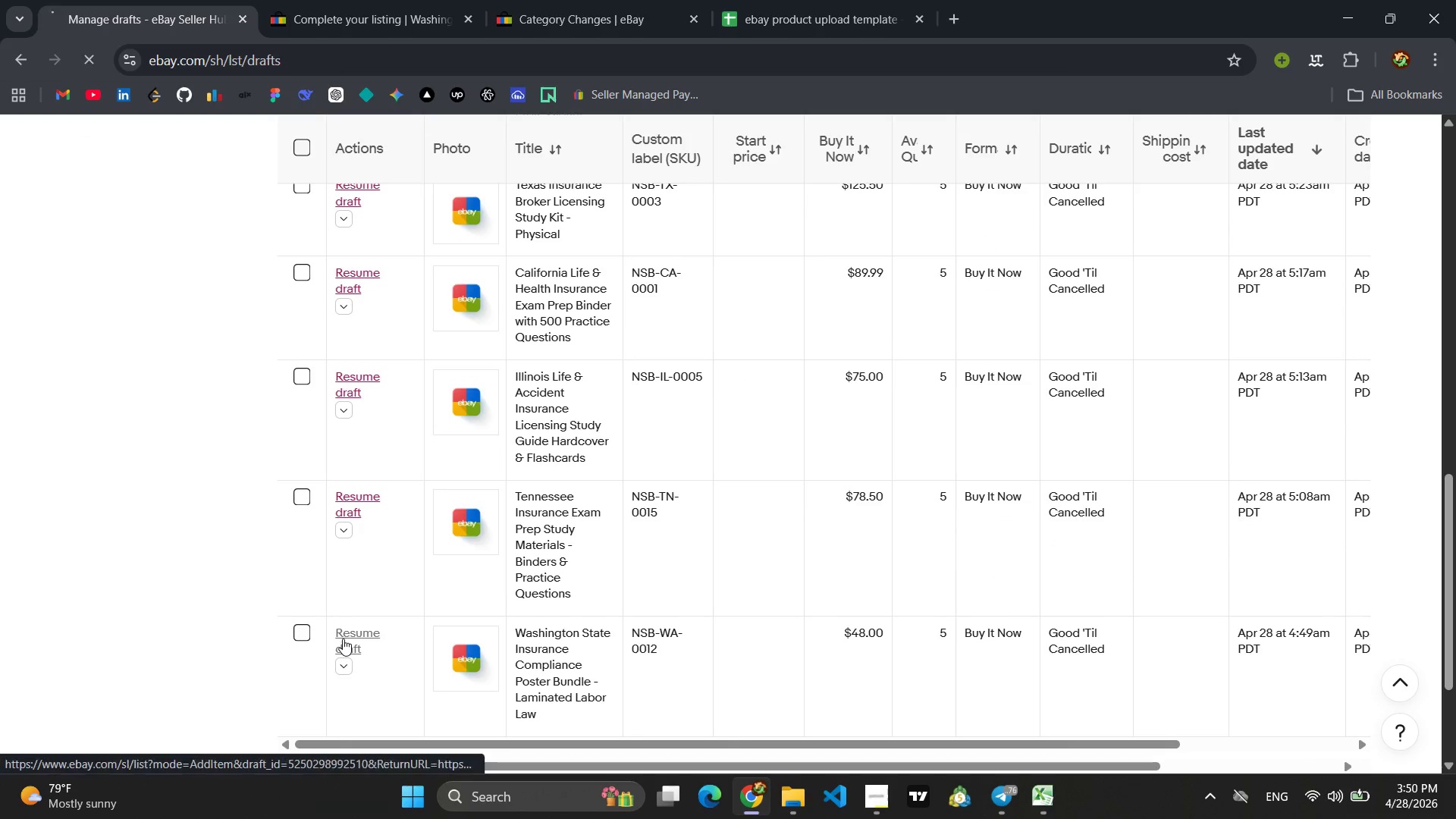 
mouse_move([353, 661])
 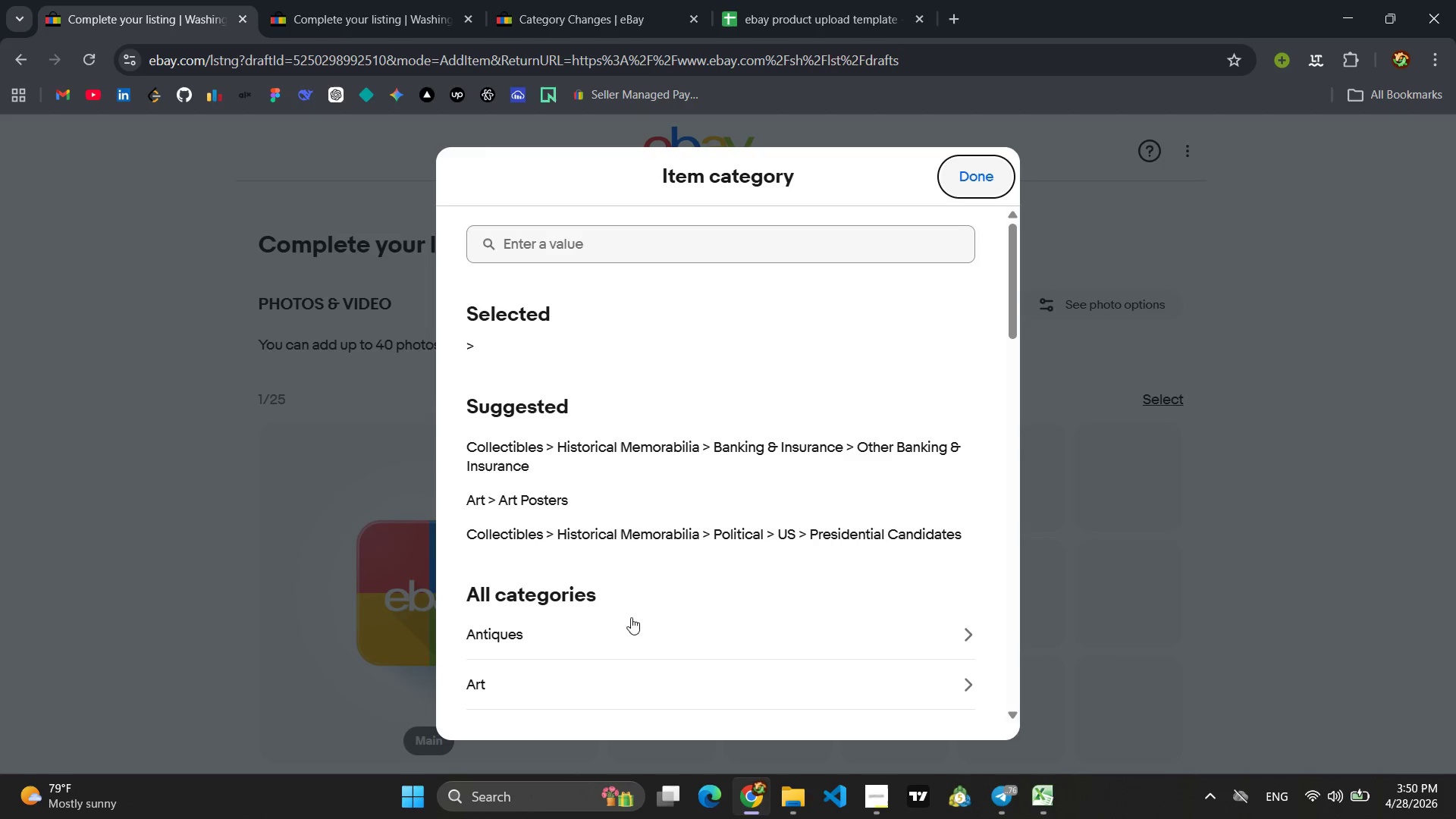 
left_click([586, 244])
 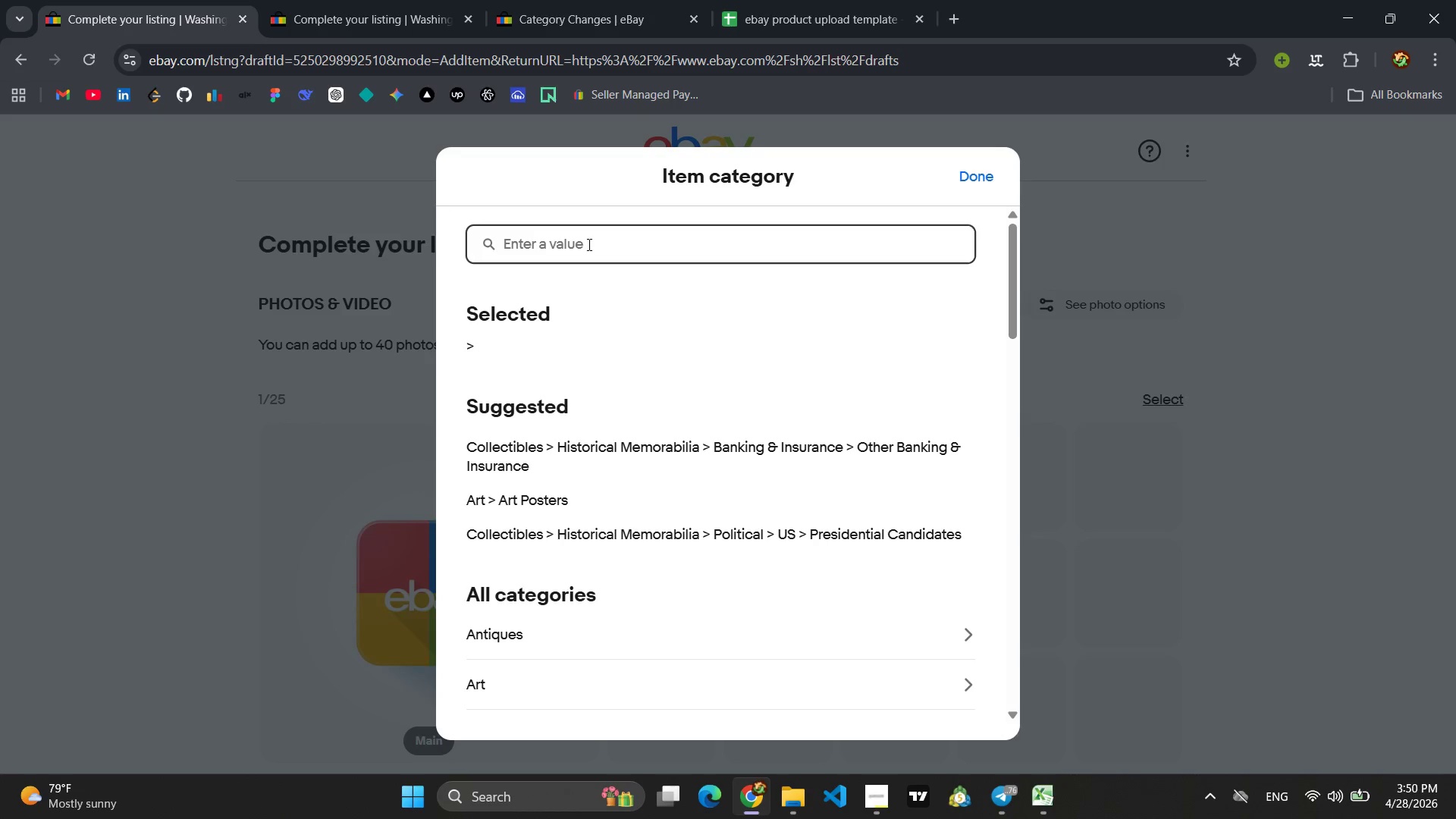 
type(Booke)
key(Backspace)
type(s)
 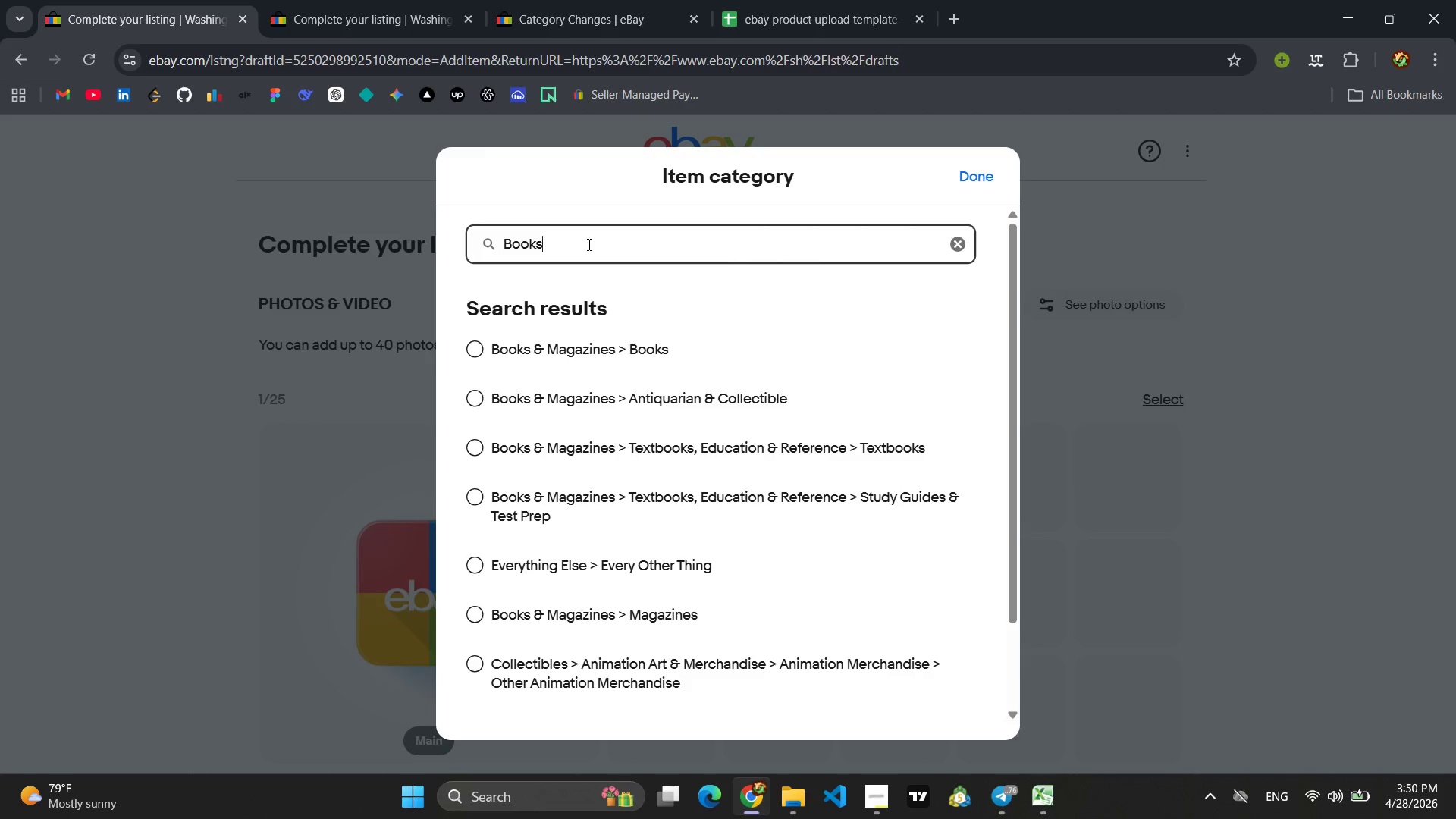 
wait(5.56)
 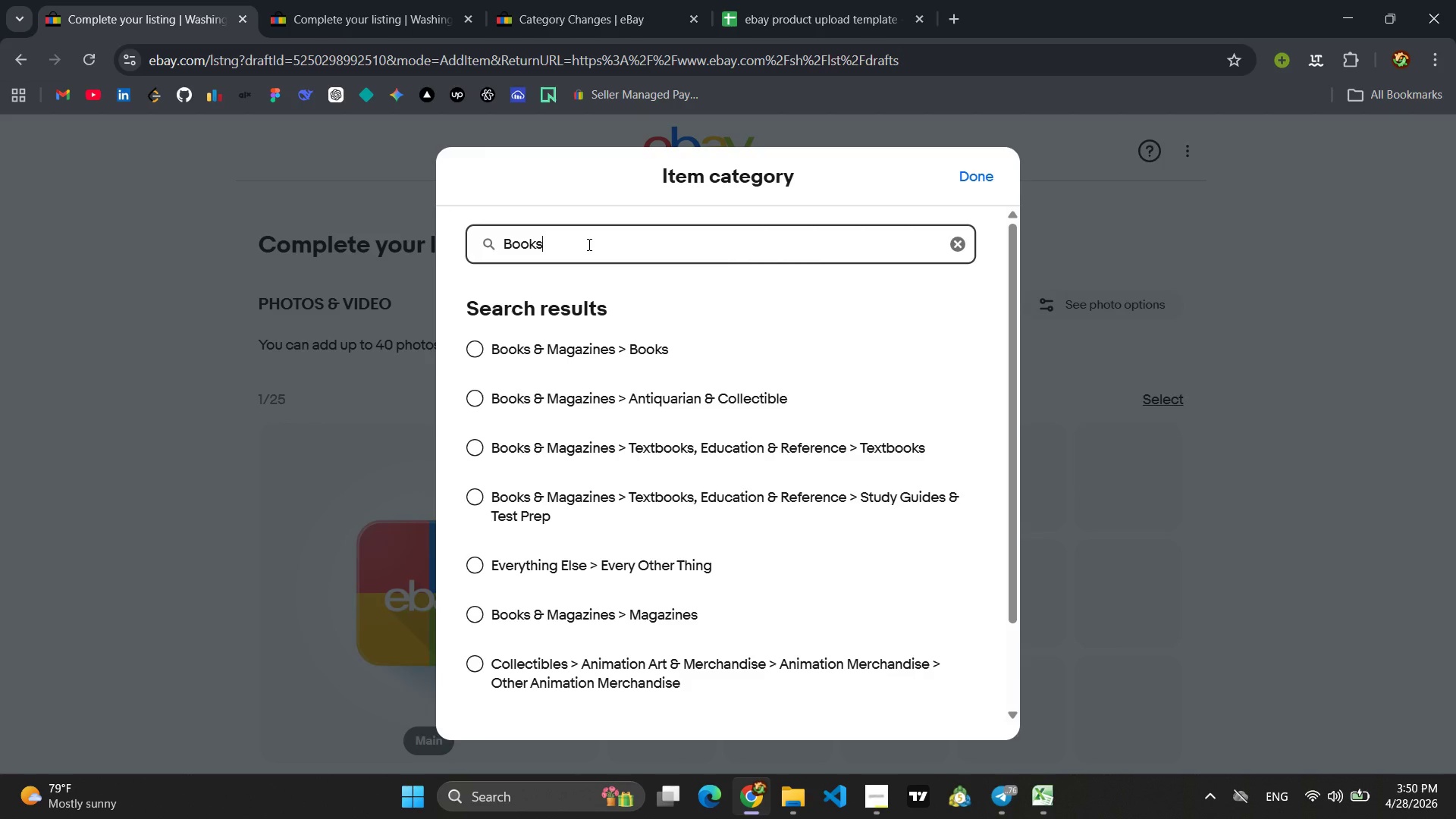 
left_click([688, 448])
 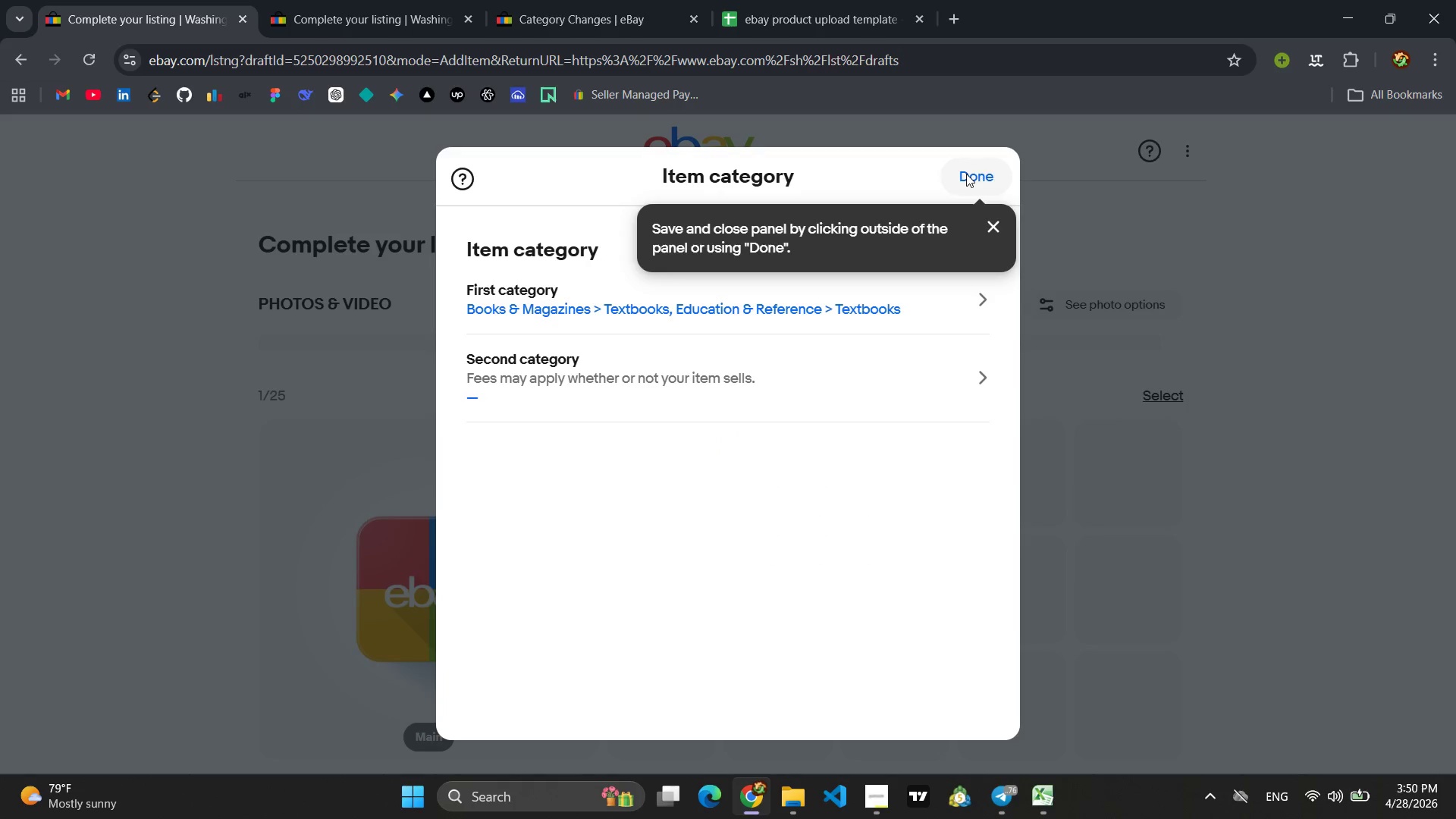 
wait(5.42)
 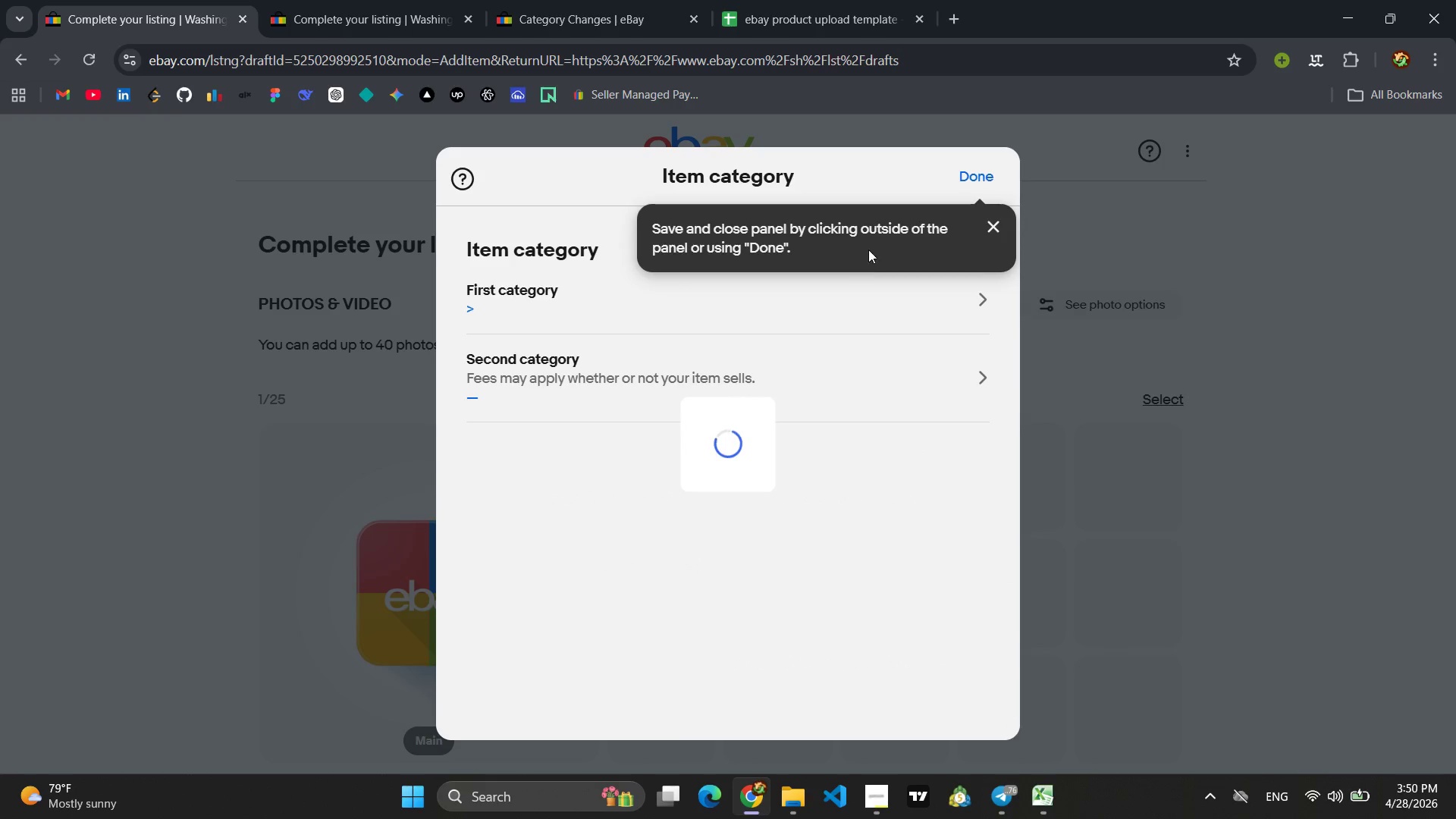 
left_click([966, 174])
 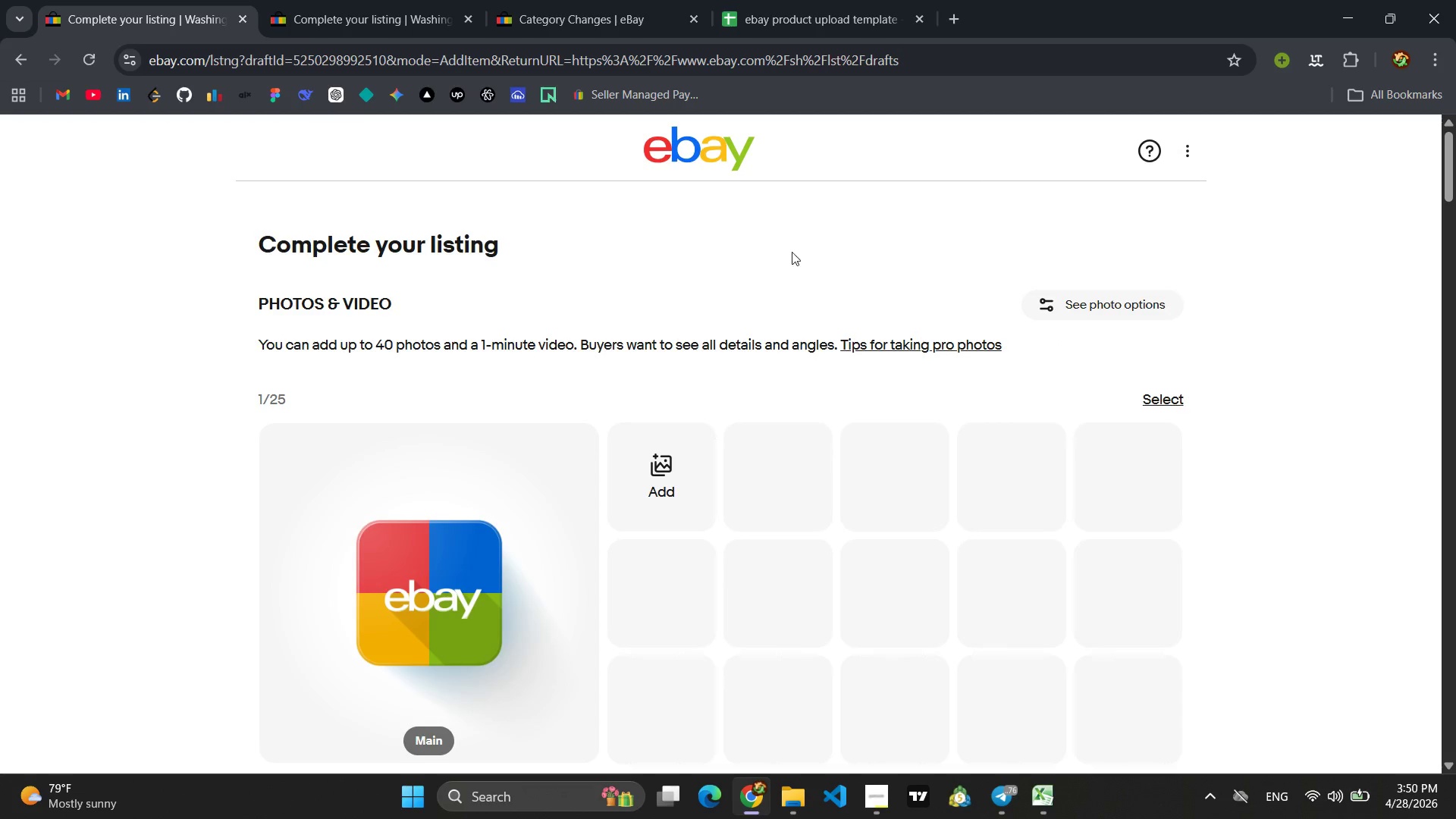 
scroll: coordinate [480, 342], scroll_direction: down, amount: 11.0
 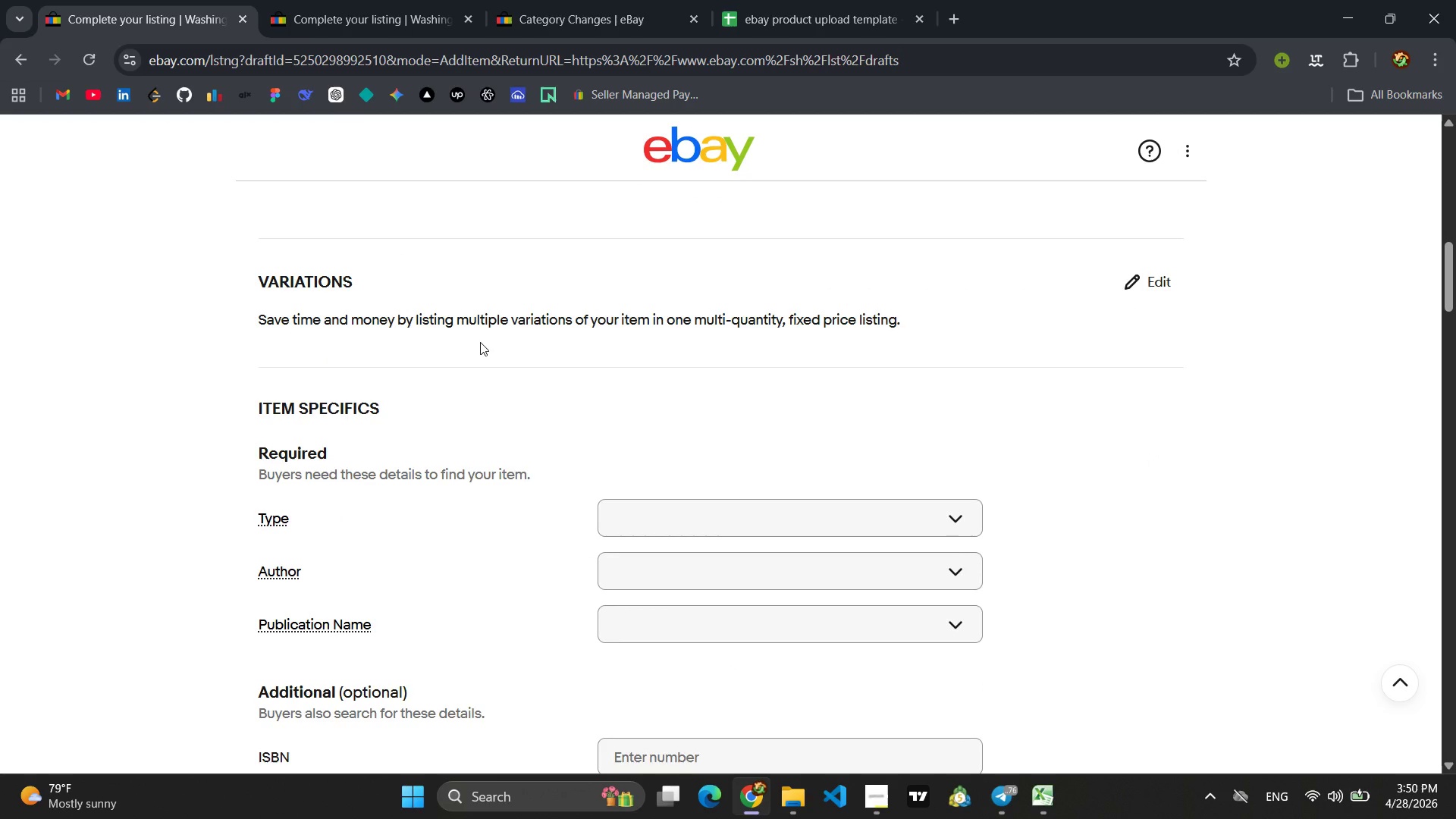 
wait(16.25)
 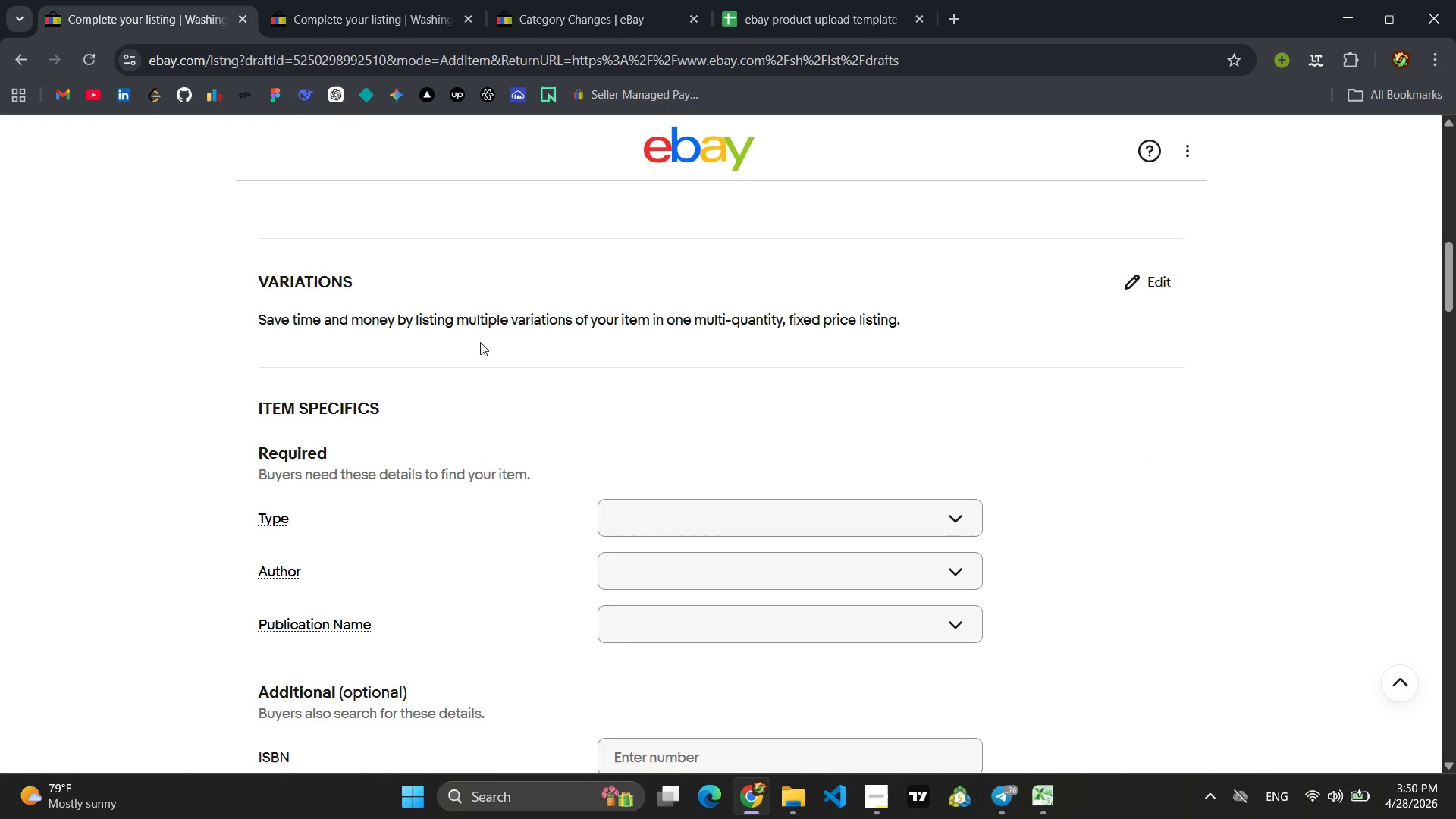 
left_click([775, 529])
 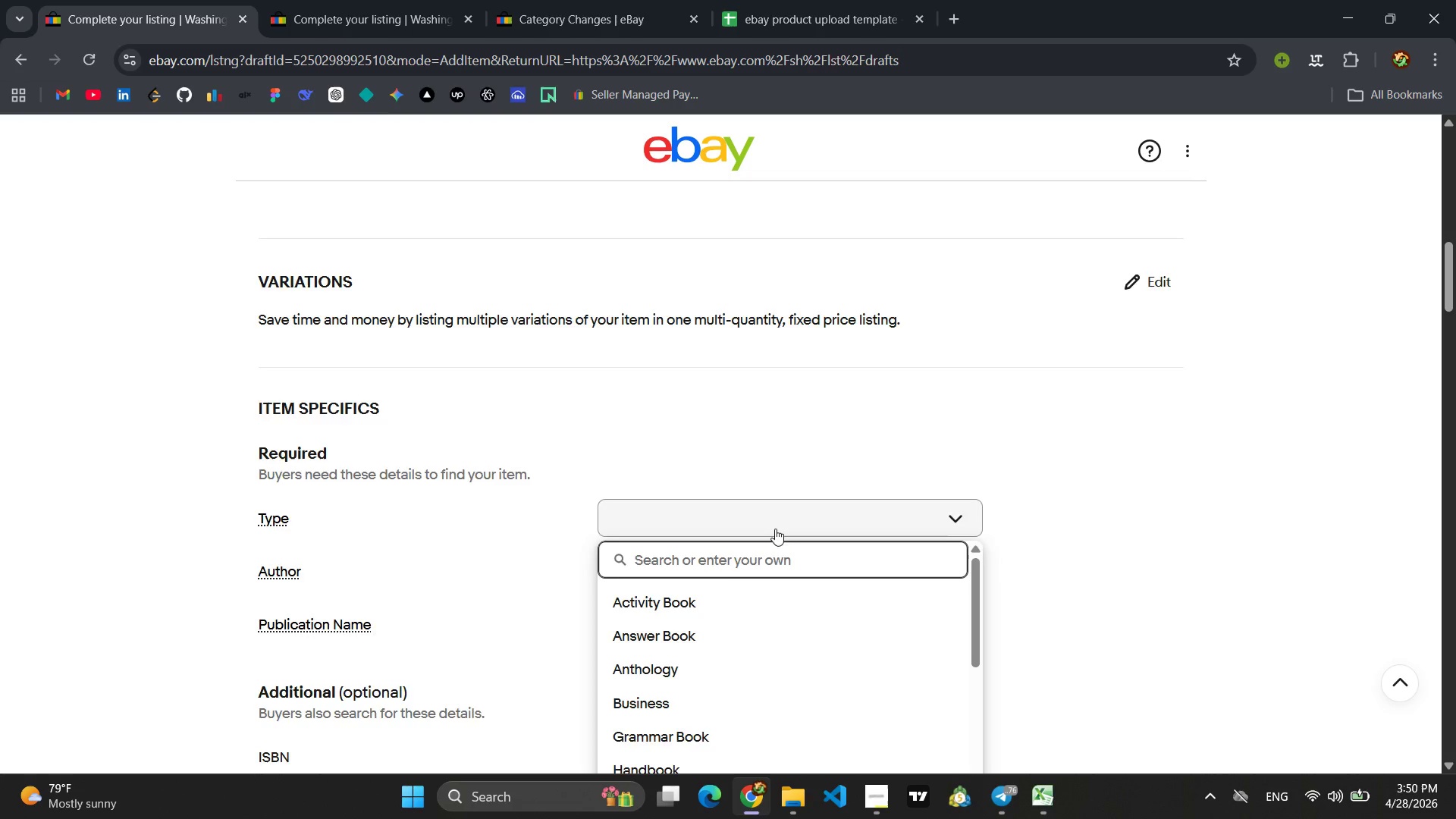 
scroll: coordinate [775, 529], scroll_direction: down, amount: 3.0
 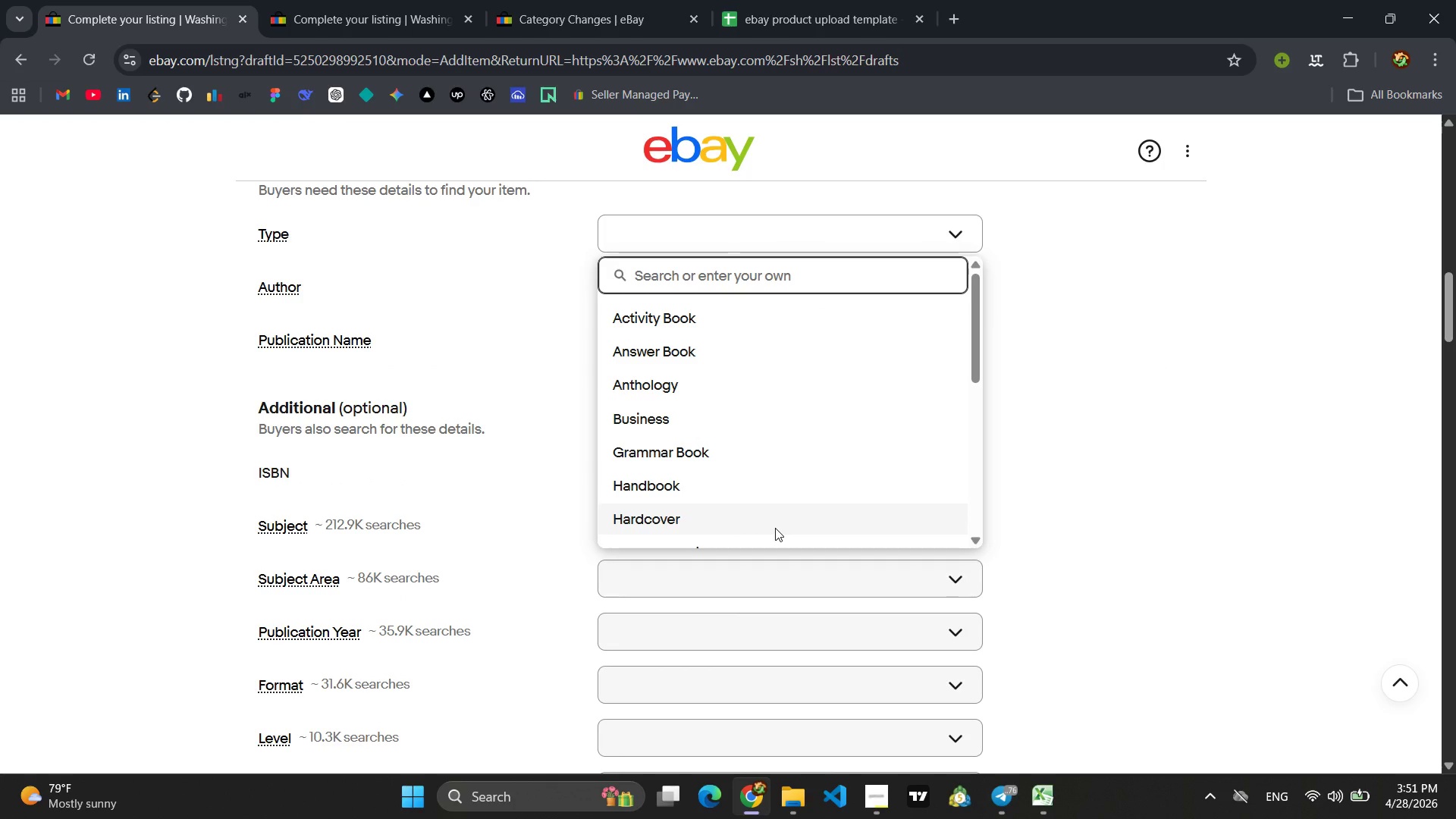 
type(Col)
key(Backspace)
type(mpliance Poster Bundle)
 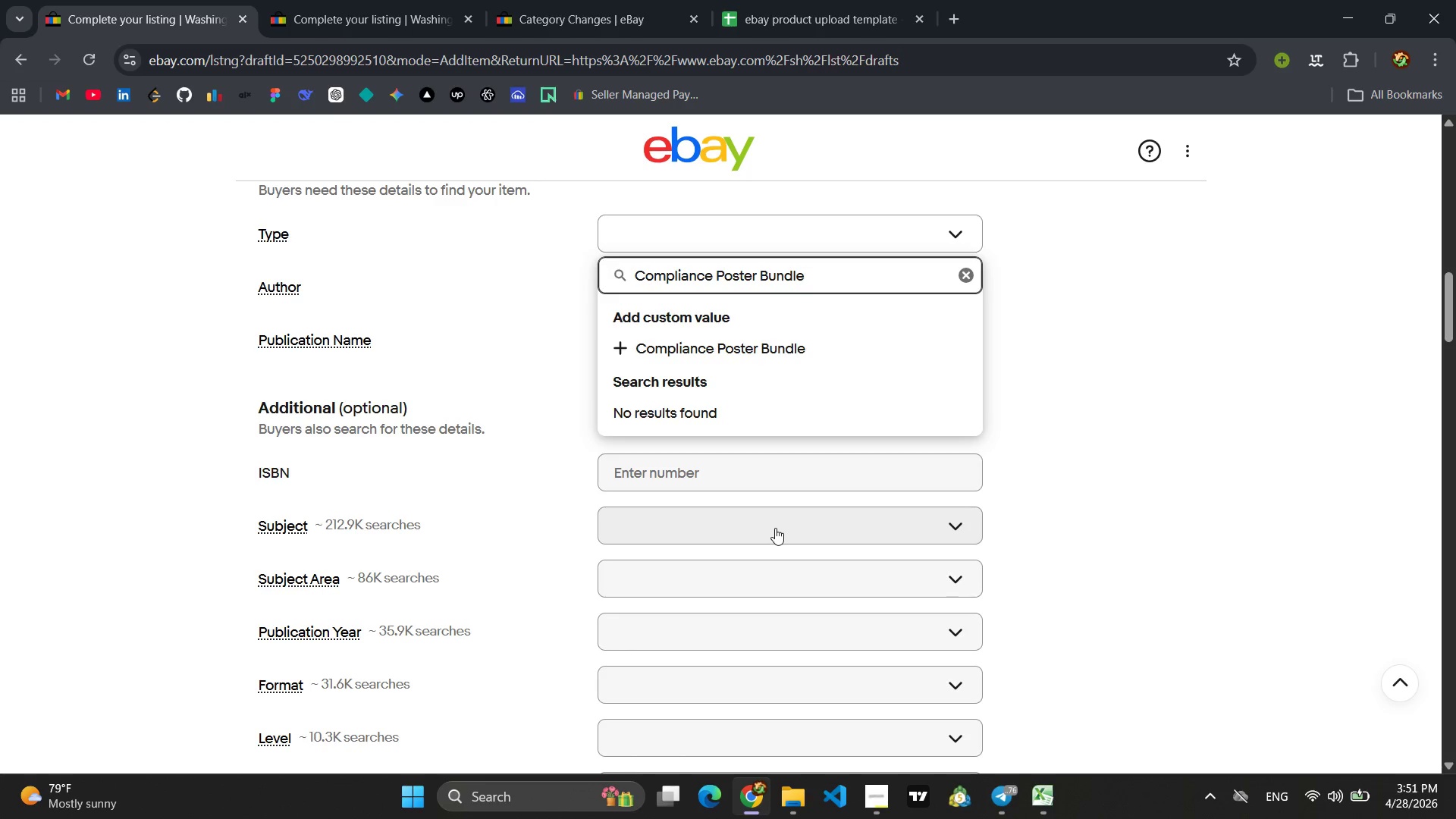 
 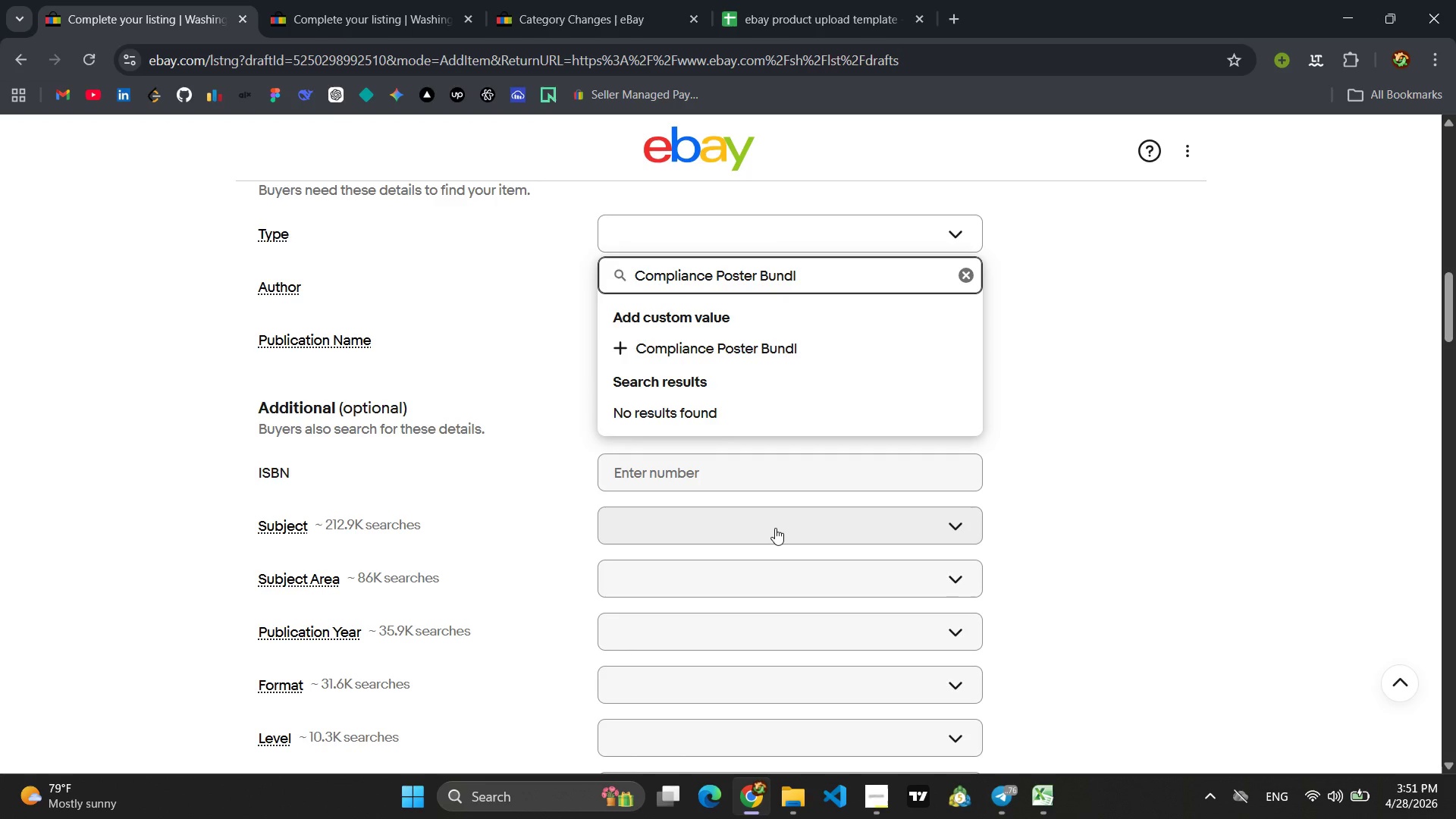 
key(Enter)
 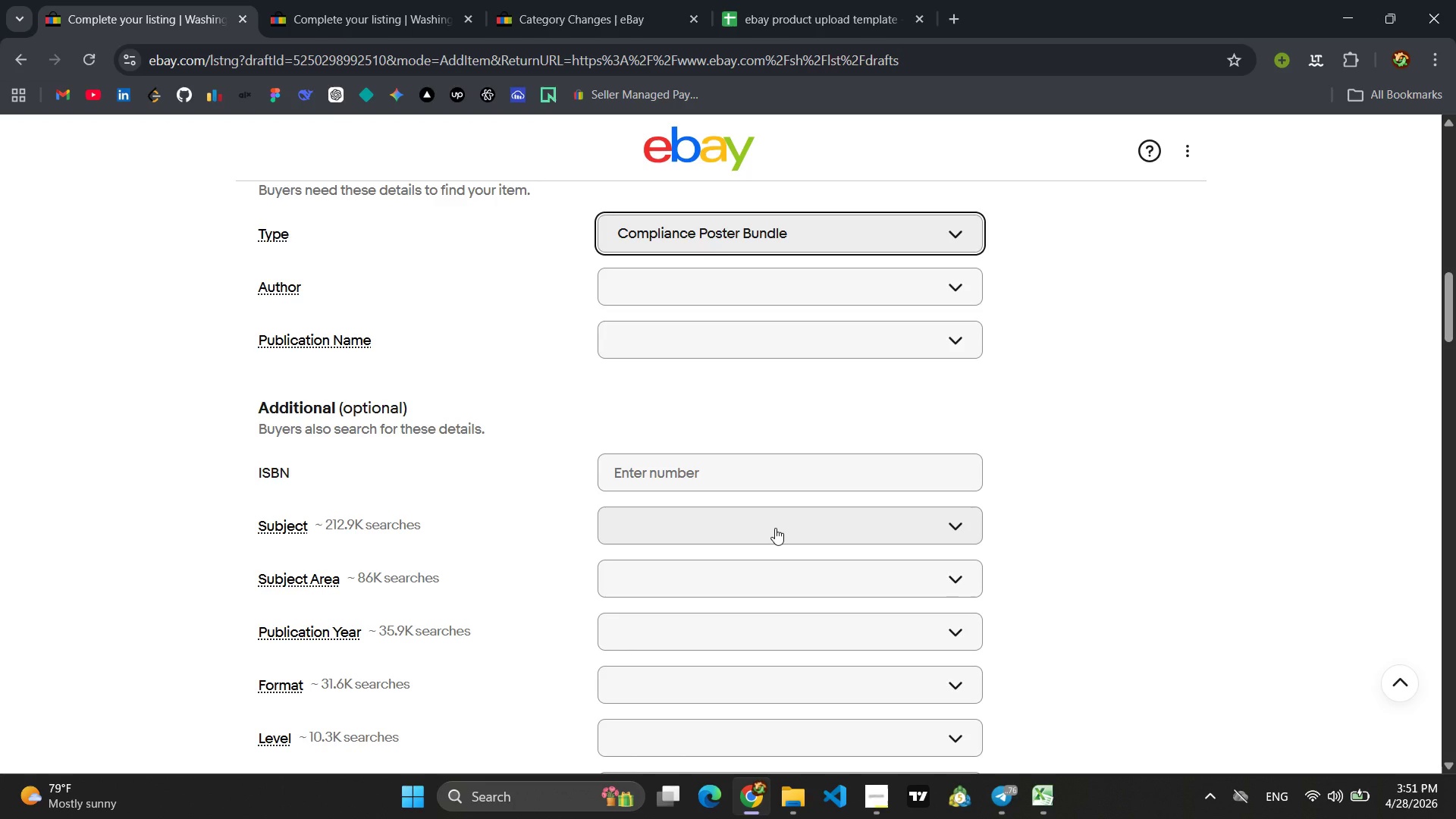 
scroll: coordinate [775, 528], scroll_direction: up, amount: 2.0
 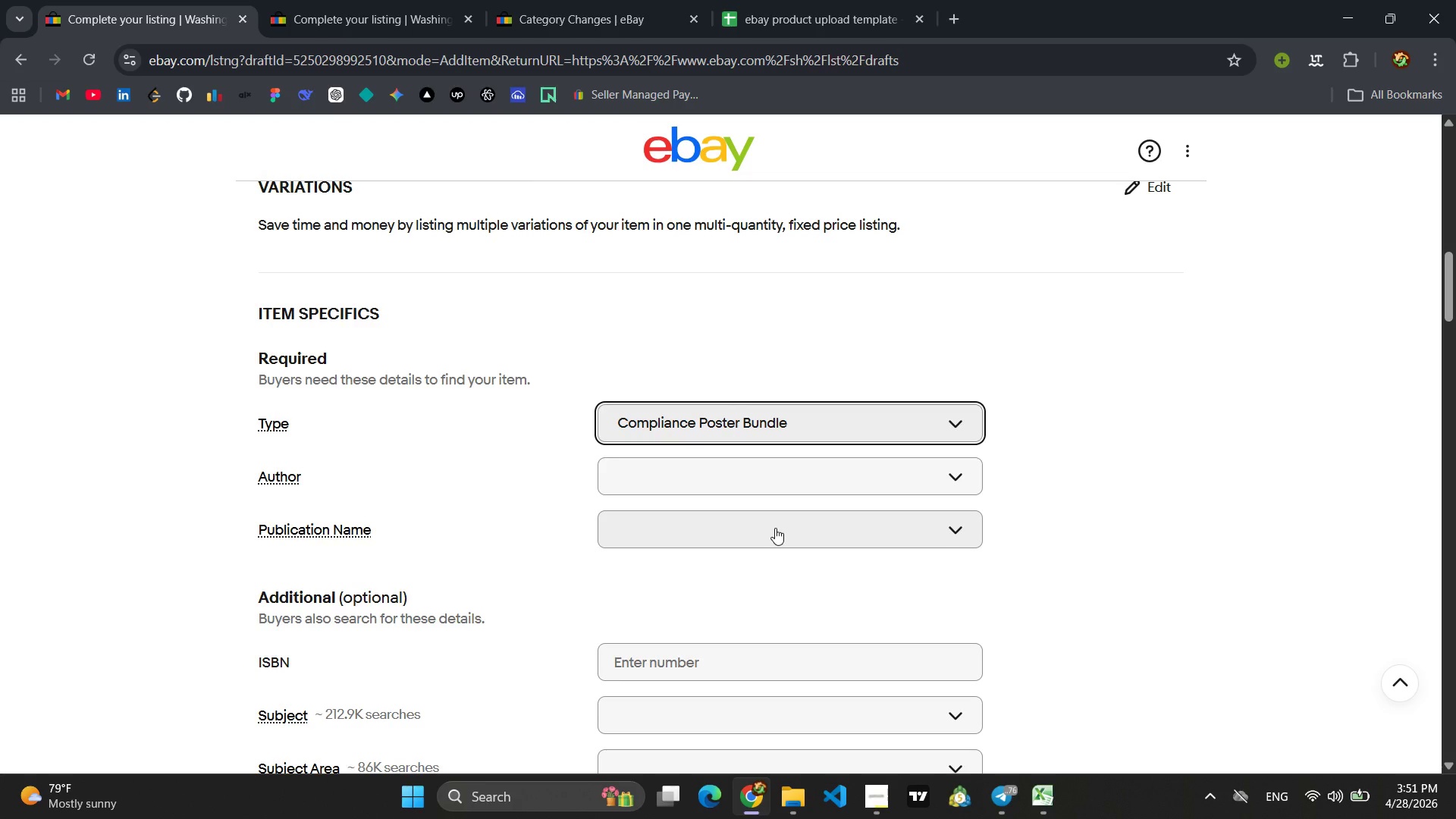 
scroll: coordinate [776, 528], scroll_direction: down, amount: 1.0
 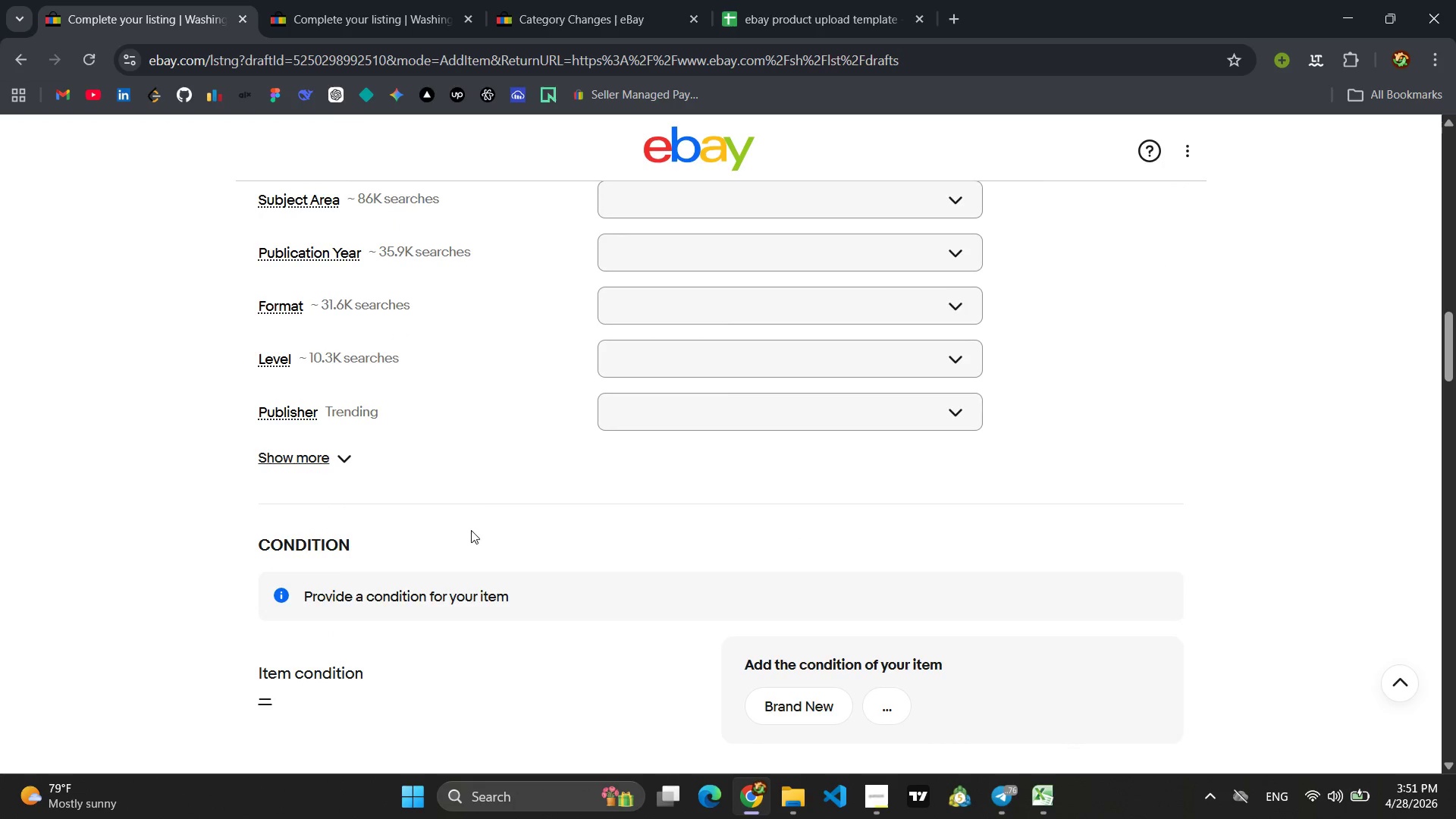 
left_click([309, 460])
 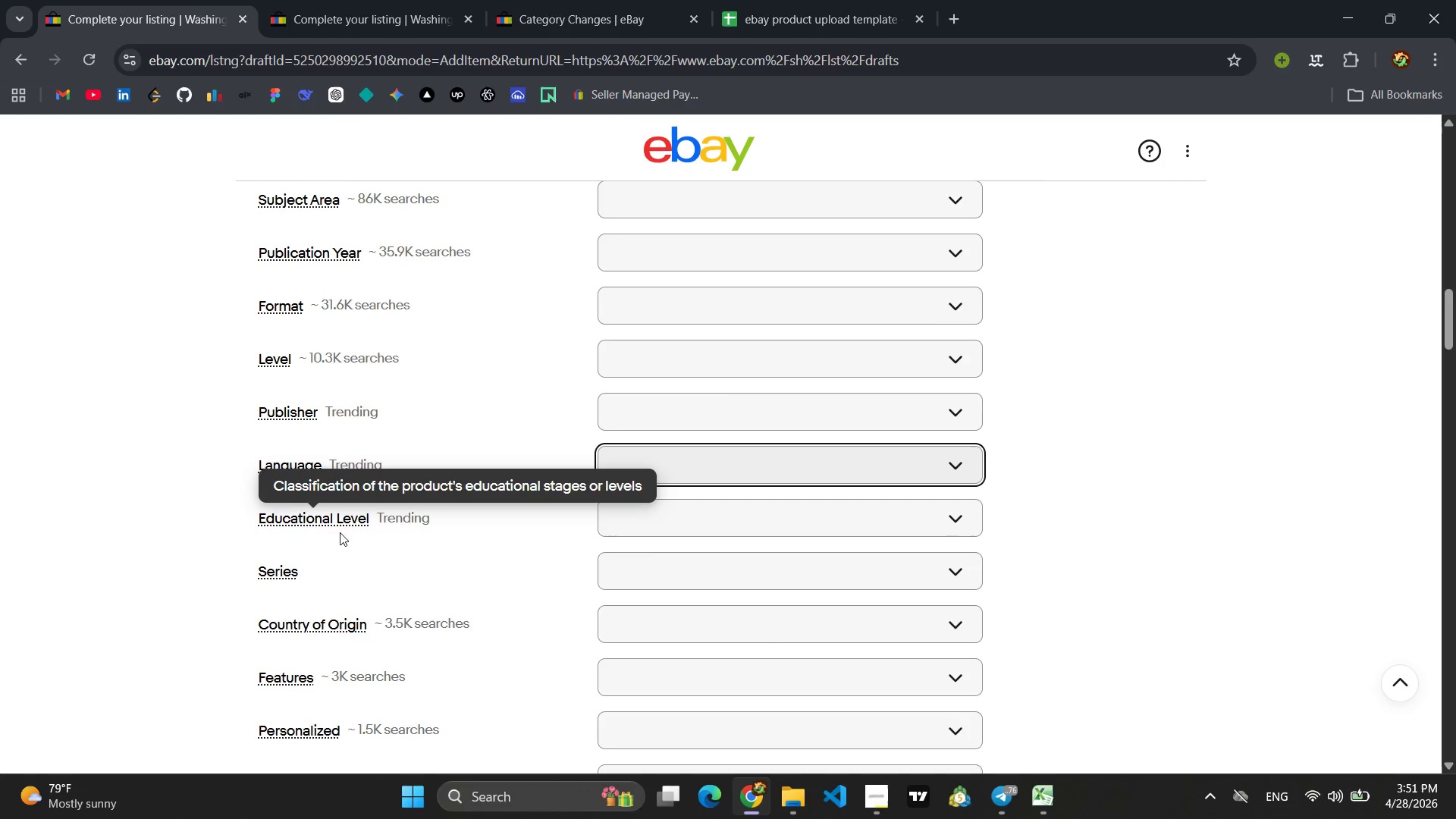 
scroll: coordinate [373, 544], scroll_direction: down, amount: 8.0
 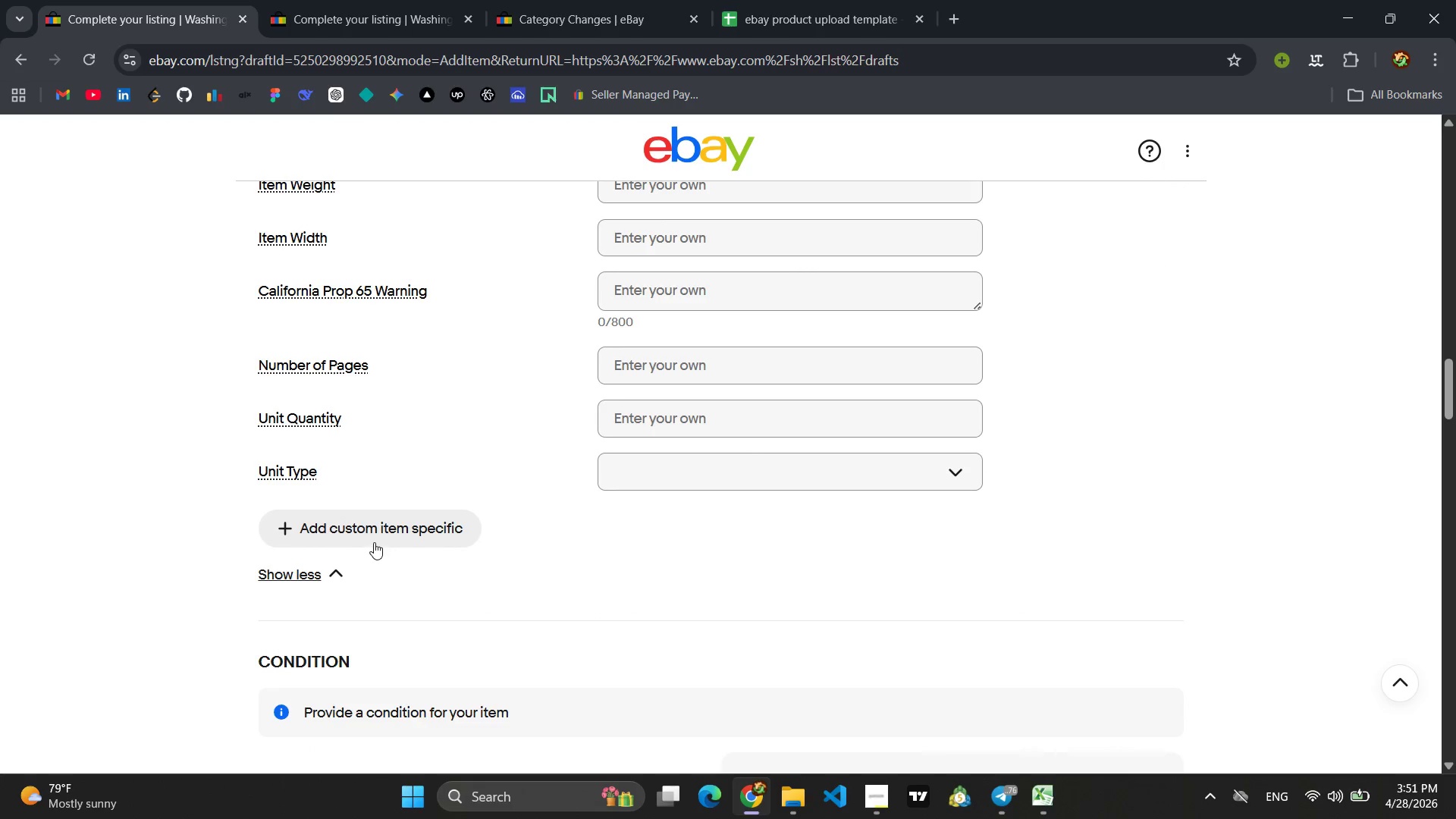 
left_click([375, 536])
 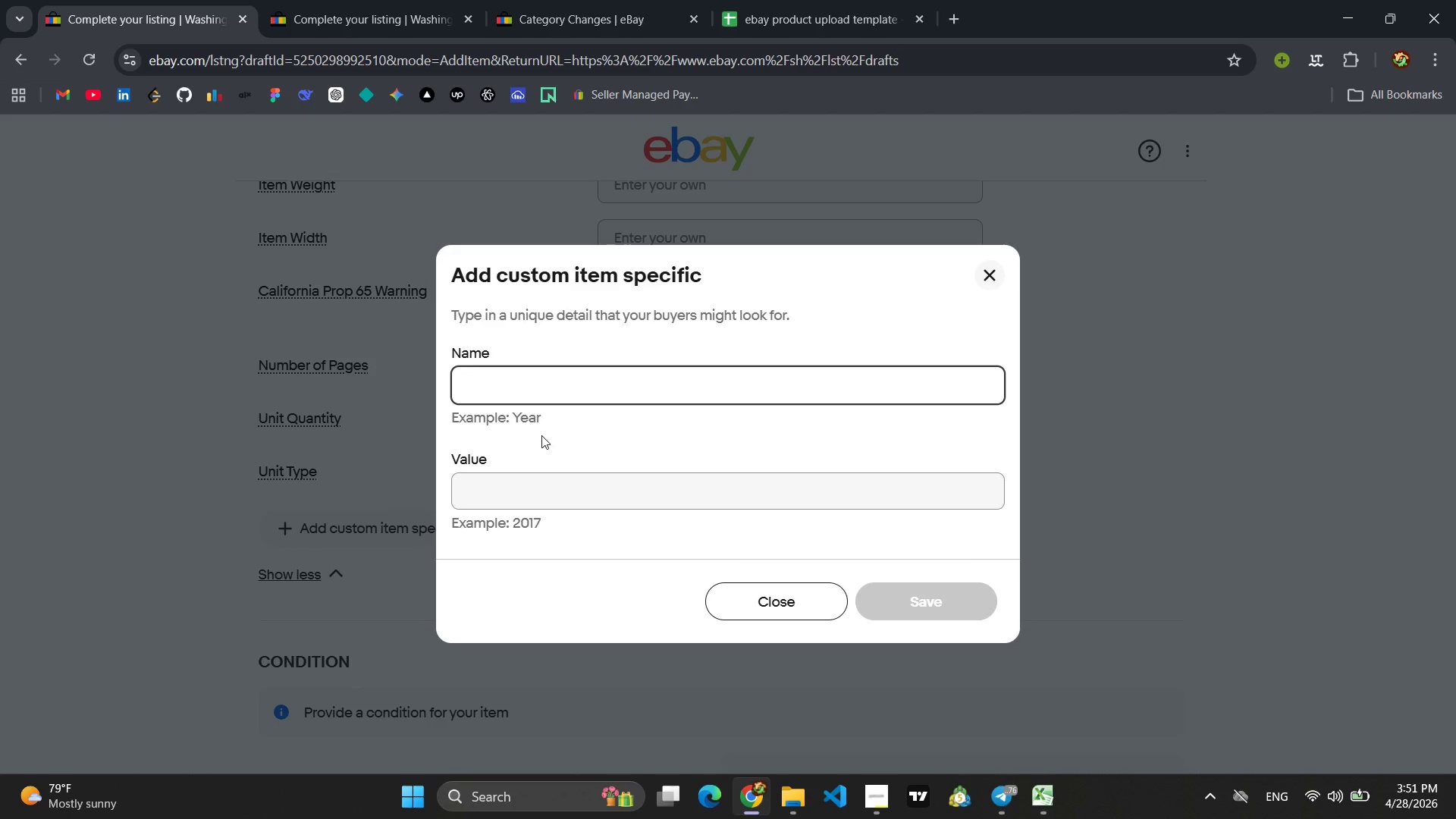 
type(Br)
 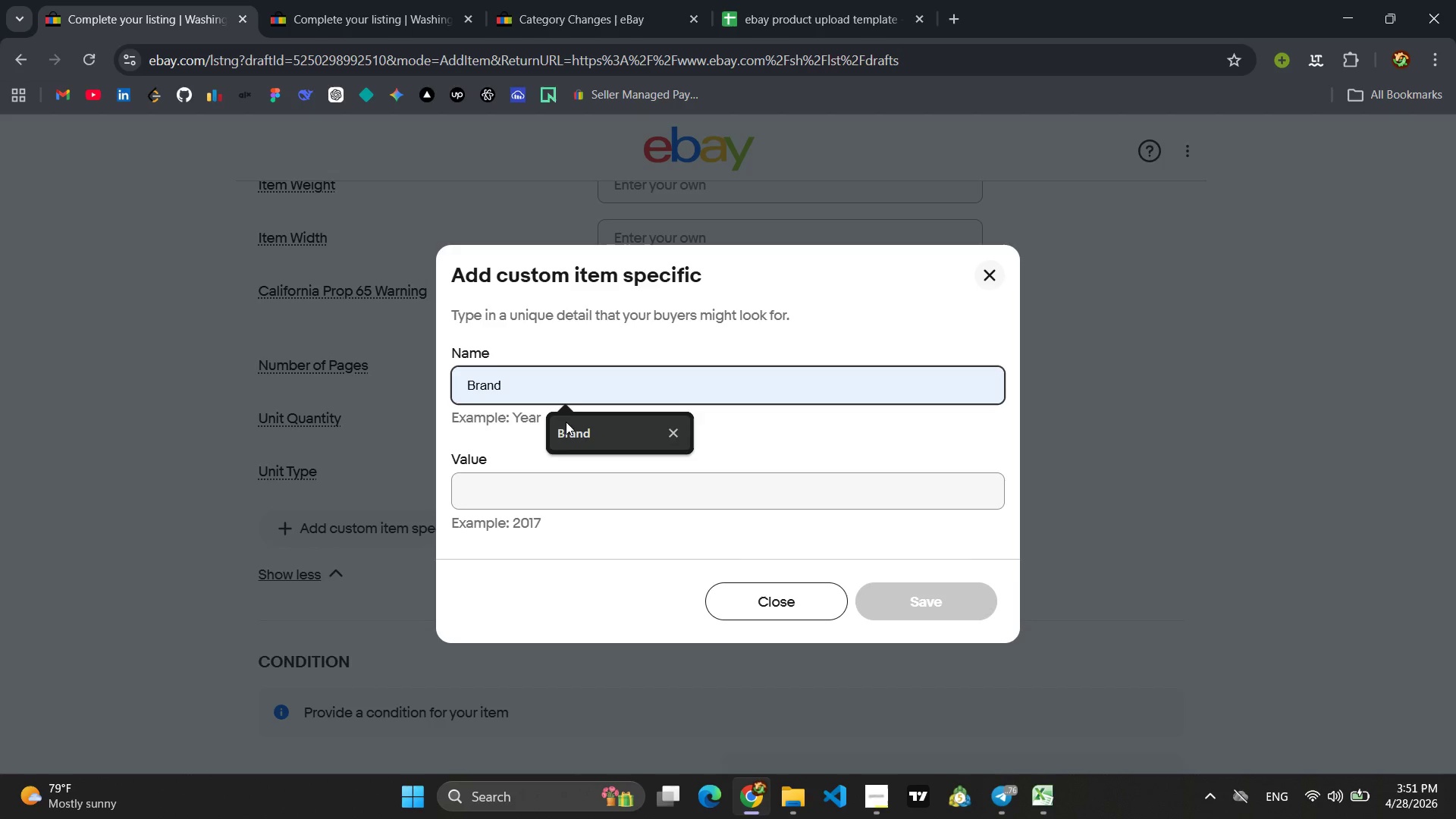 
left_click([569, 420])
 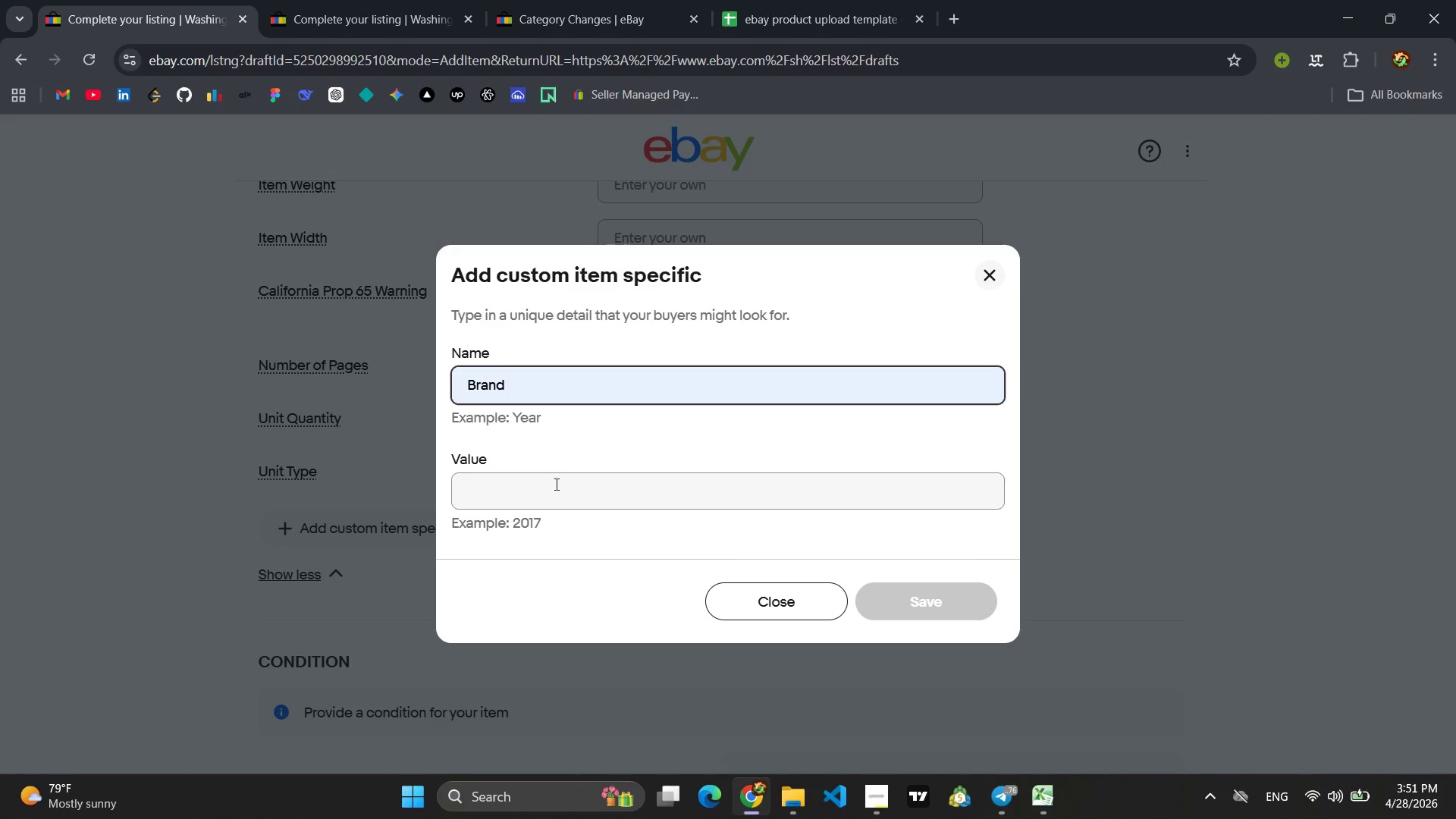 
left_click([550, 492])
 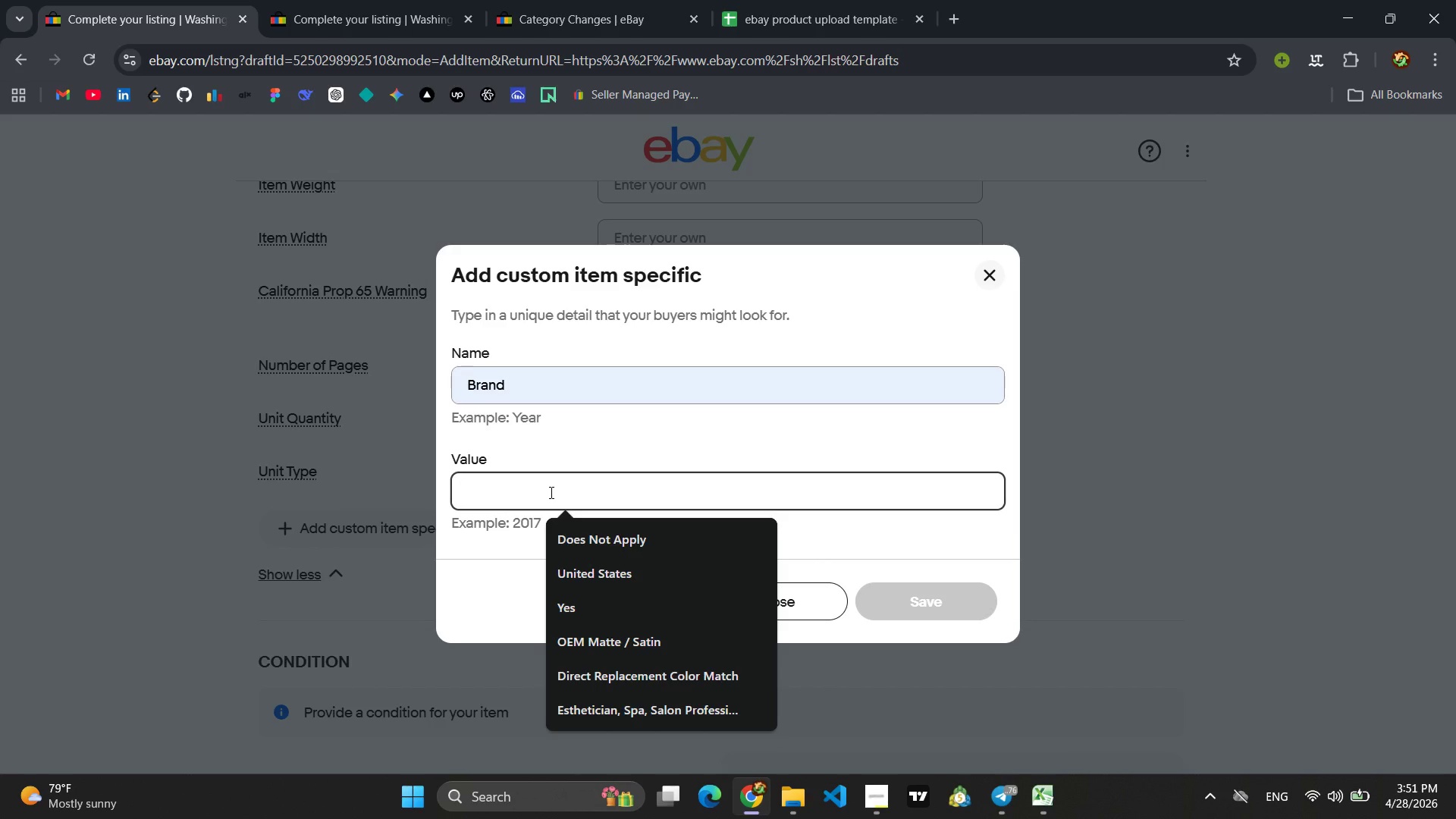 
type(NorthStar Compliance)
 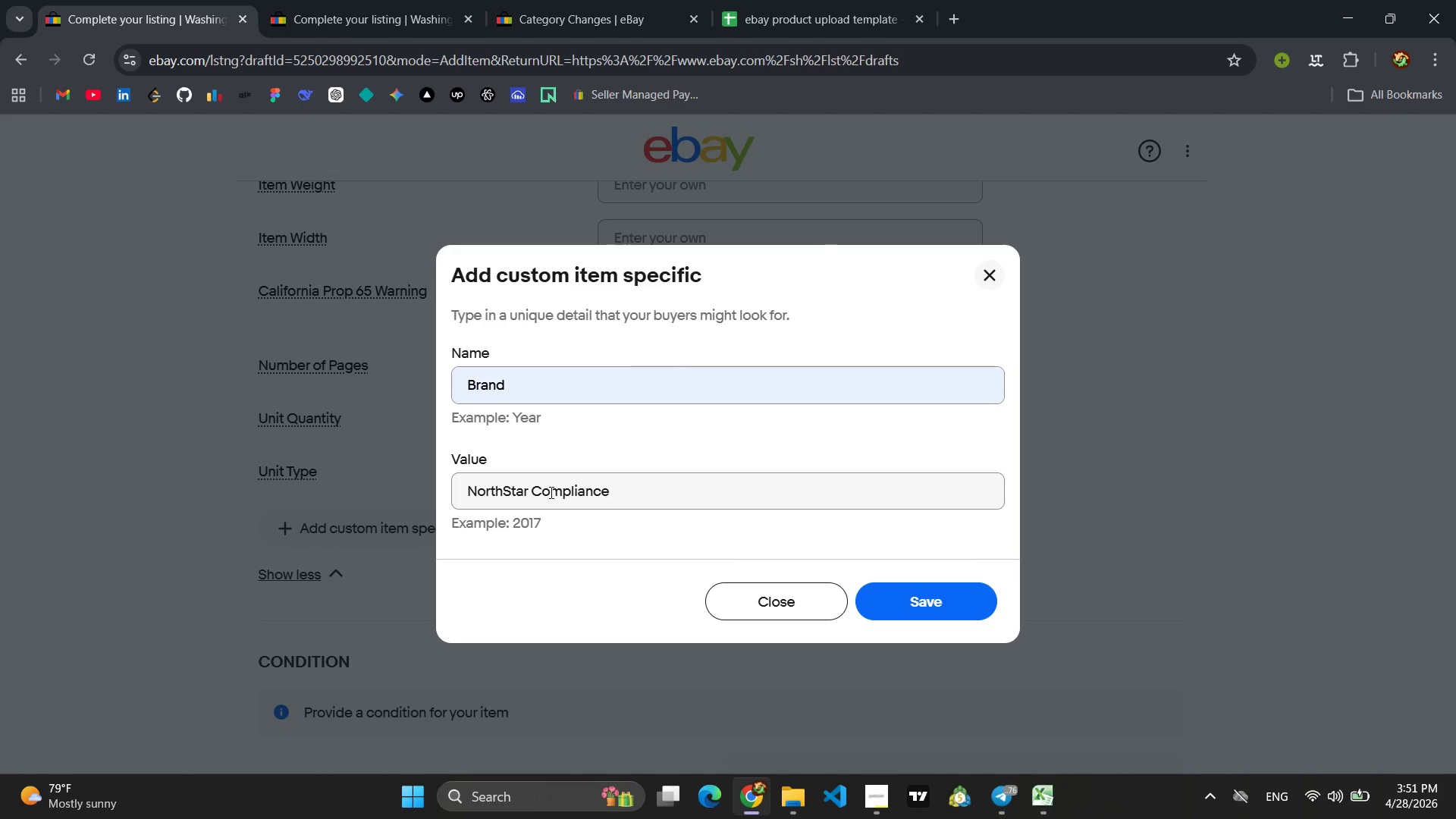 
 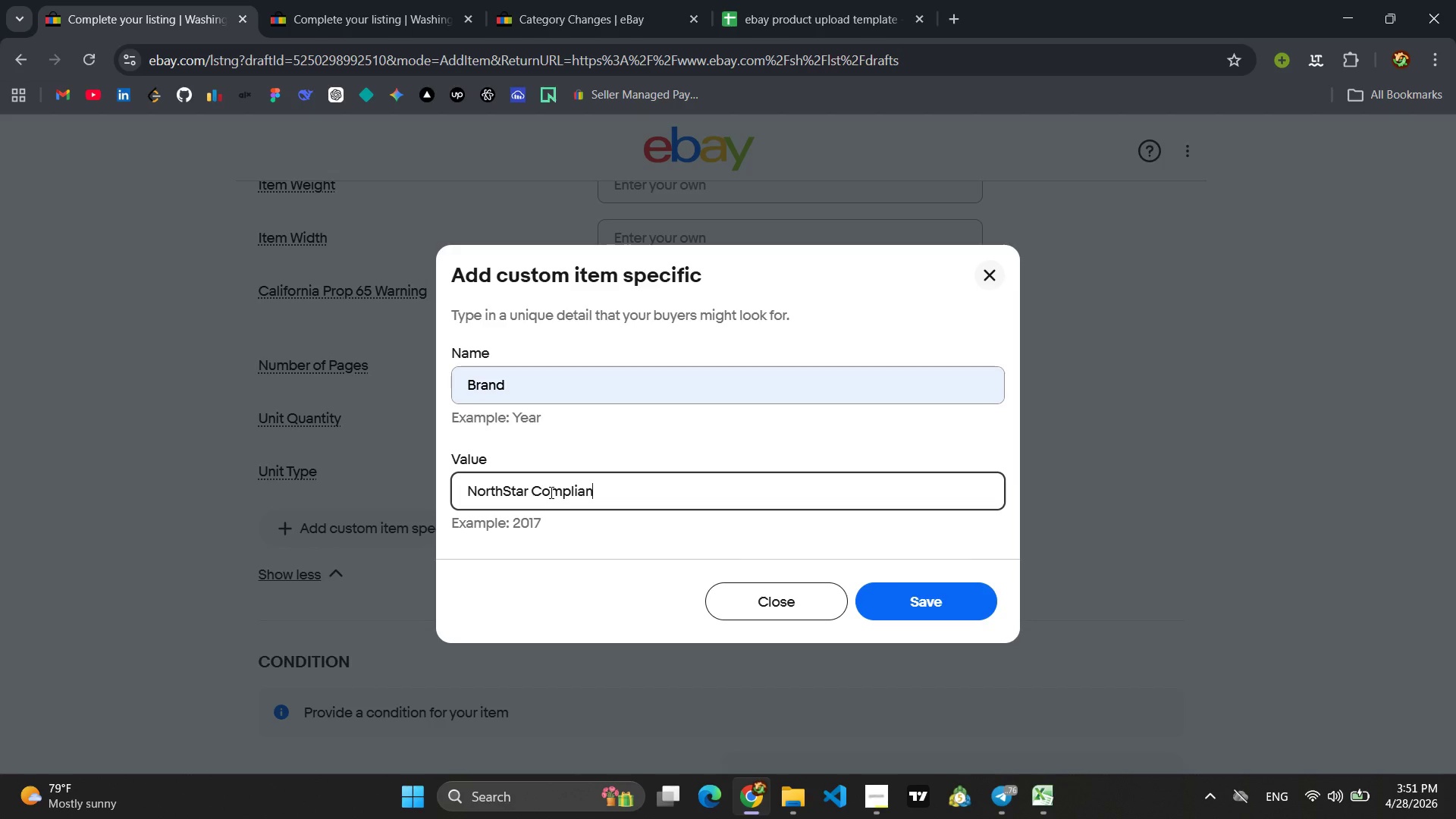 
key(Enter)
 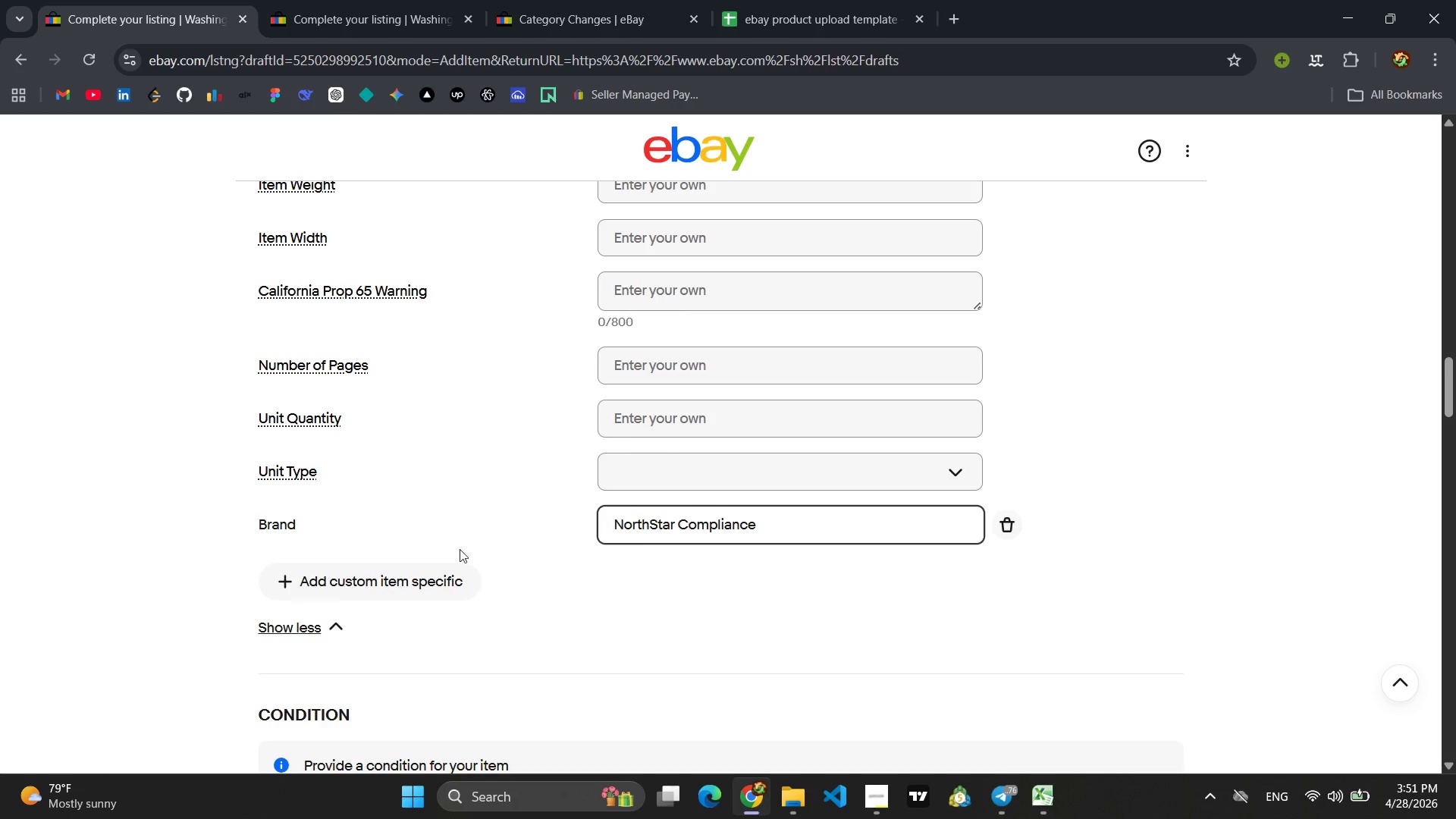 
left_click([431, 580])
 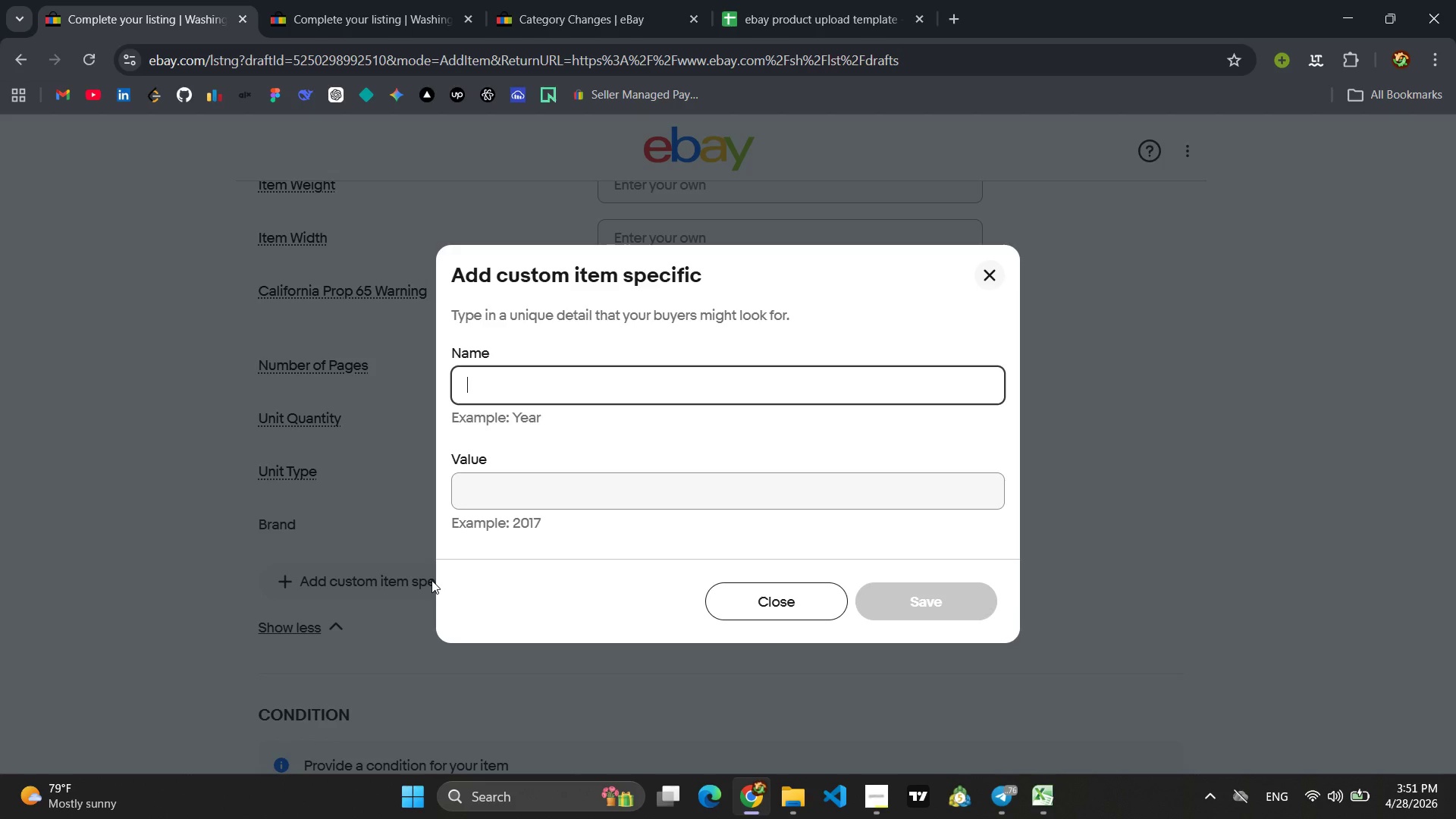 
type(For)
 